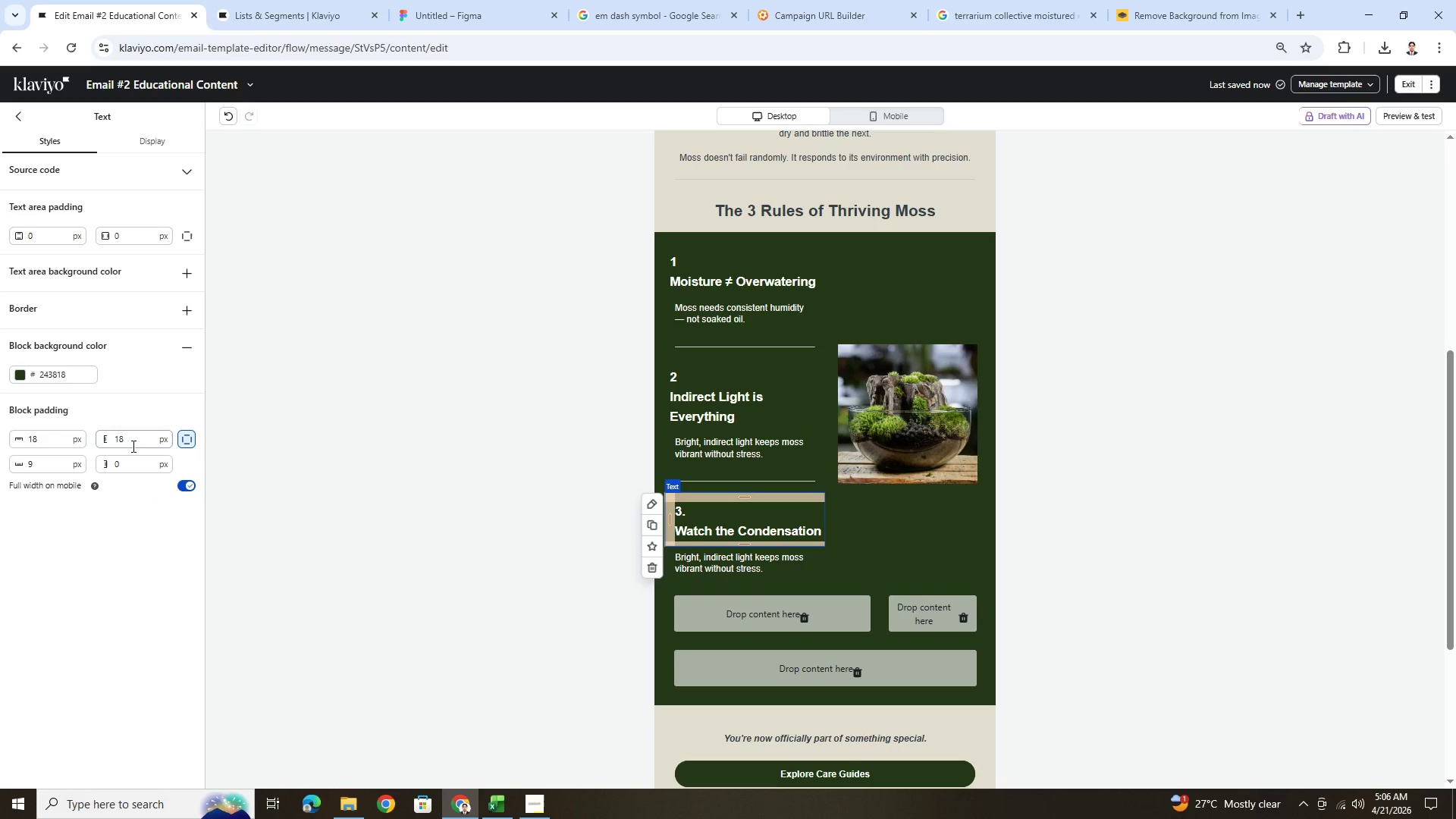 
double_click([133, 444])
 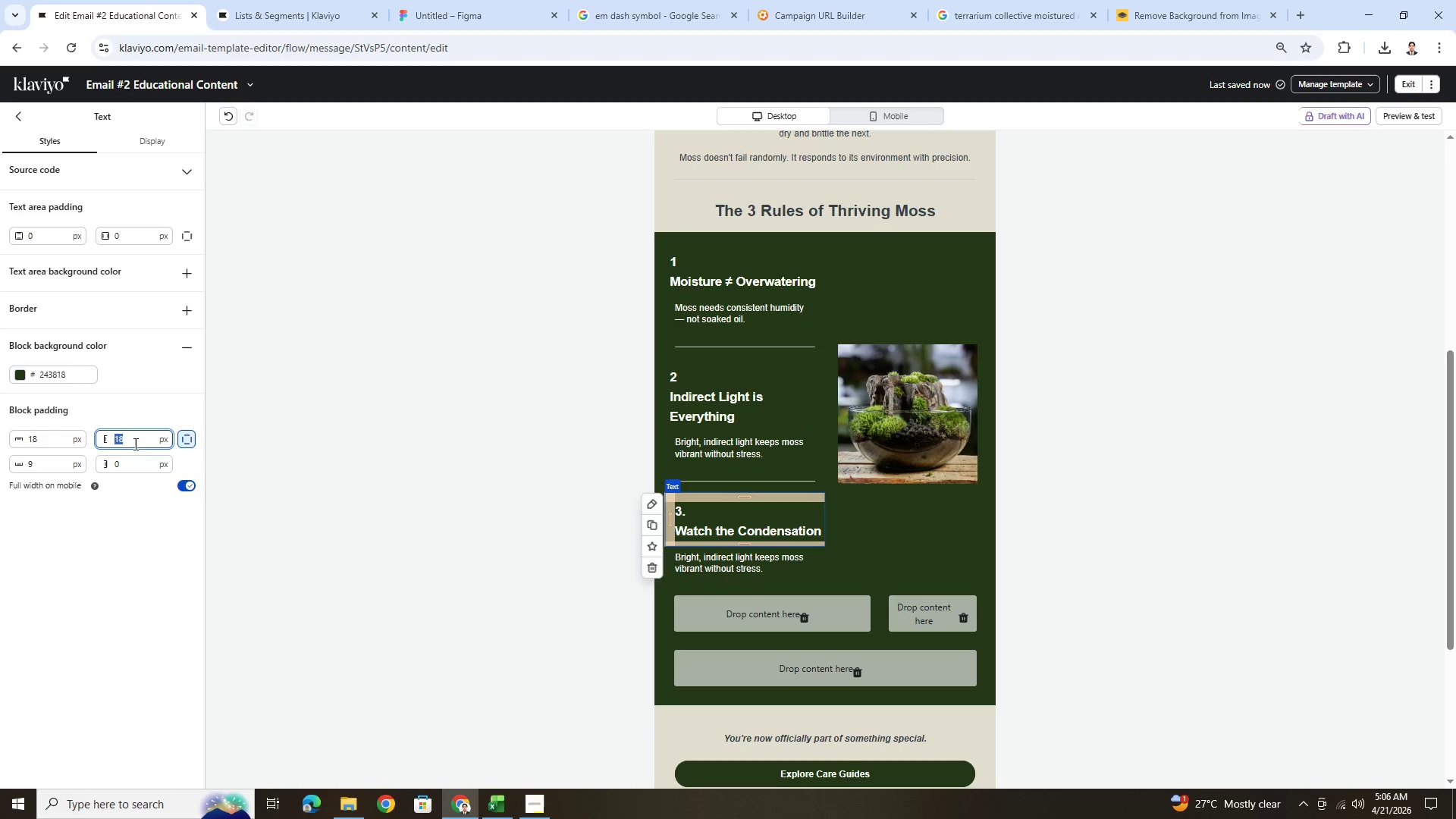 
key(9)
 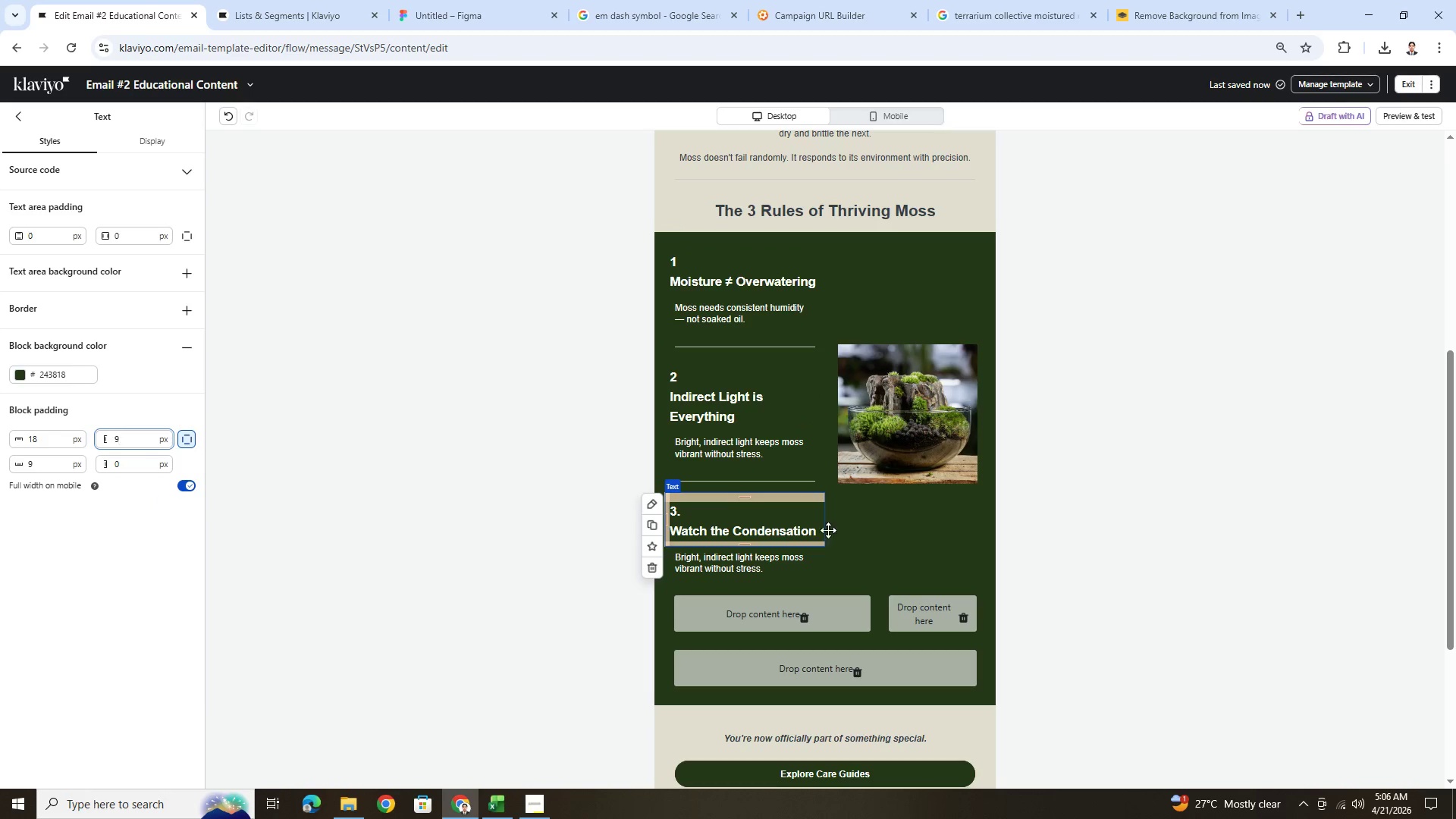 
left_click([971, 546])
 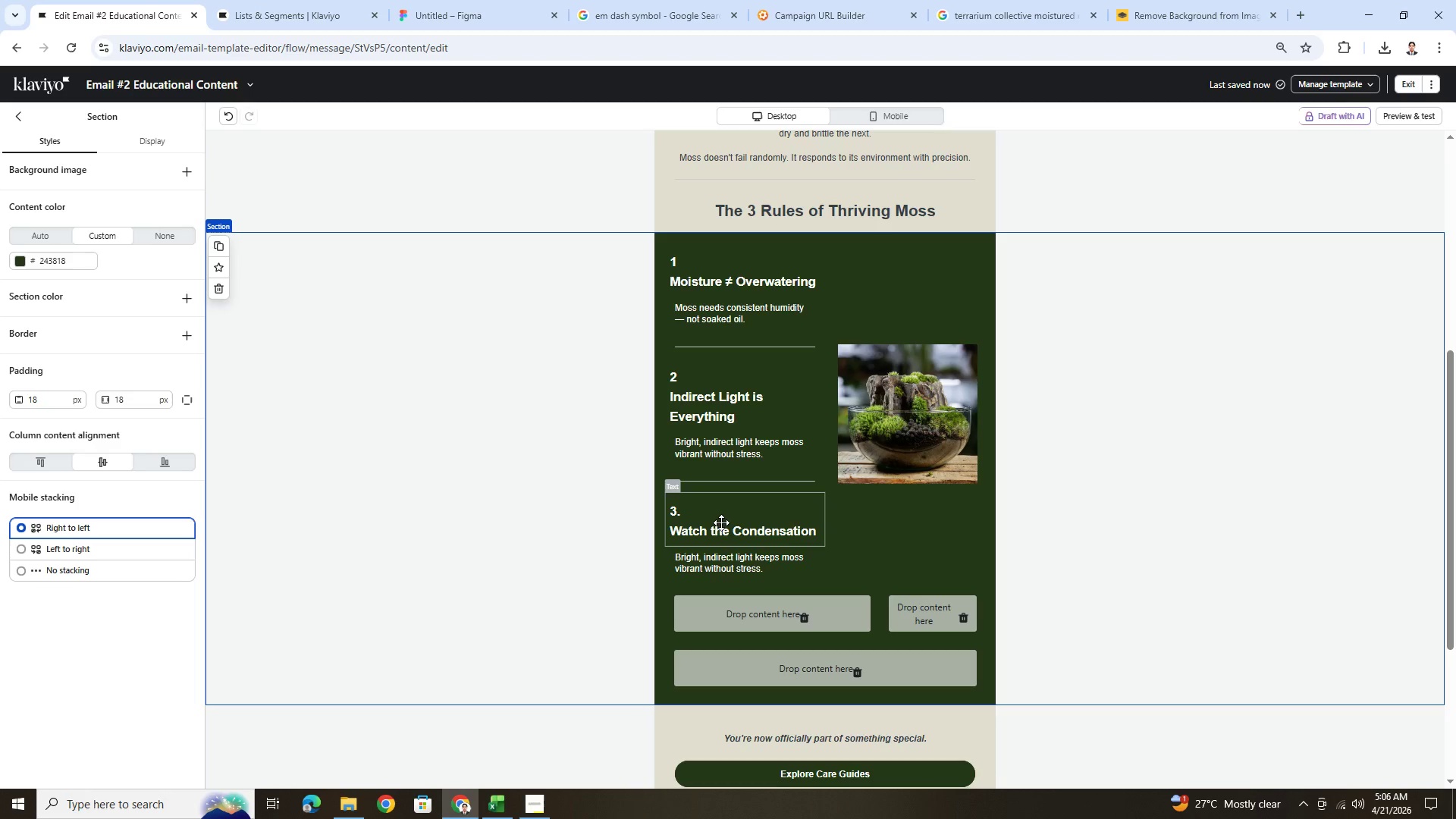 
double_click([720, 519])
 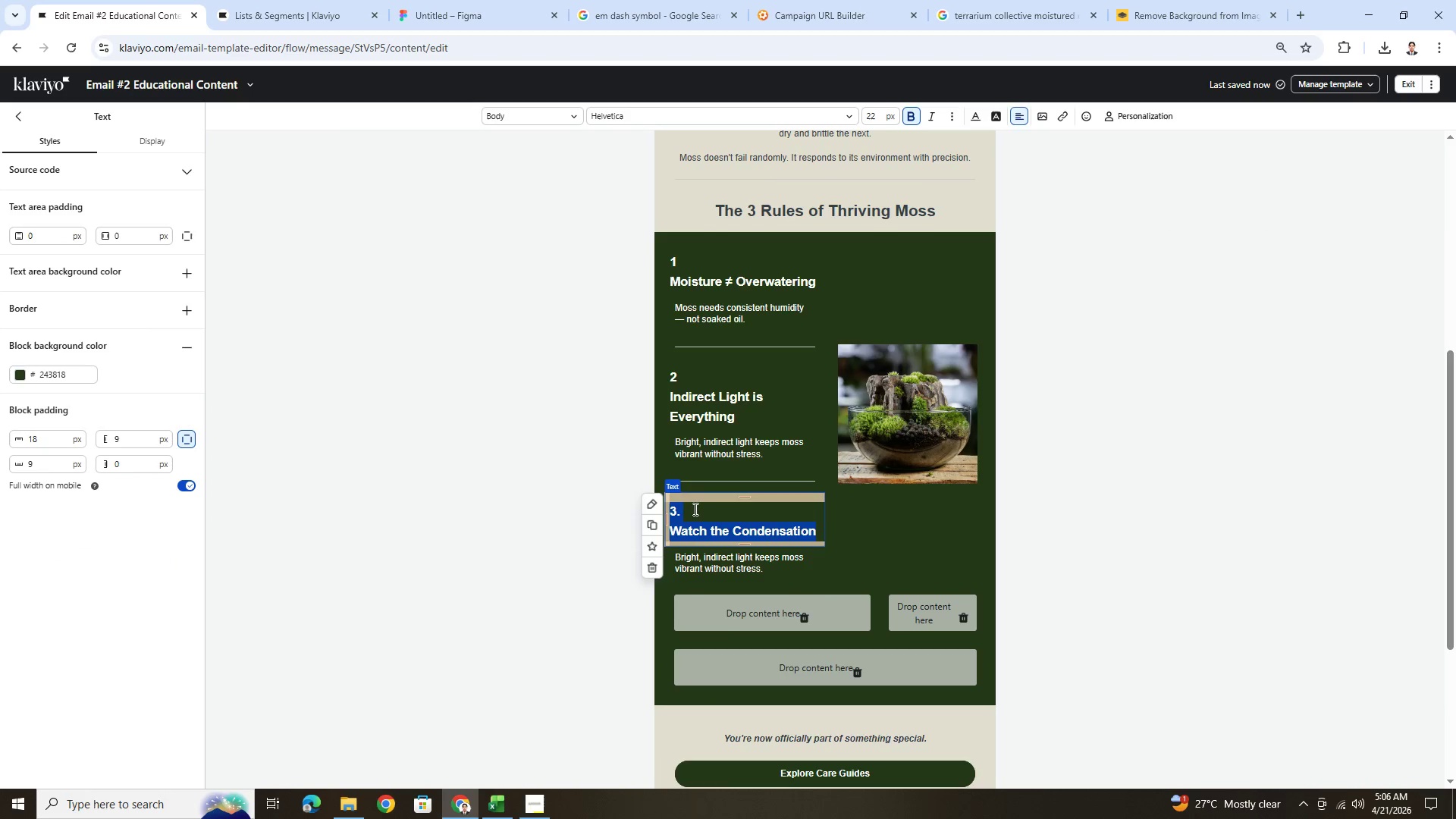 
left_click([686, 512])
 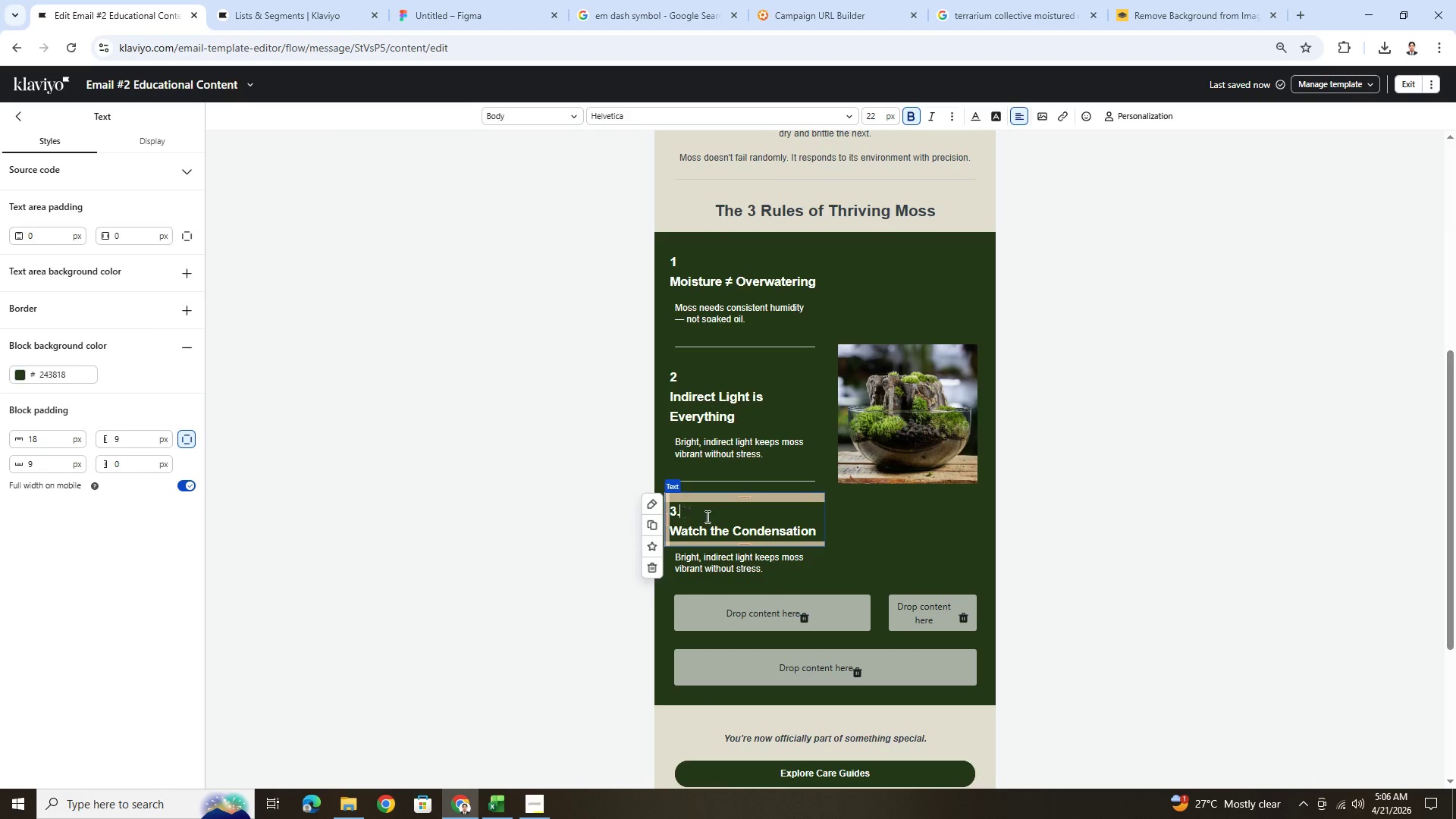 
key(Backspace)
 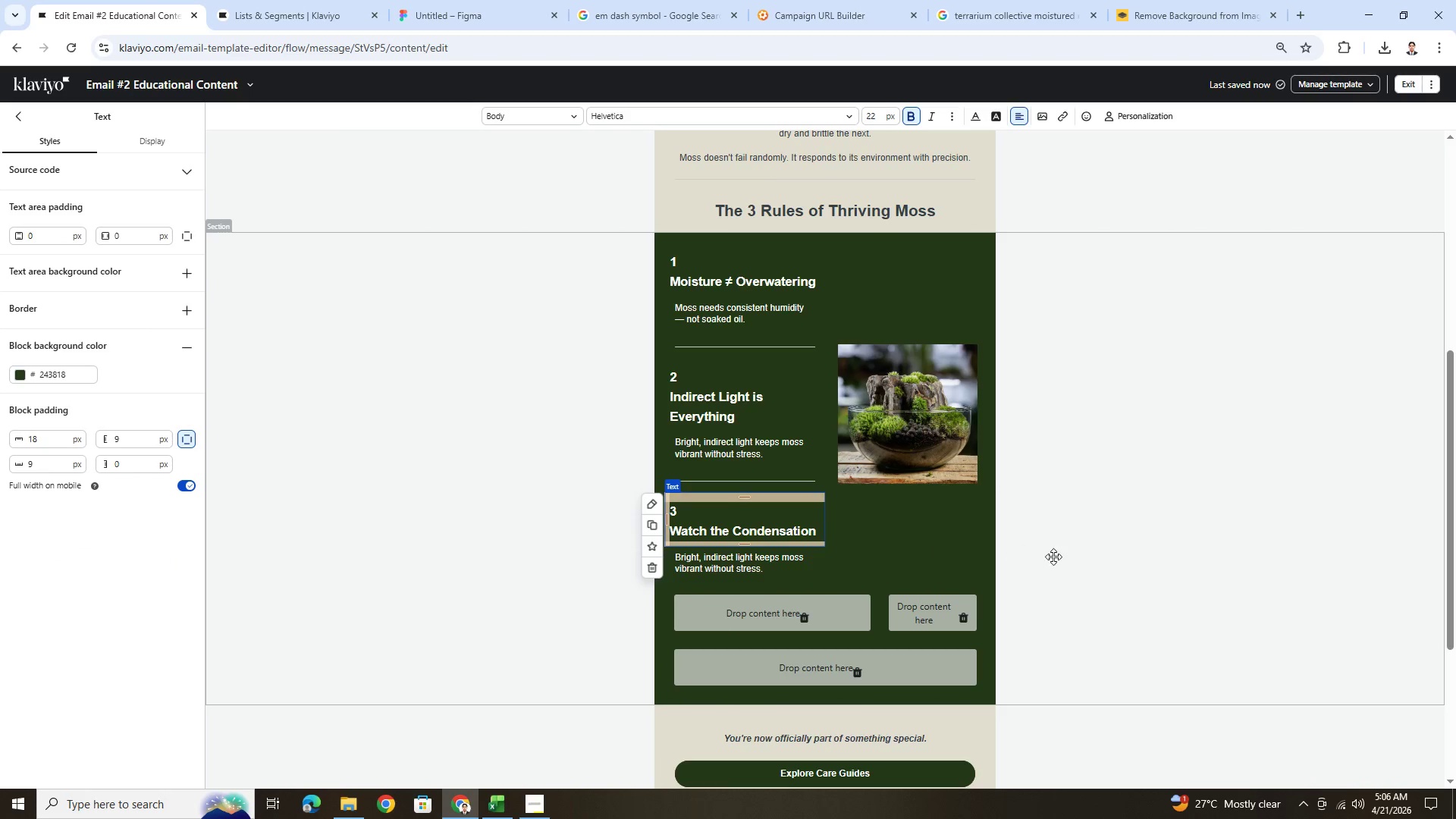 
left_click([1056, 557])
 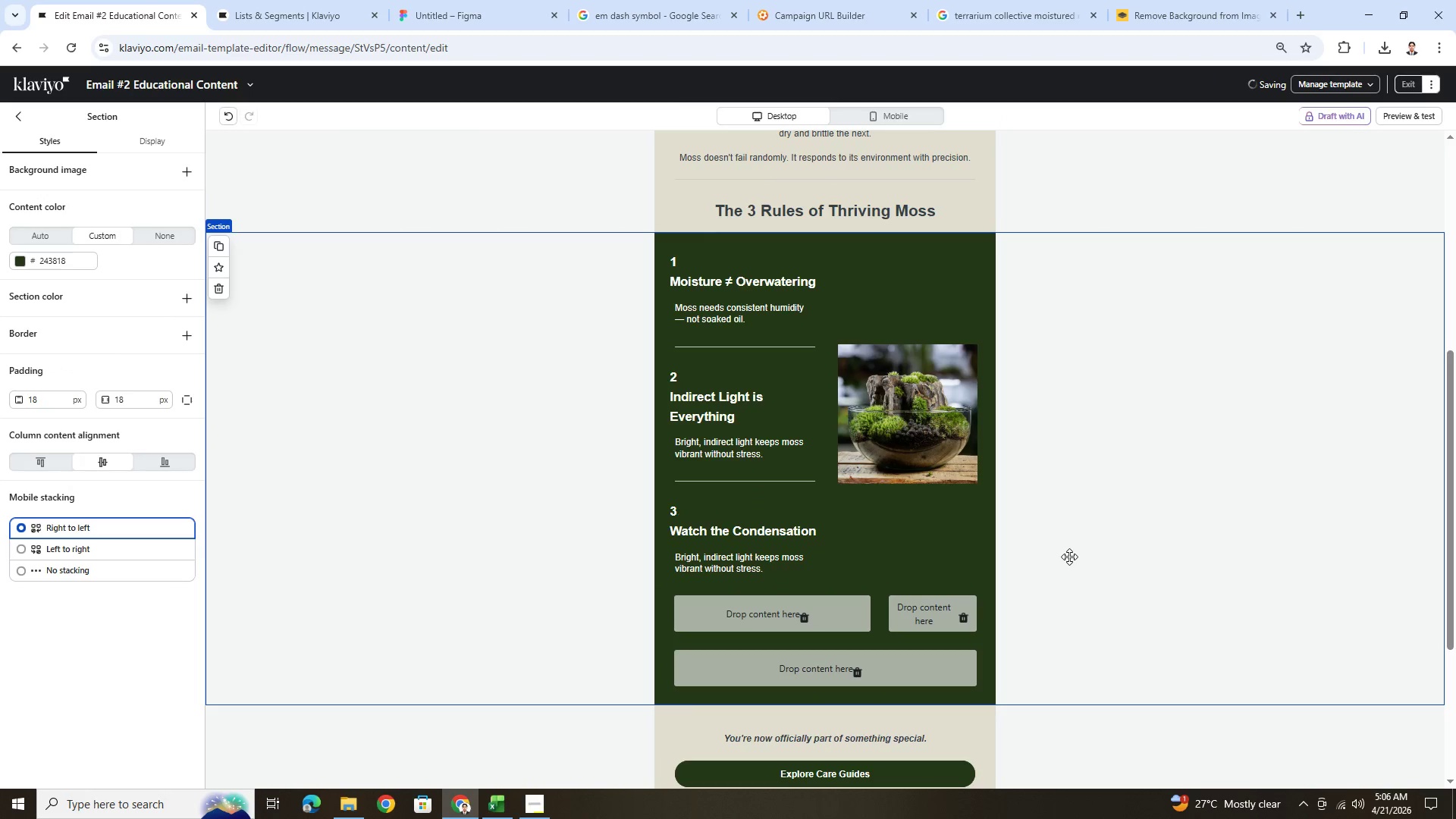 
left_click([1069, 557])
 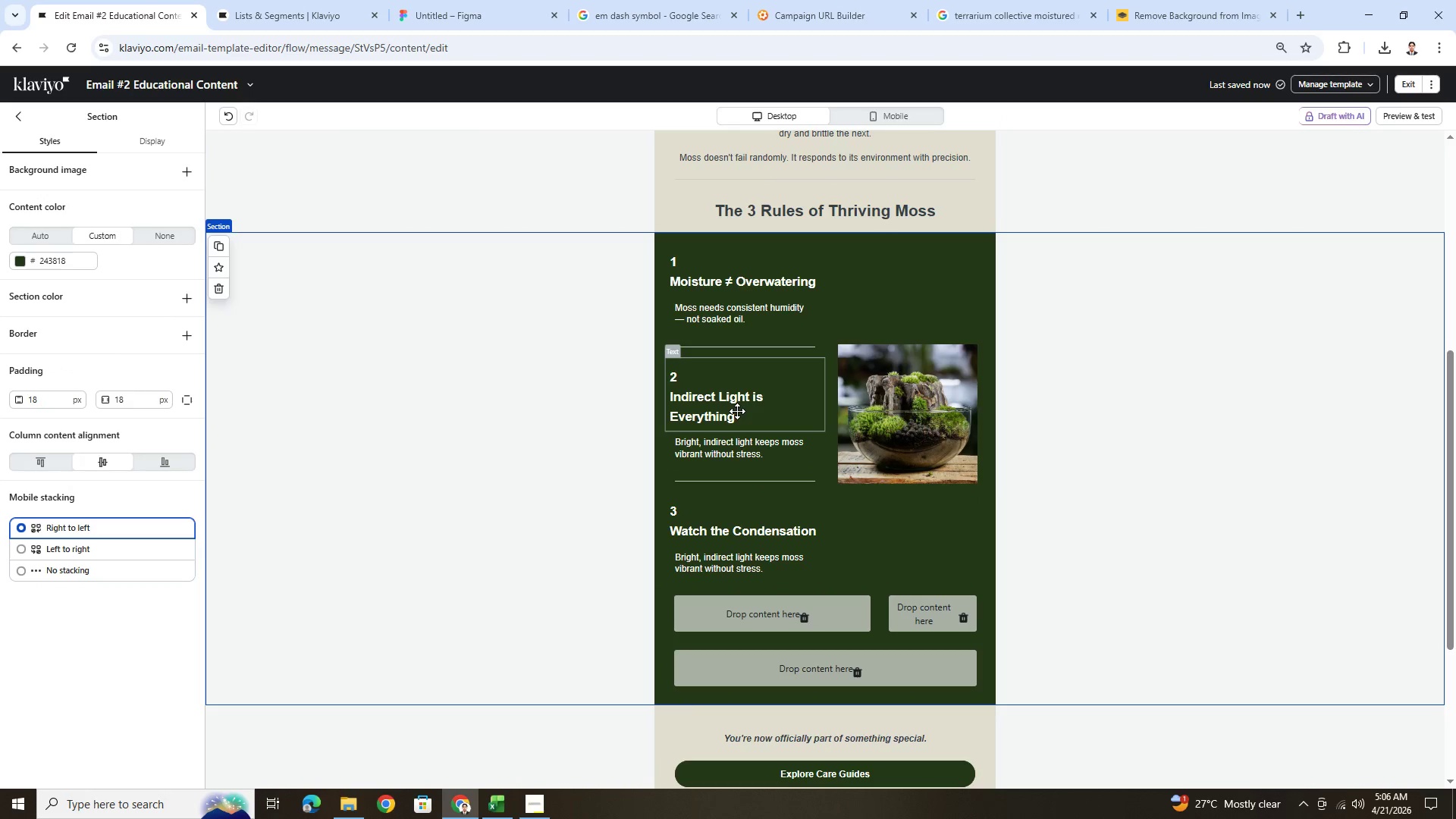 
wait(6.19)
 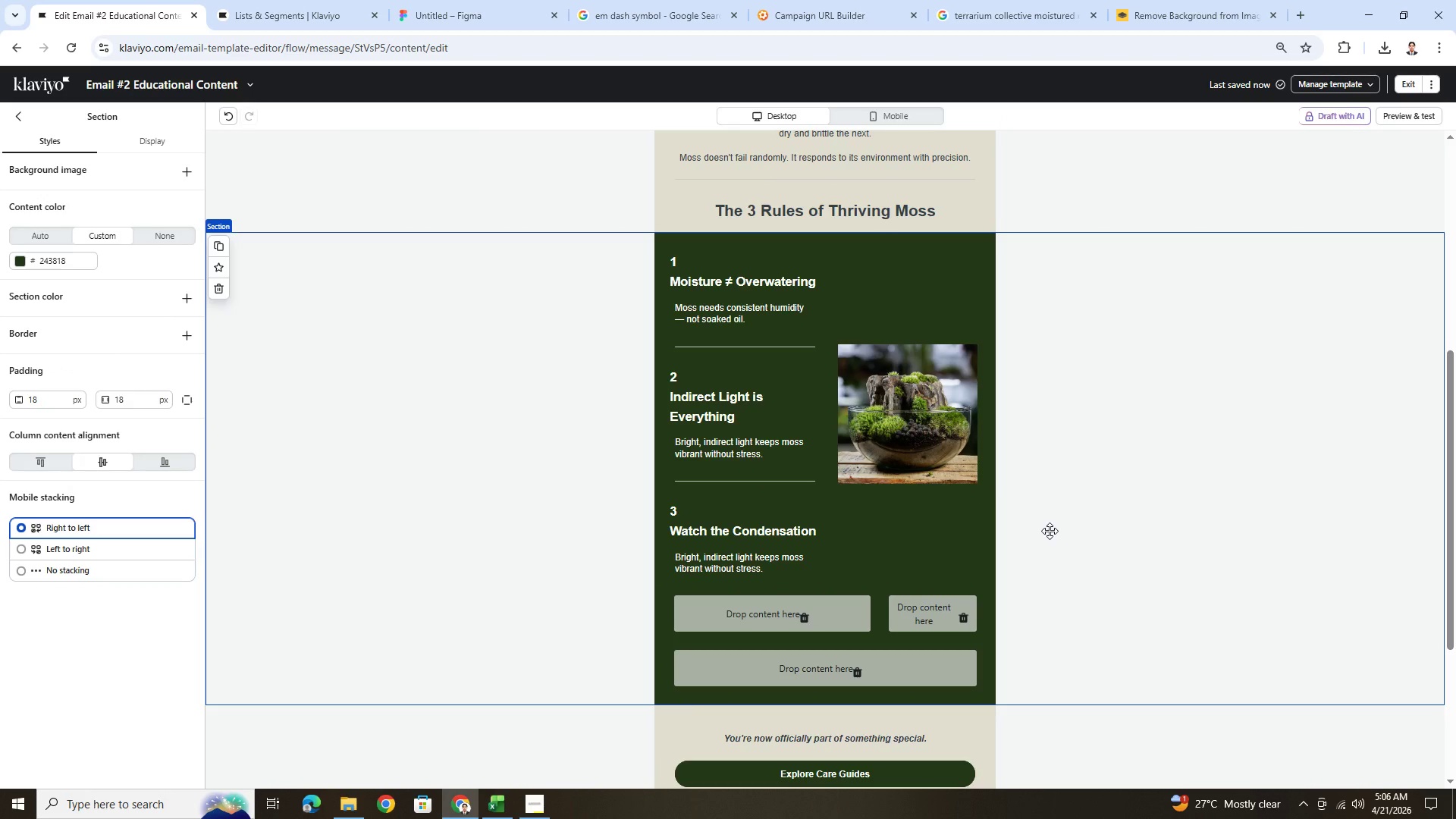 
left_click([737, 411])
 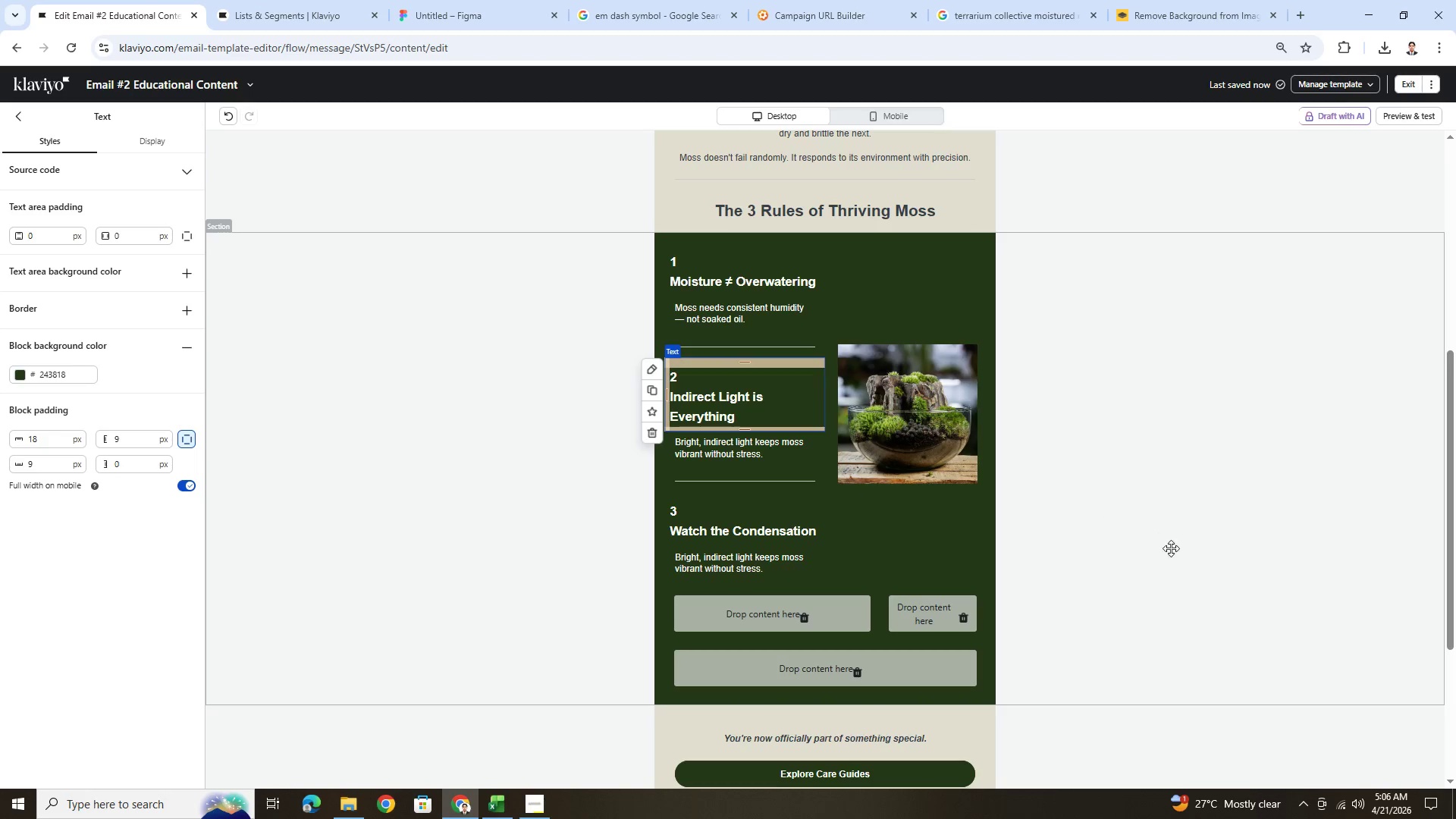 
wait(6.84)
 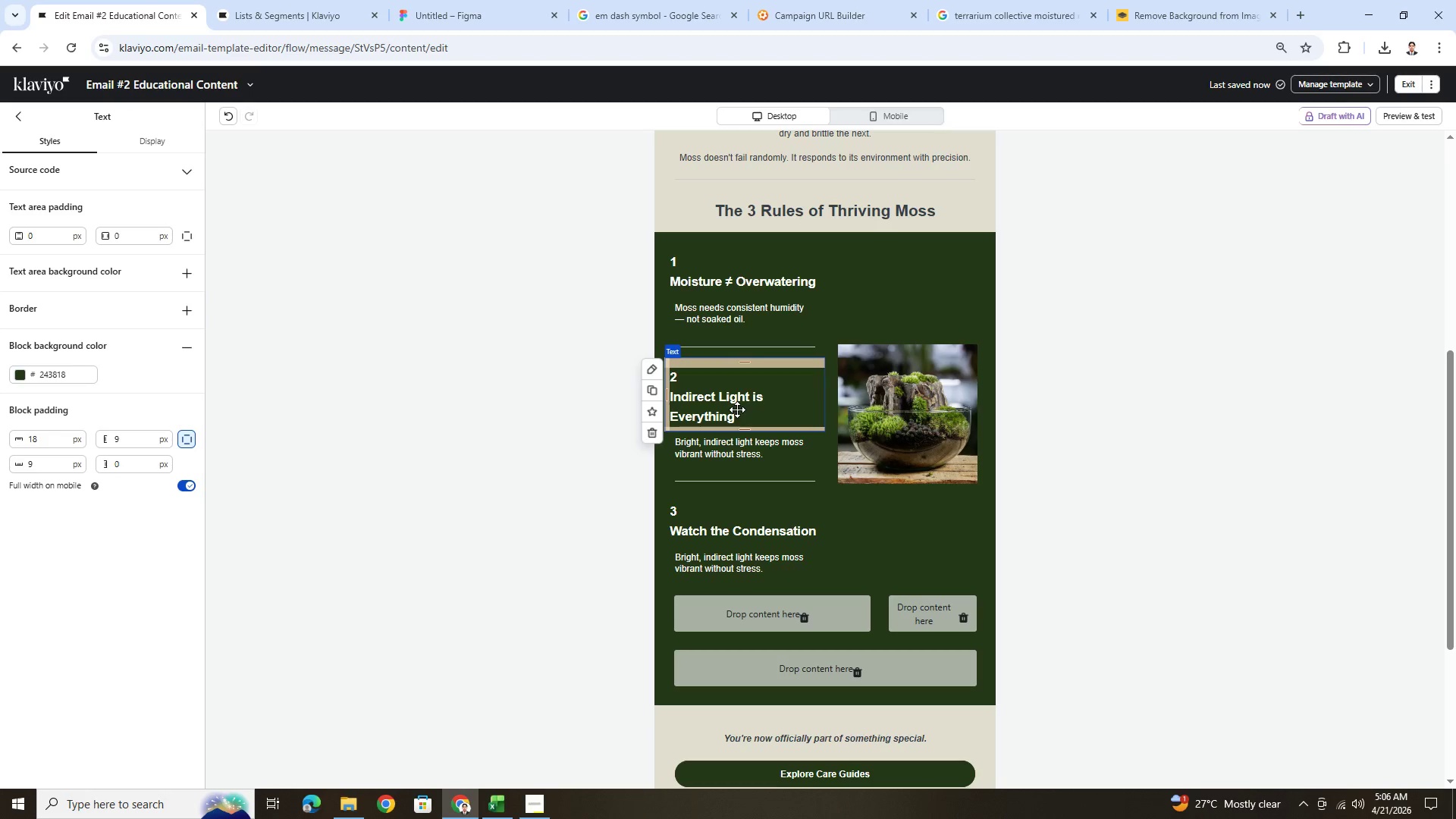 
left_click([1178, 550])
 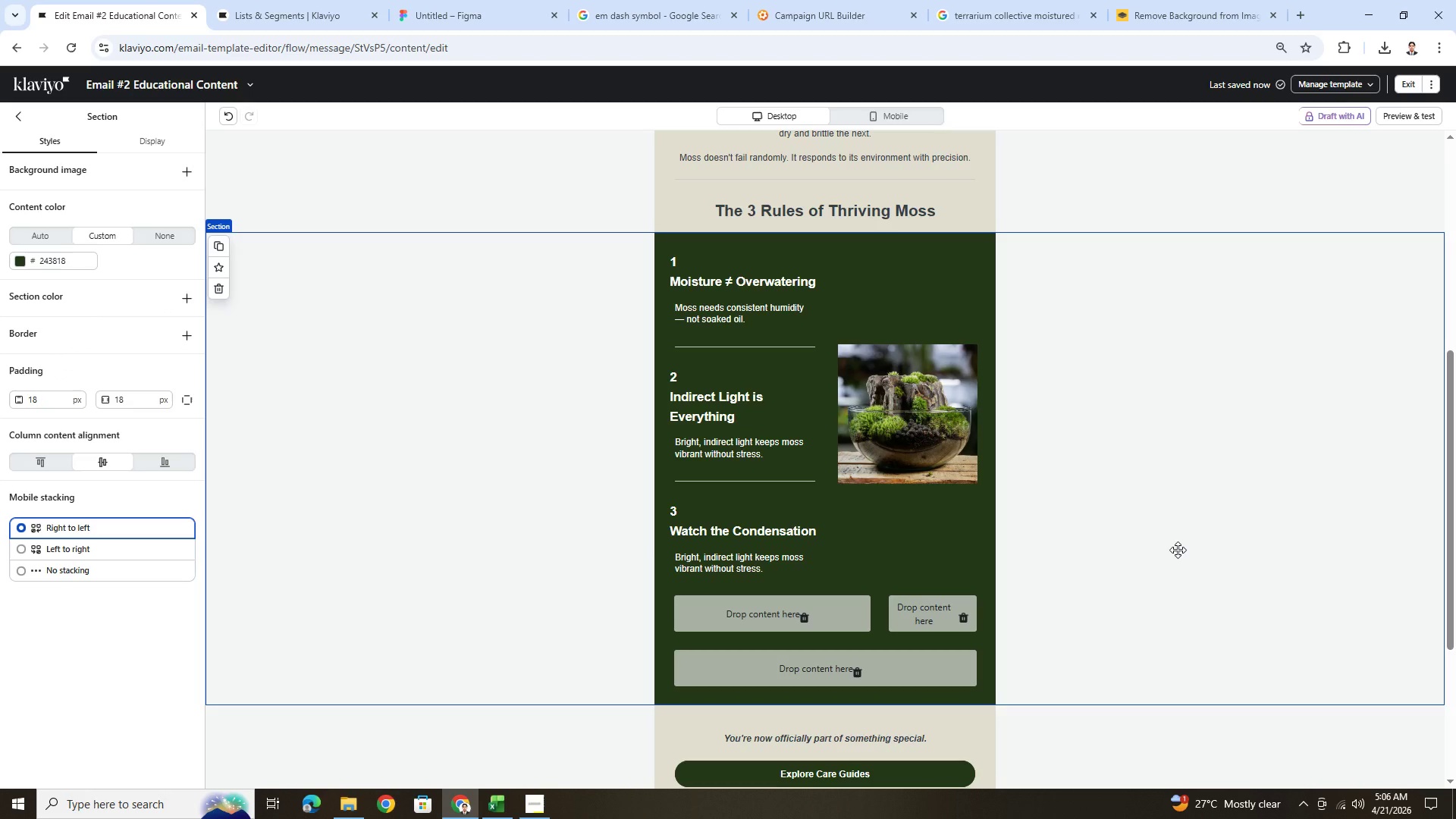 
scroll: coordinate [1178, 550], scroll_direction: down, amount: 1.0
 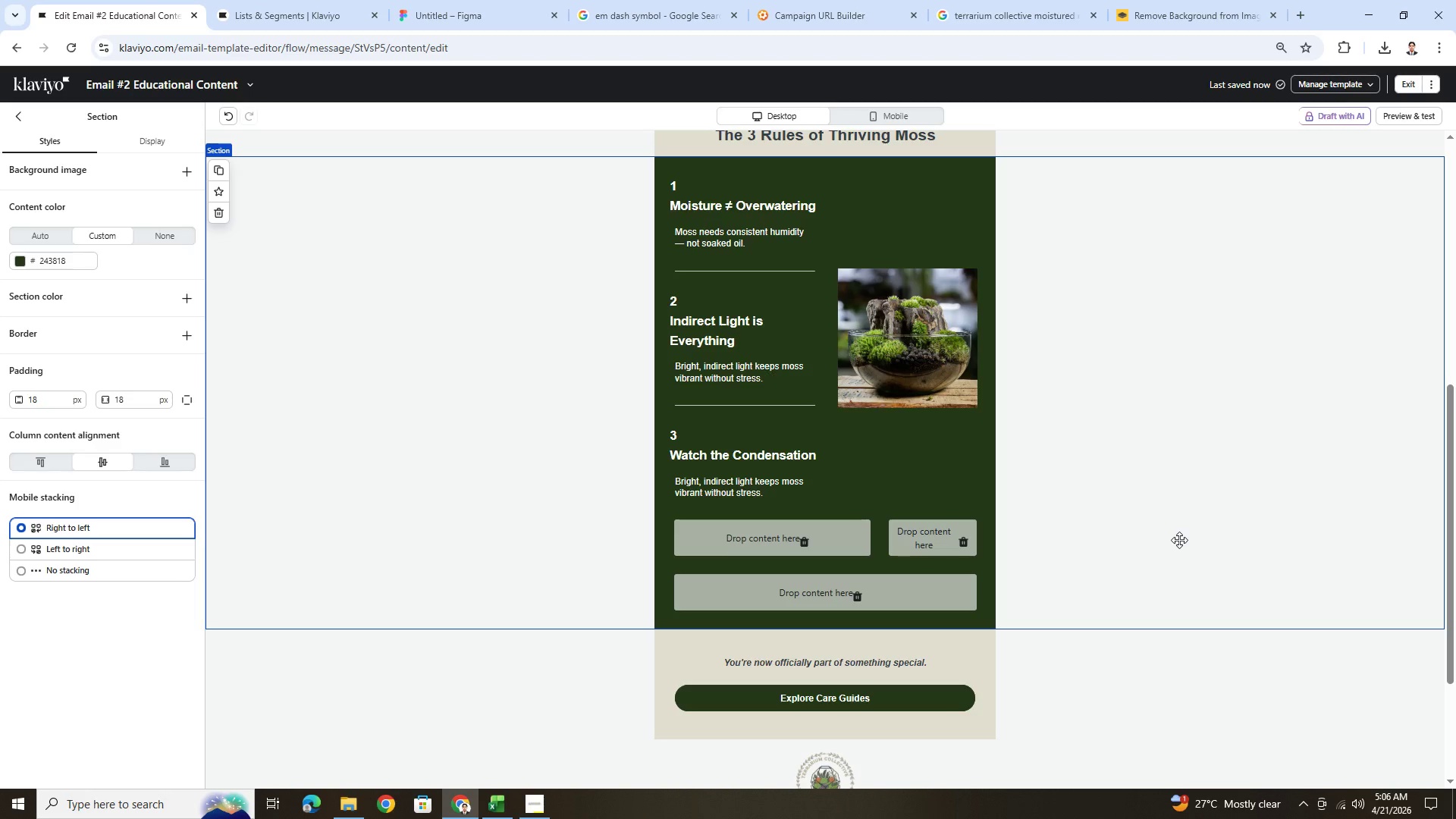 
wait(8.31)
 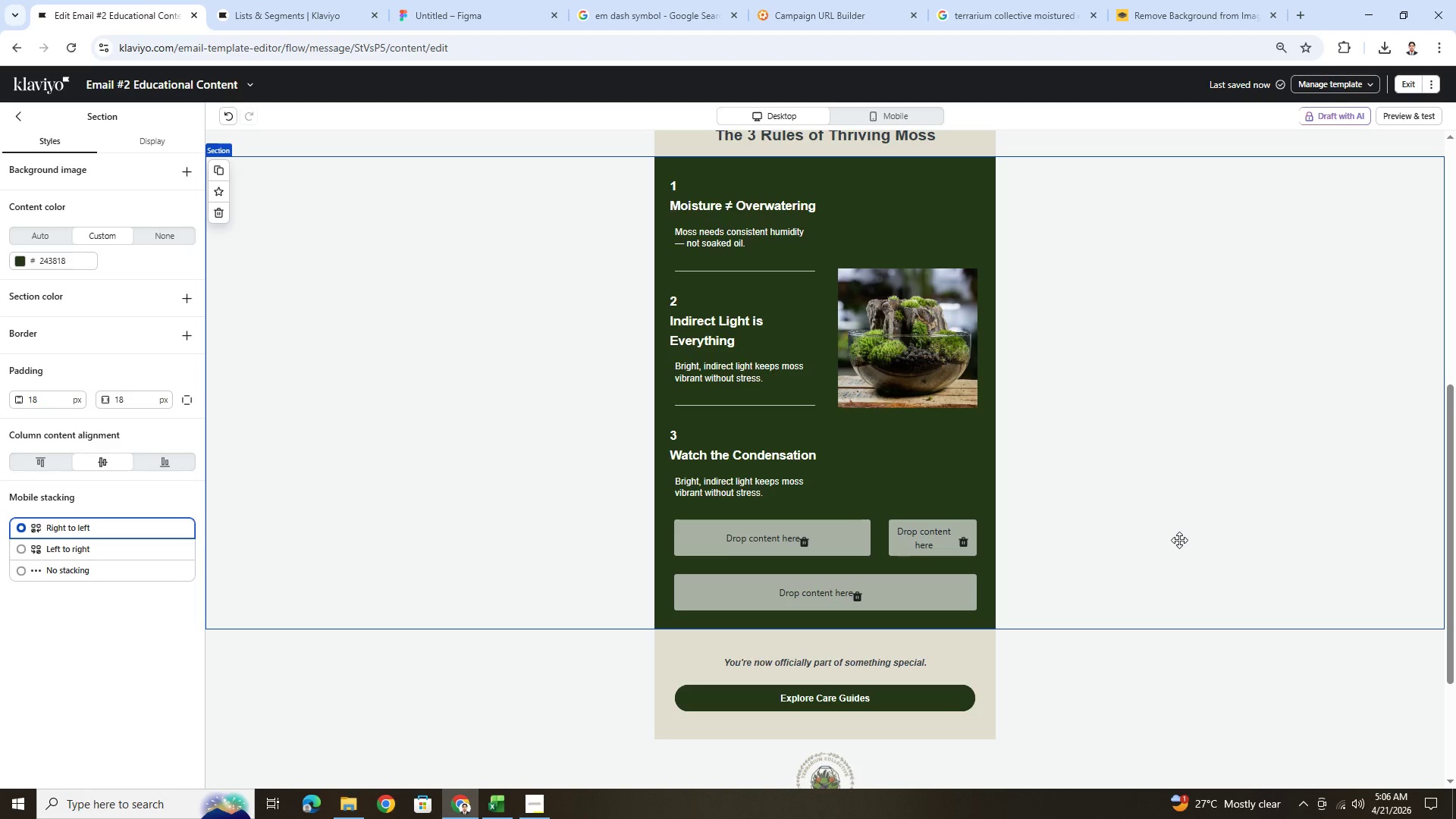 
scroll: coordinate [1180, 538], scroll_direction: up, amount: 4.0
 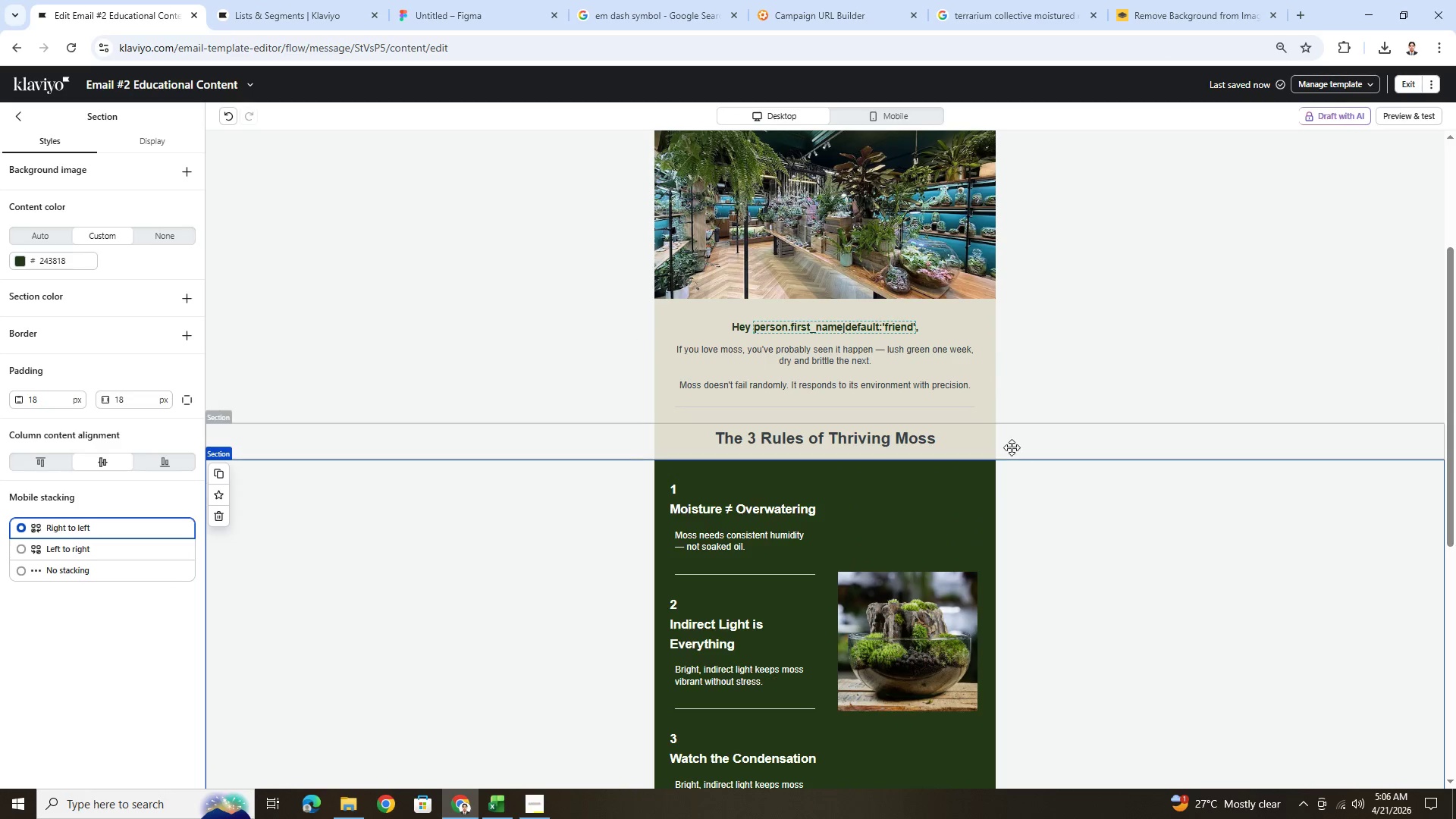 
left_click([992, 439])
 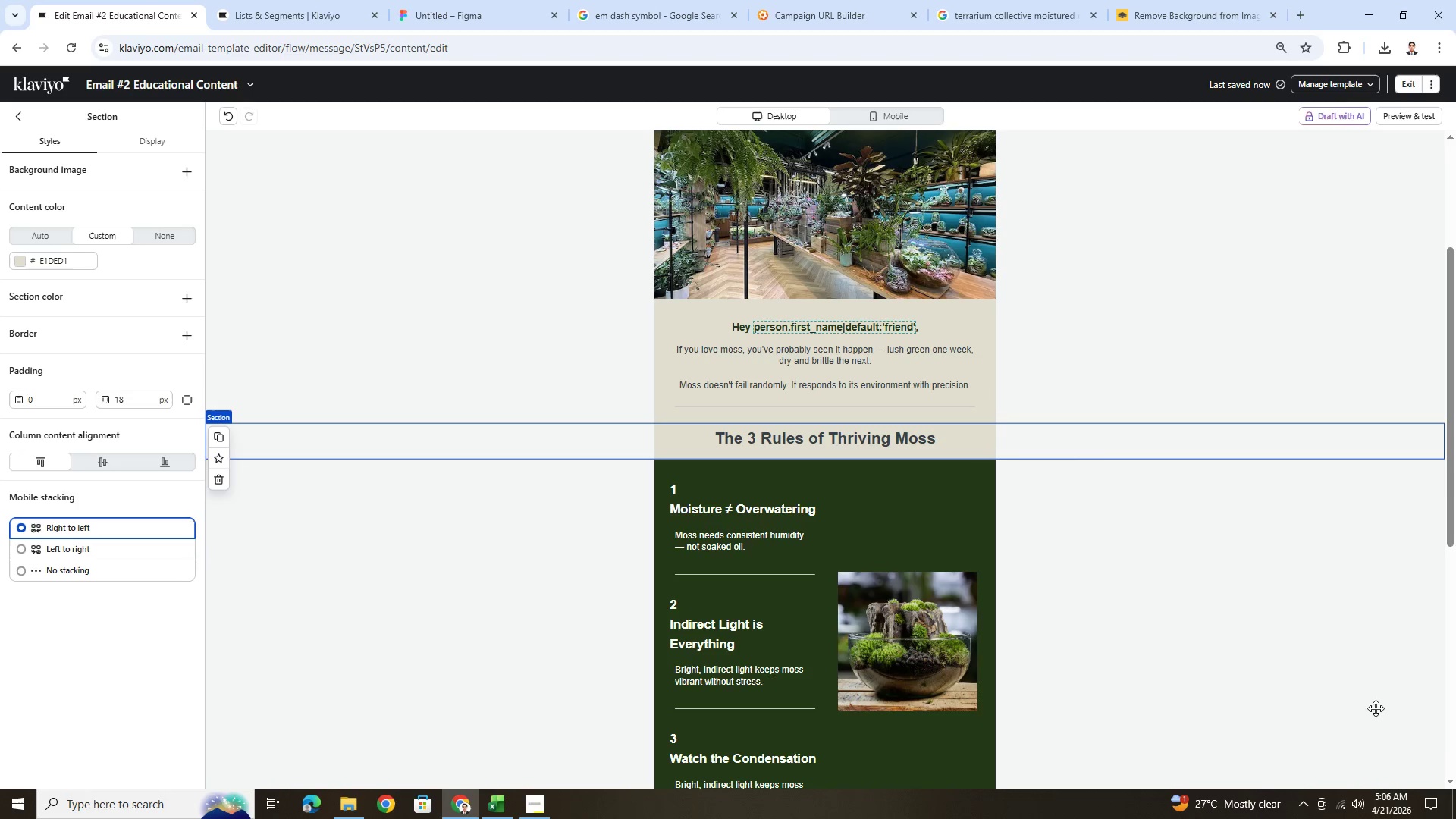 
scroll: coordinate [1038, 472], scroll_direction: down, amount: 4.0
 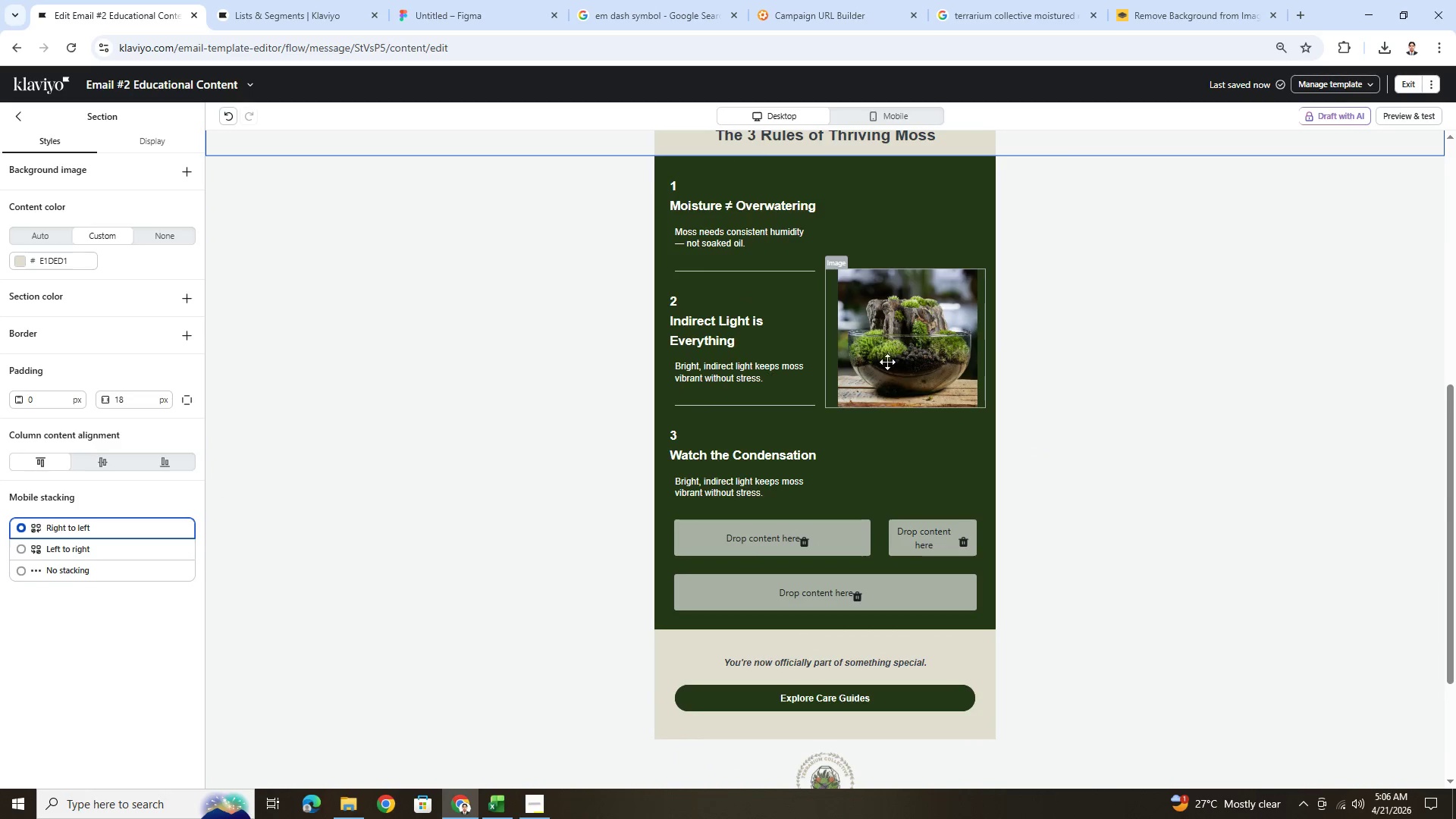 
left_click([887, 351])
 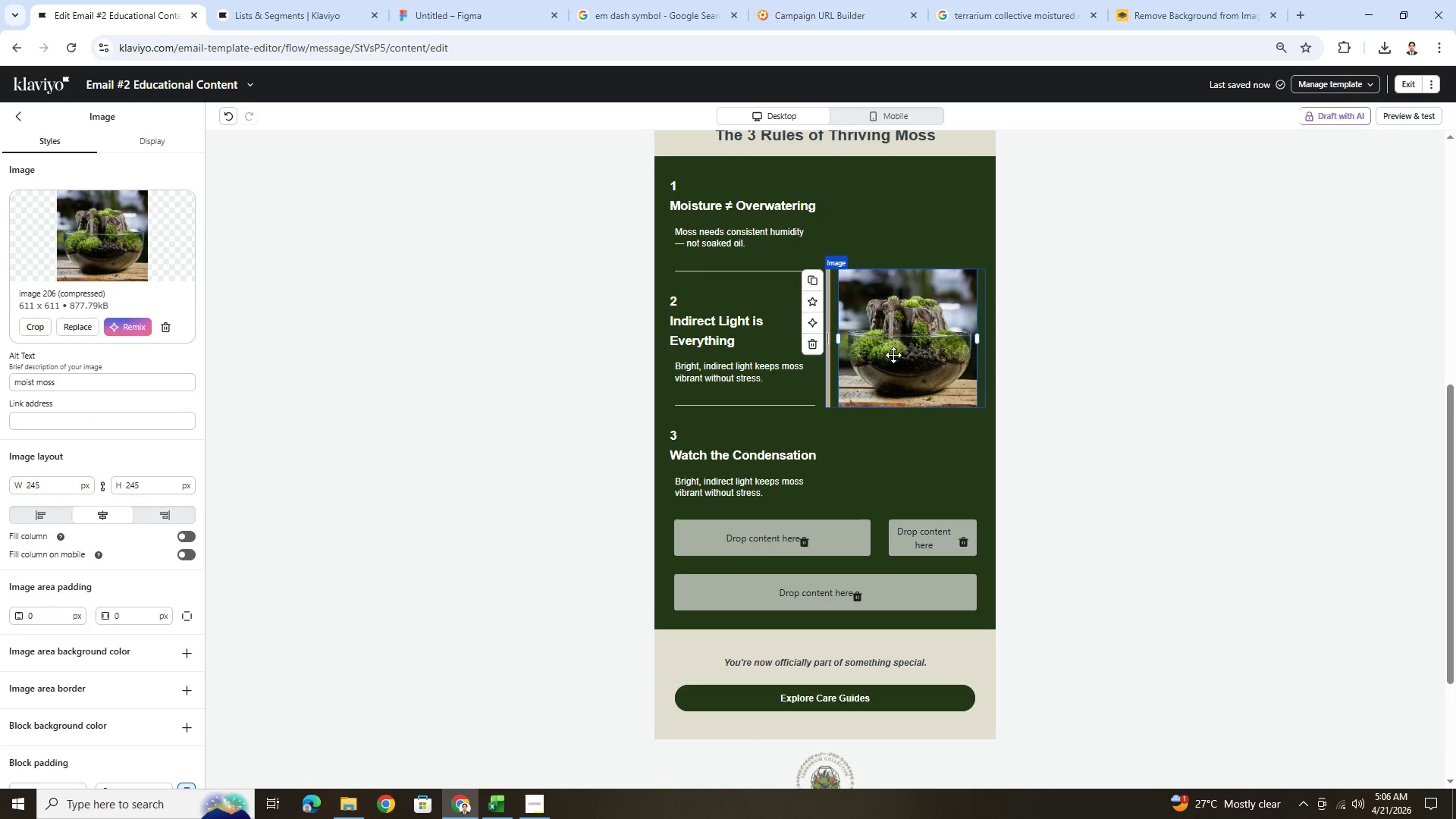 
scroll: coordinate [961, 430], scroll_direction: up, amount: 3.0
 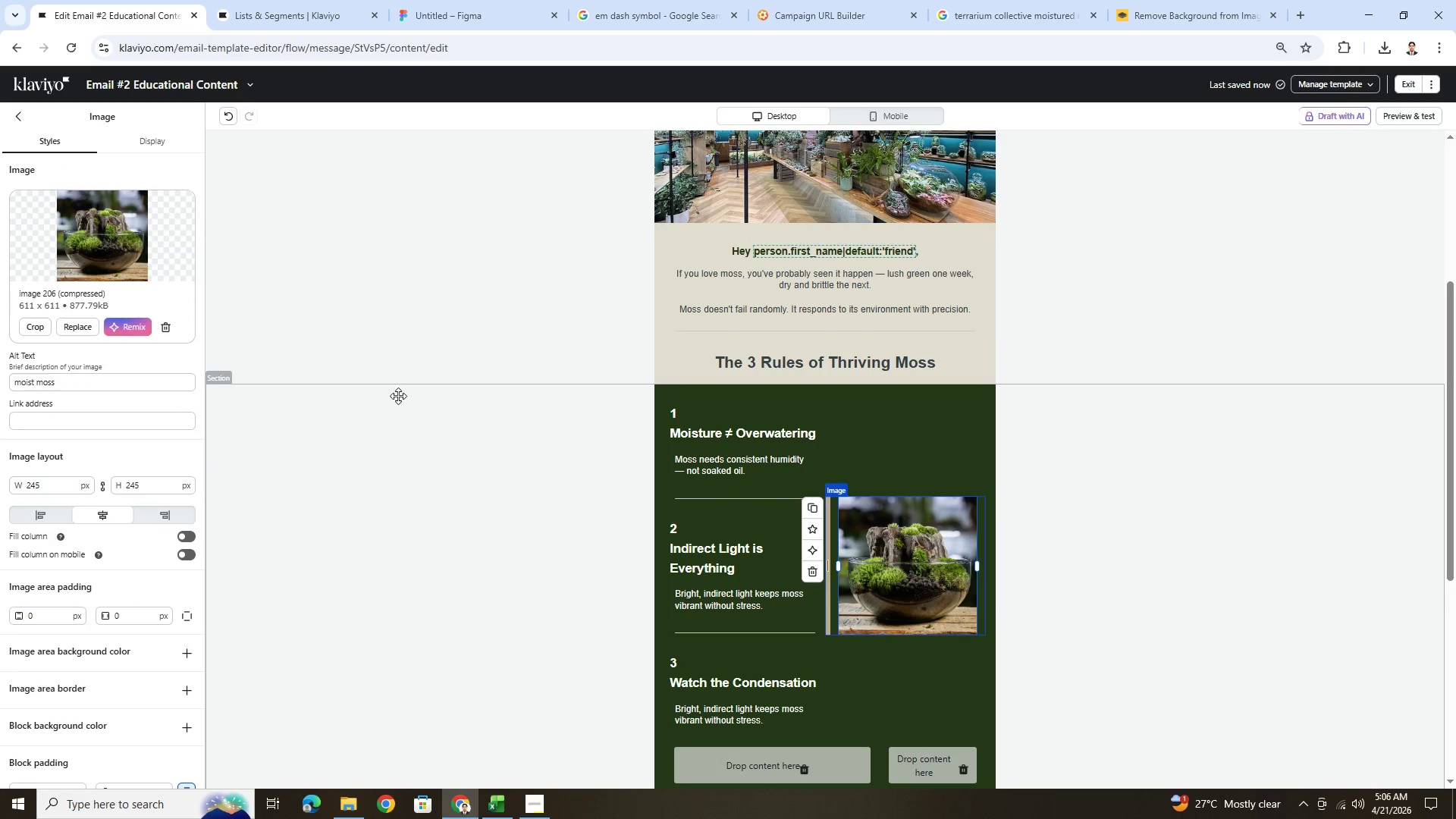 
scroll: coordinate [449, 490], scroll_direction: down, amount: 4.0
 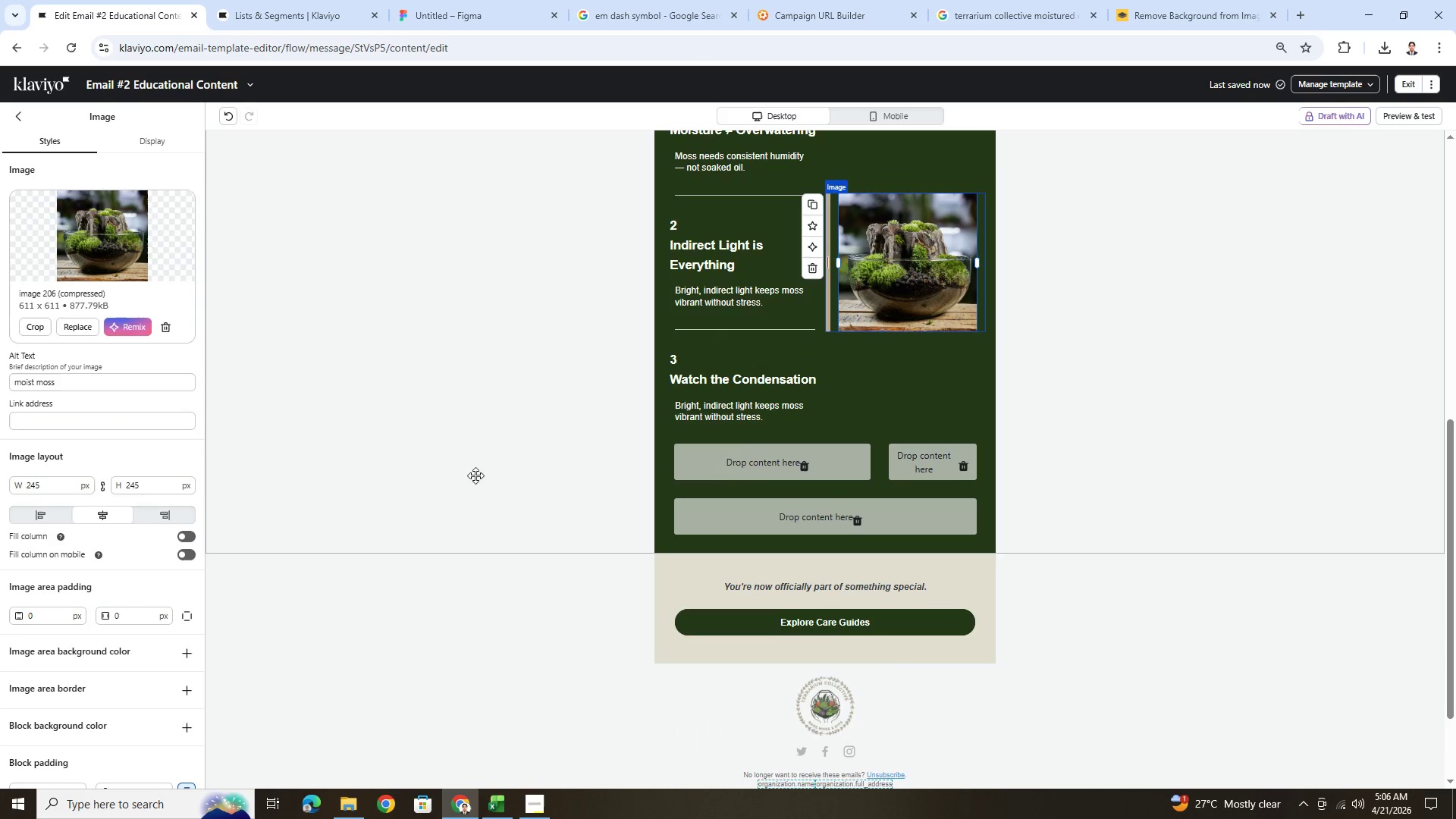 
scroll: coordinate [498, 471], scroll_direction: up, amount: 2.0
 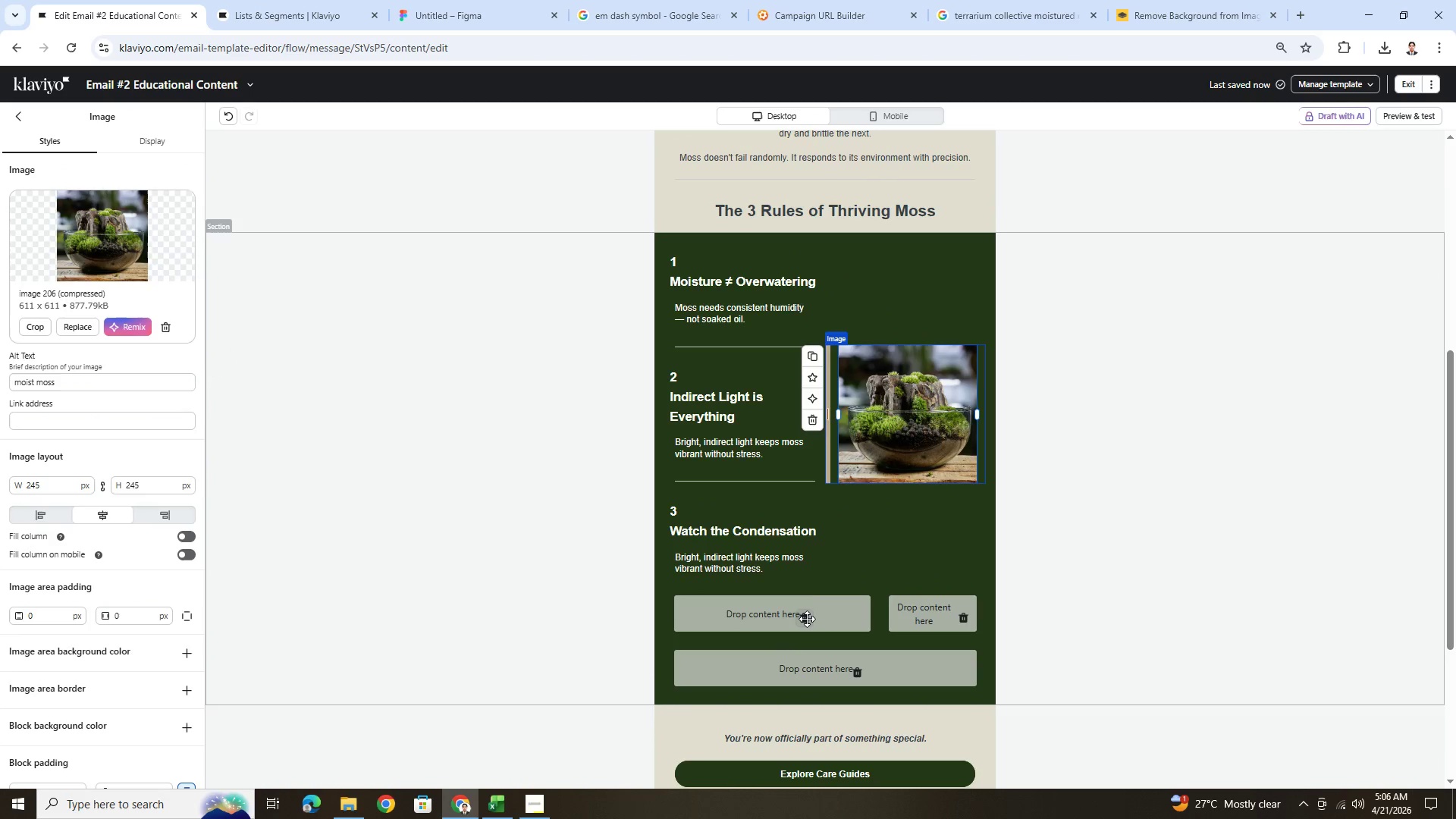 
left_click([805, 619])
 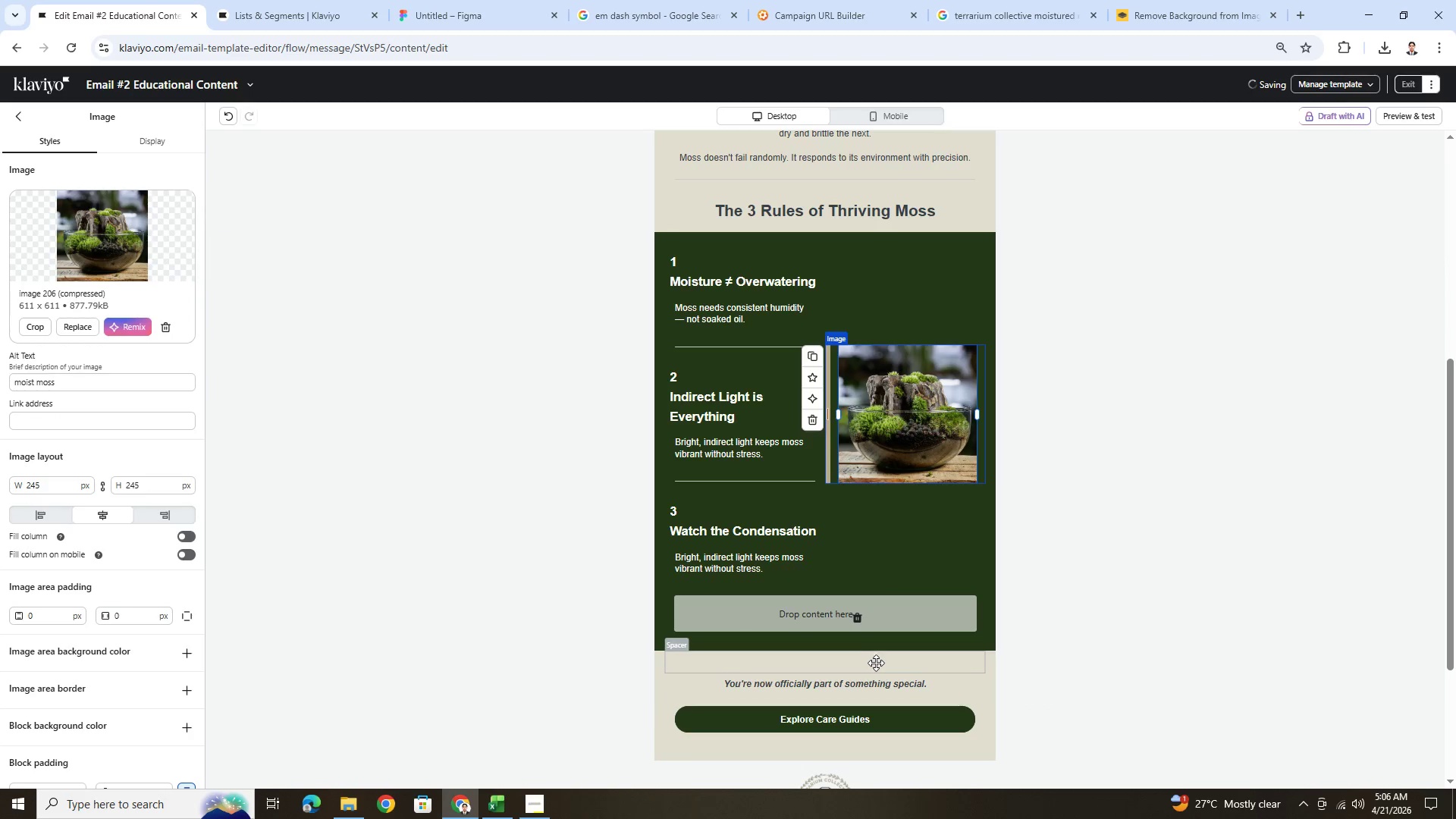 
left_click([858, 621])
 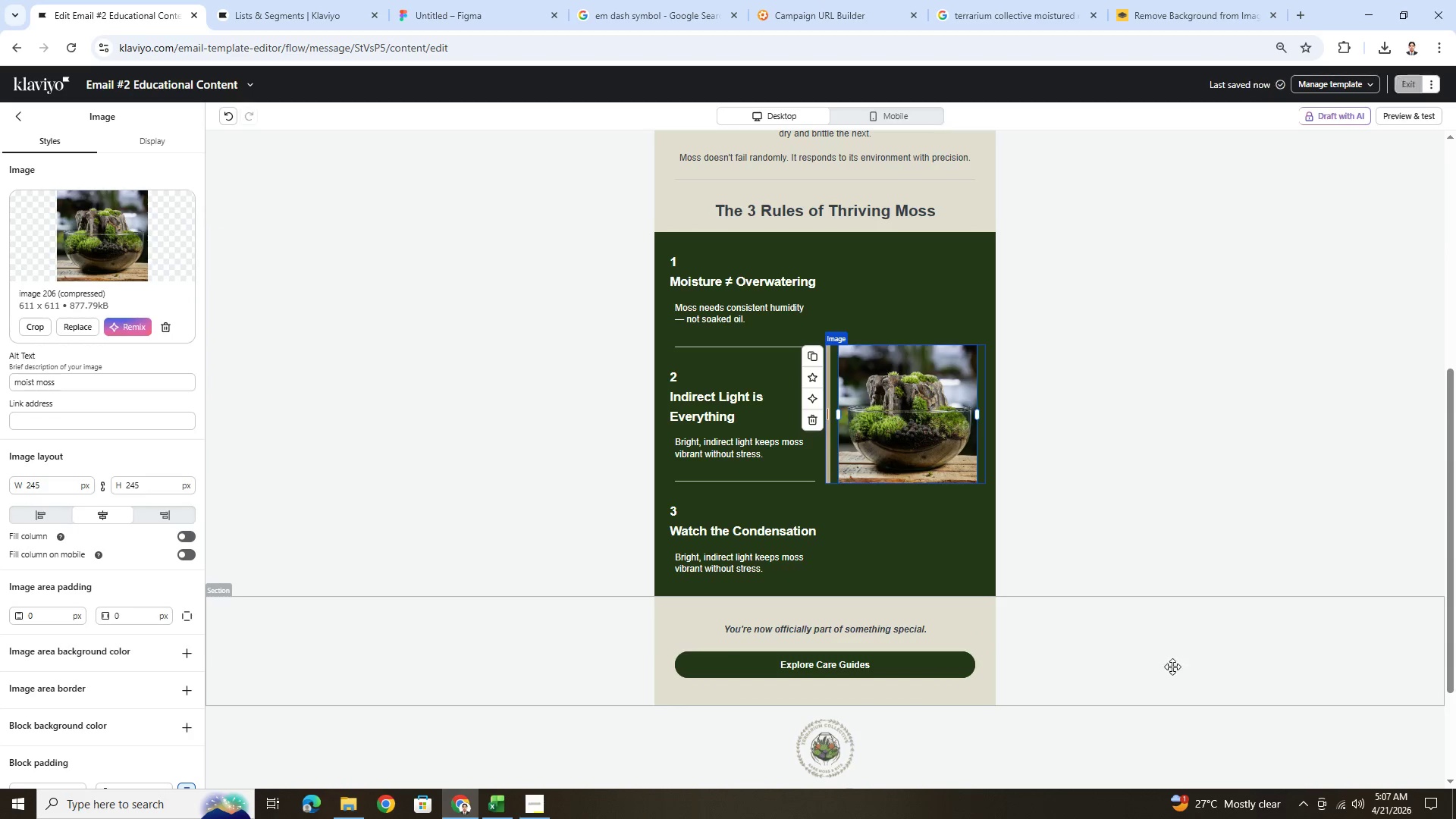 
left_click([1192, 673])
 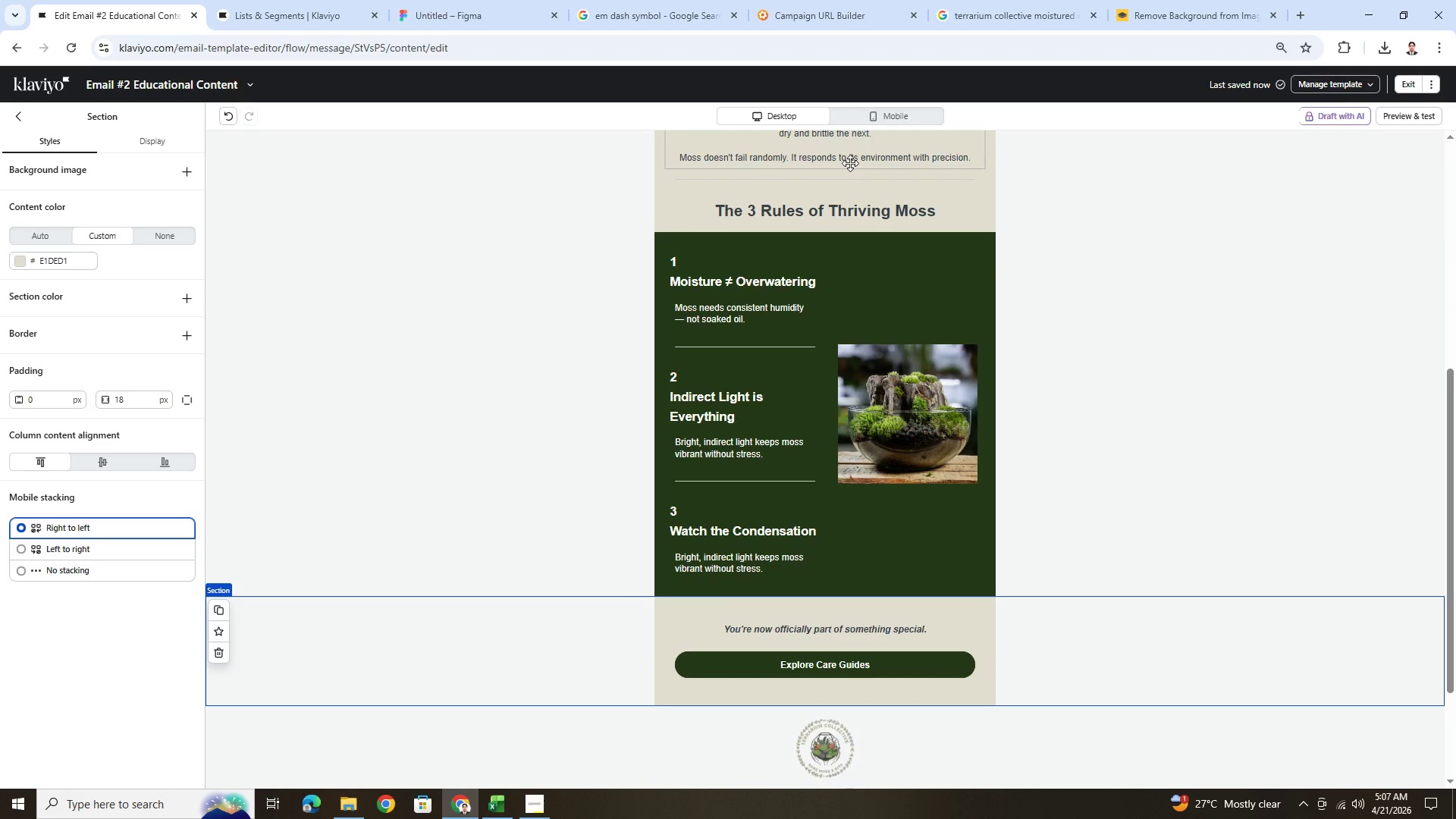 
left_click([876, 118])
 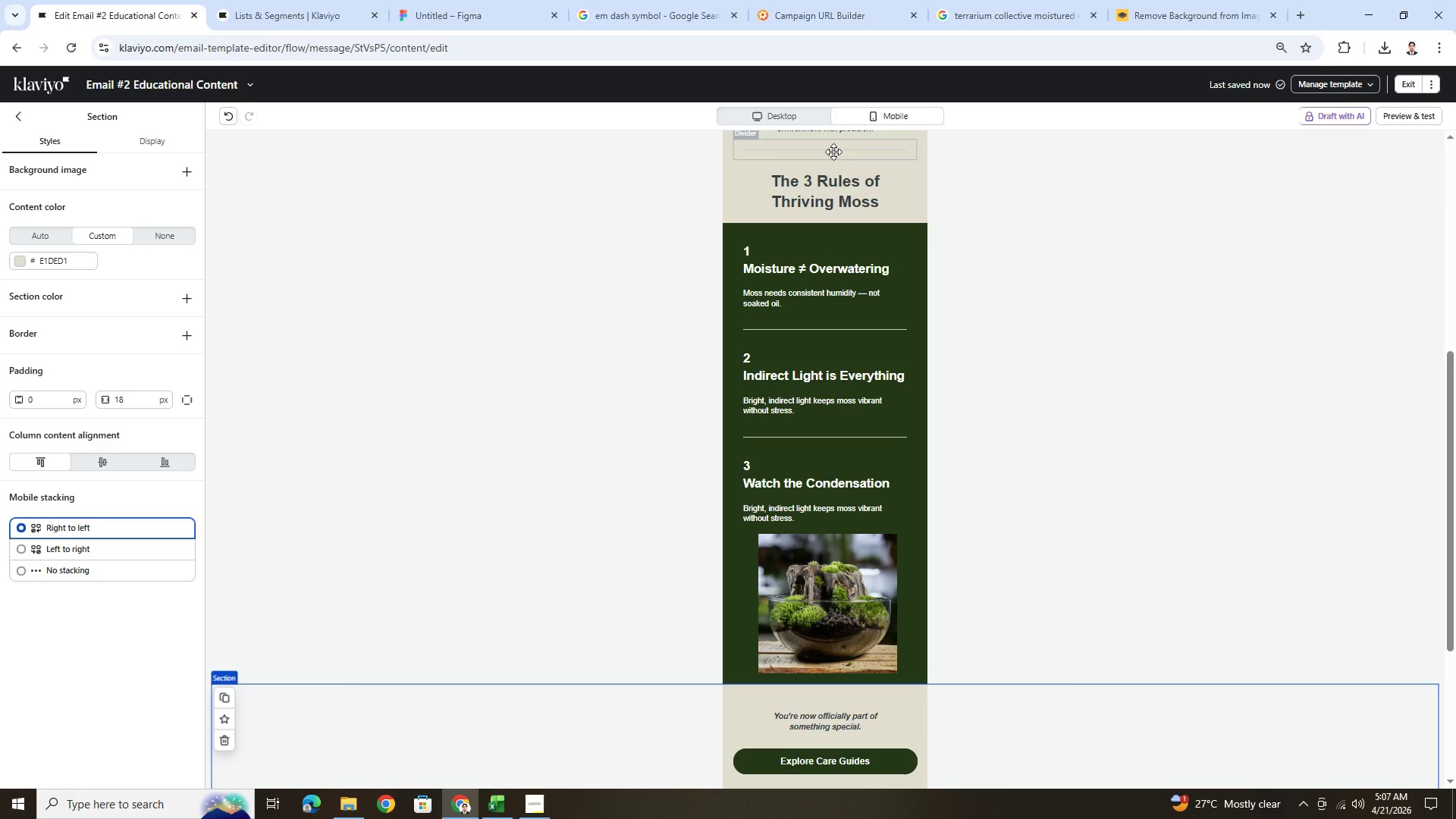 
left_click([764, 116])
 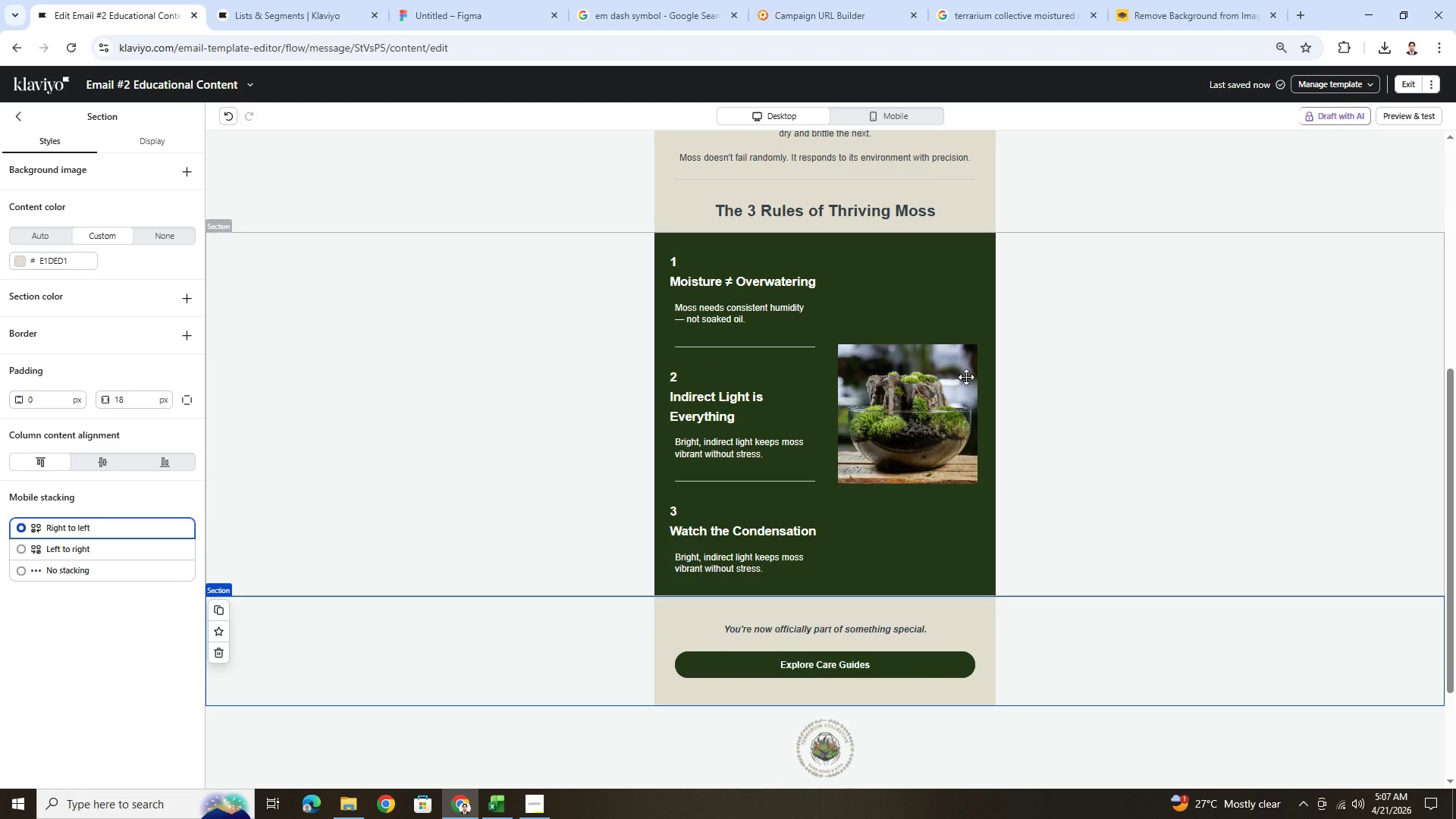 
left_click([927, 369])
 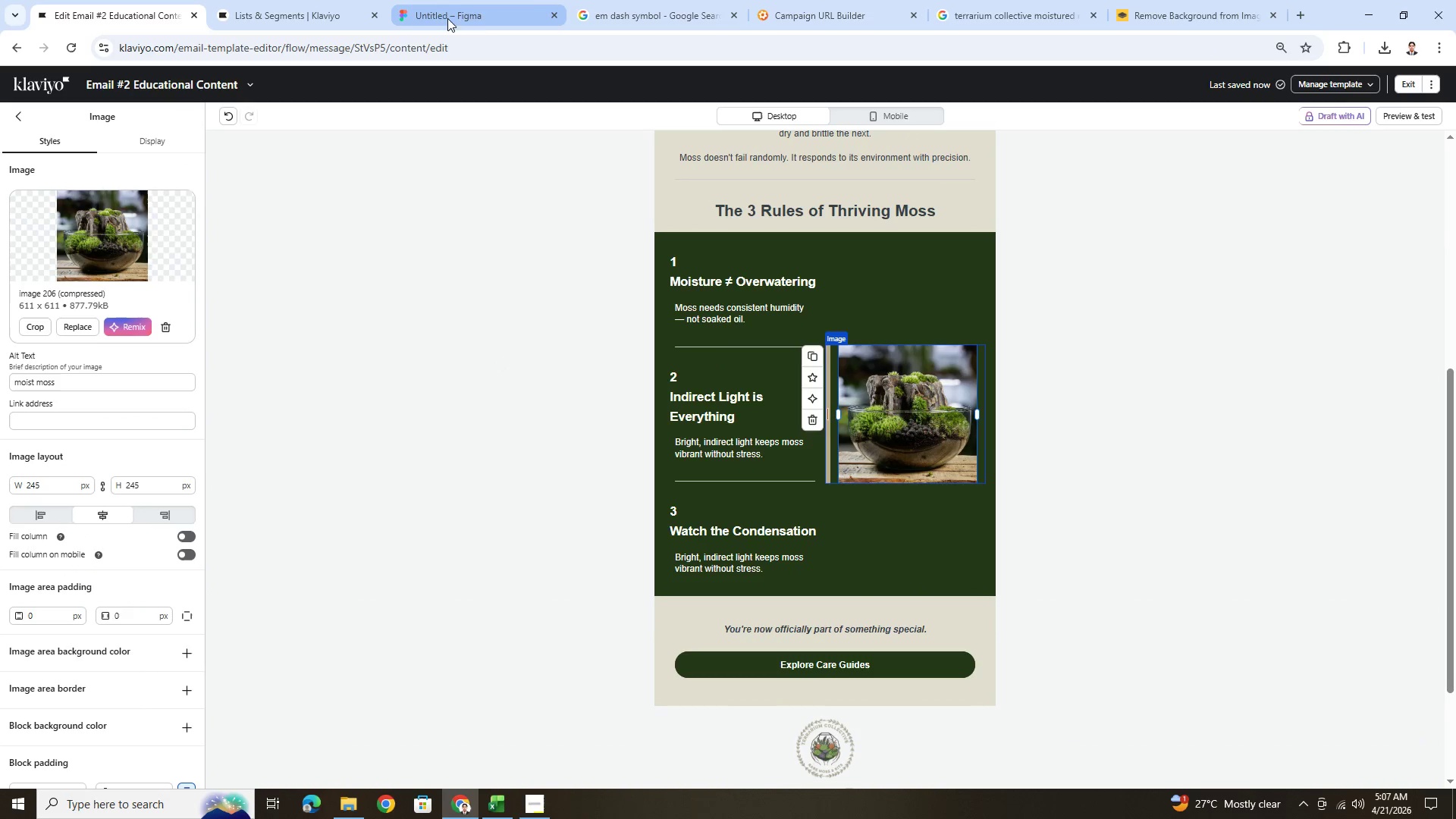 
left_click([1050, 0])
 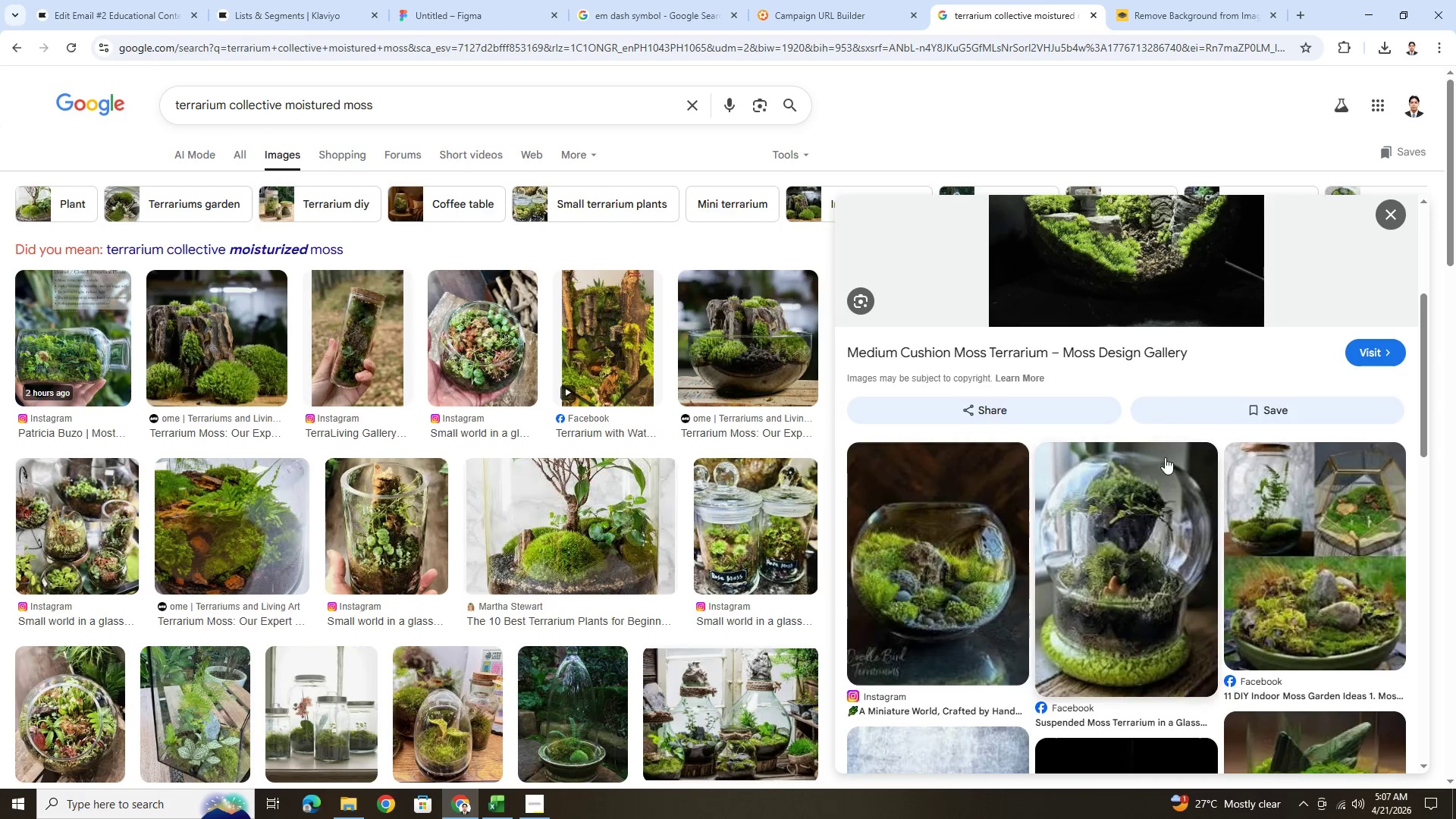 
scroll: coordinate [1165, 458], scroll_direction: down, amount: 4.0
 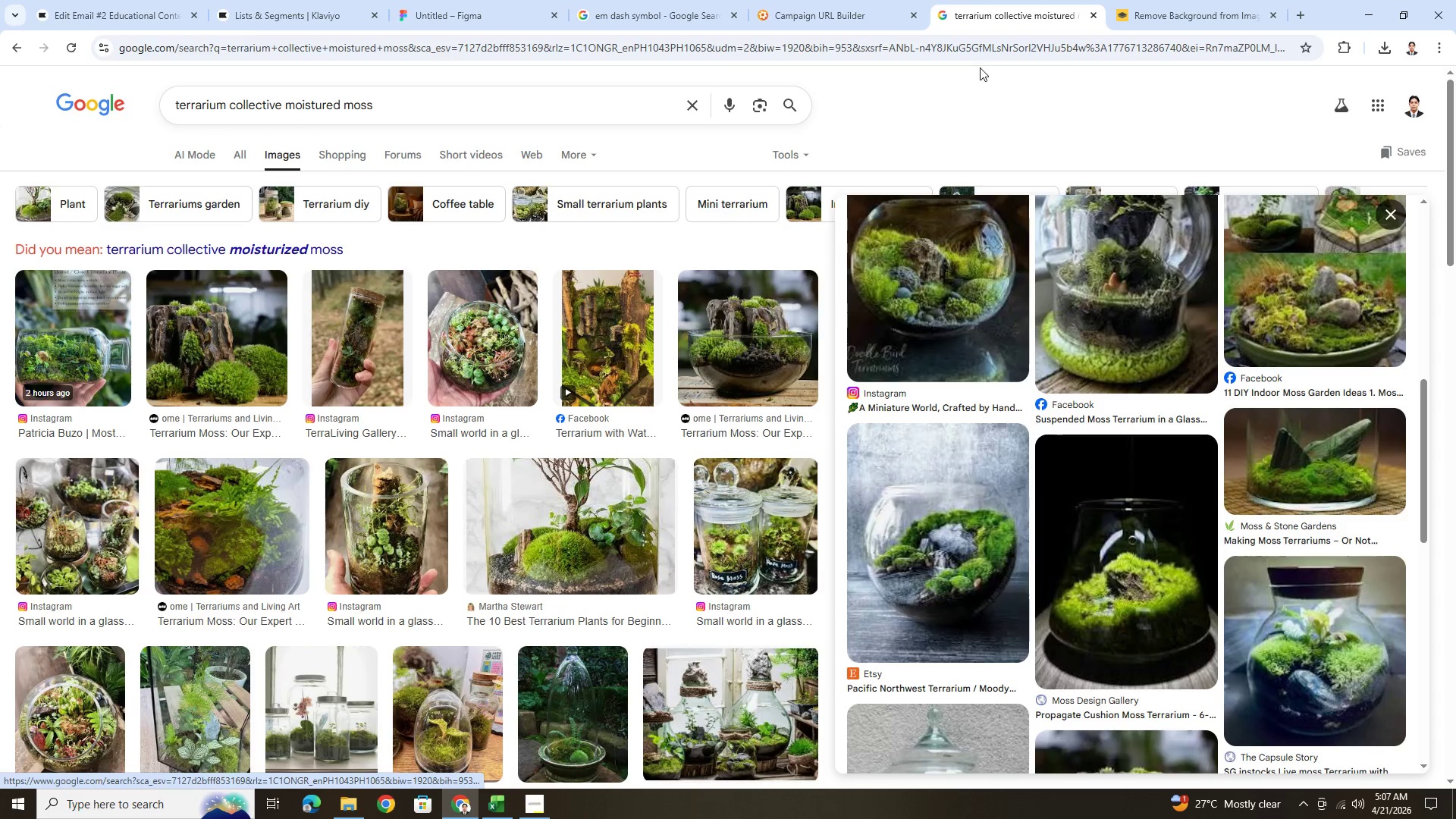 
left_click([93, 0])
 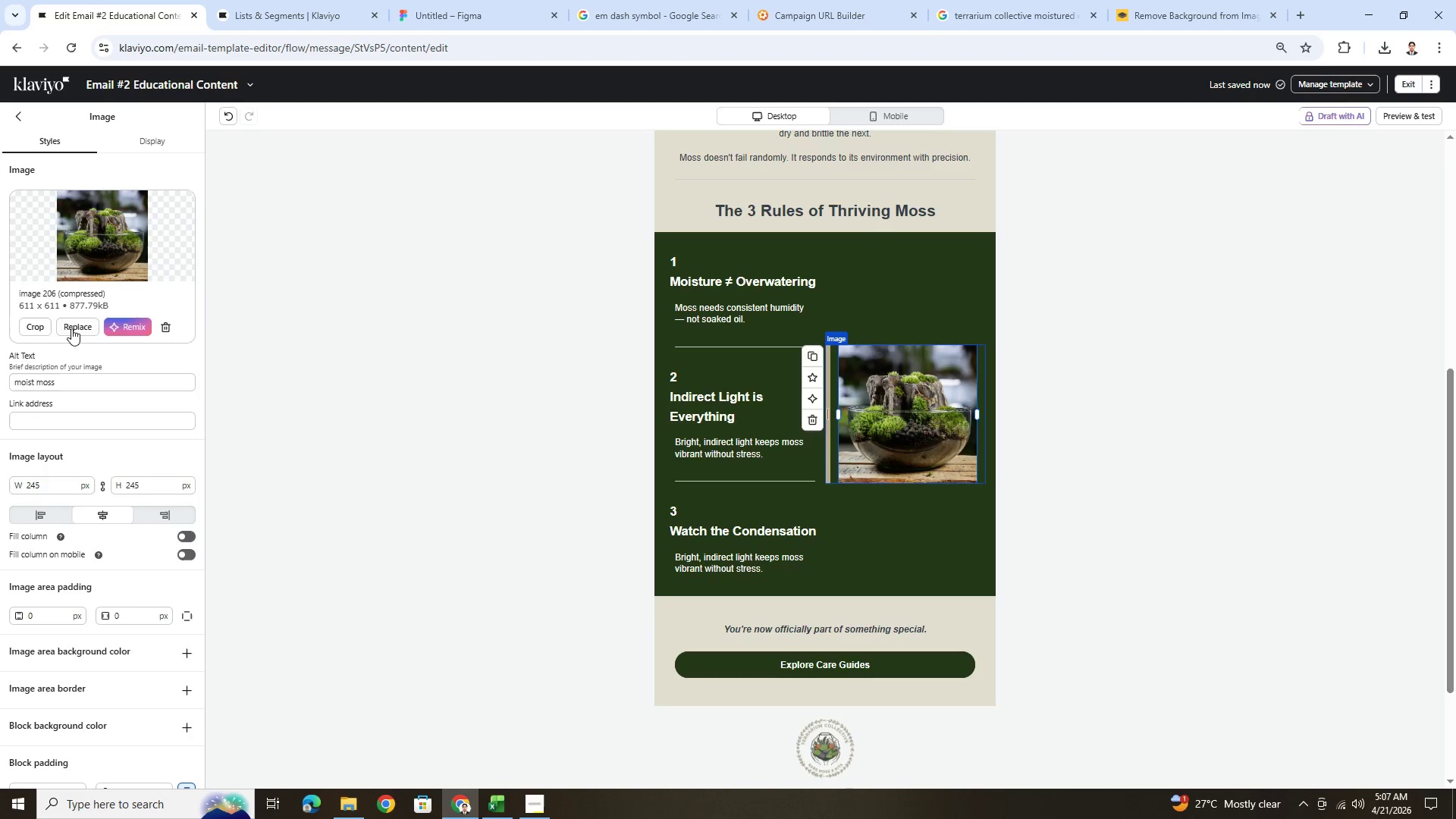 
left_click([41, 323])
 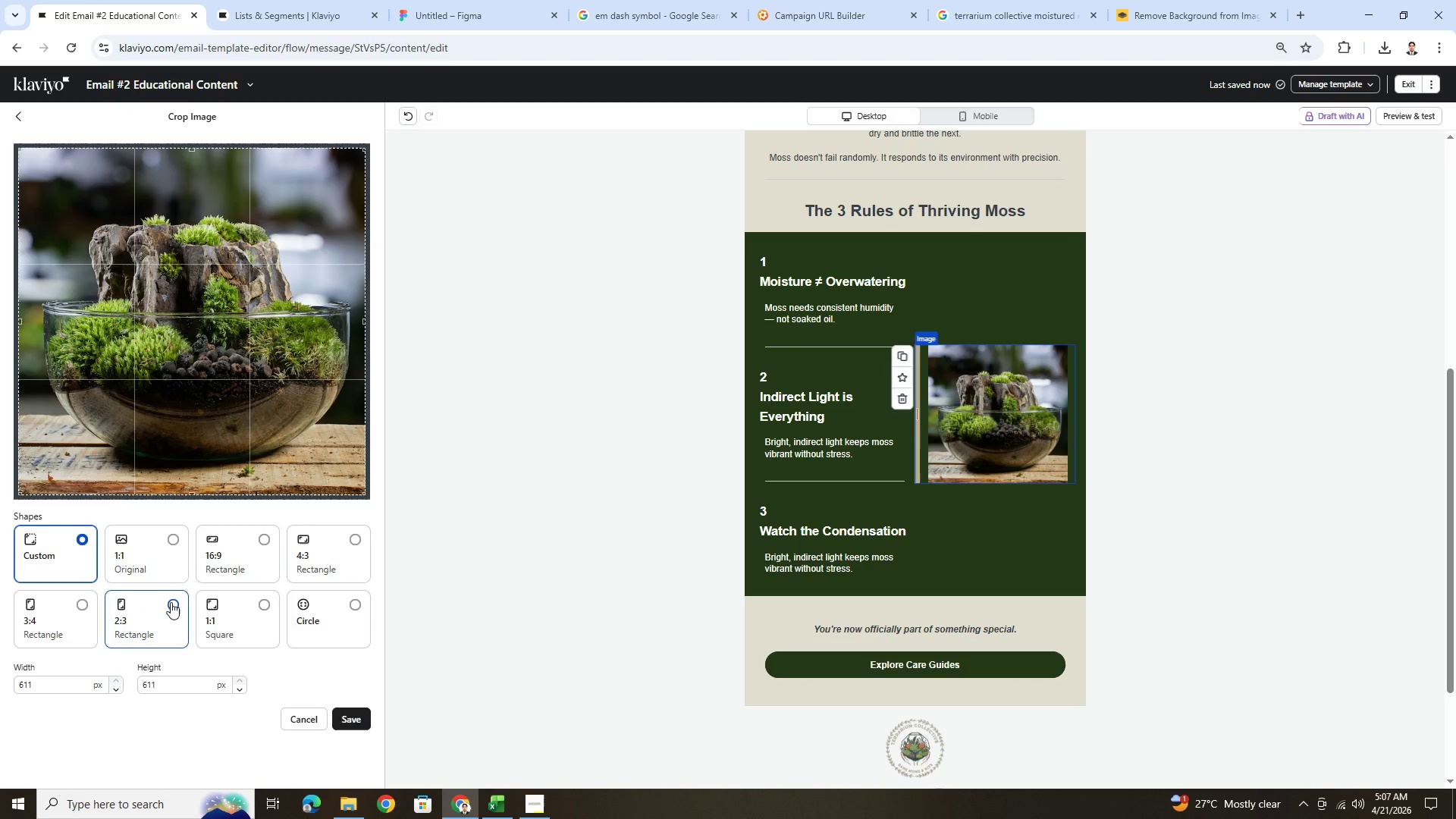 
left_click([77, 607])
 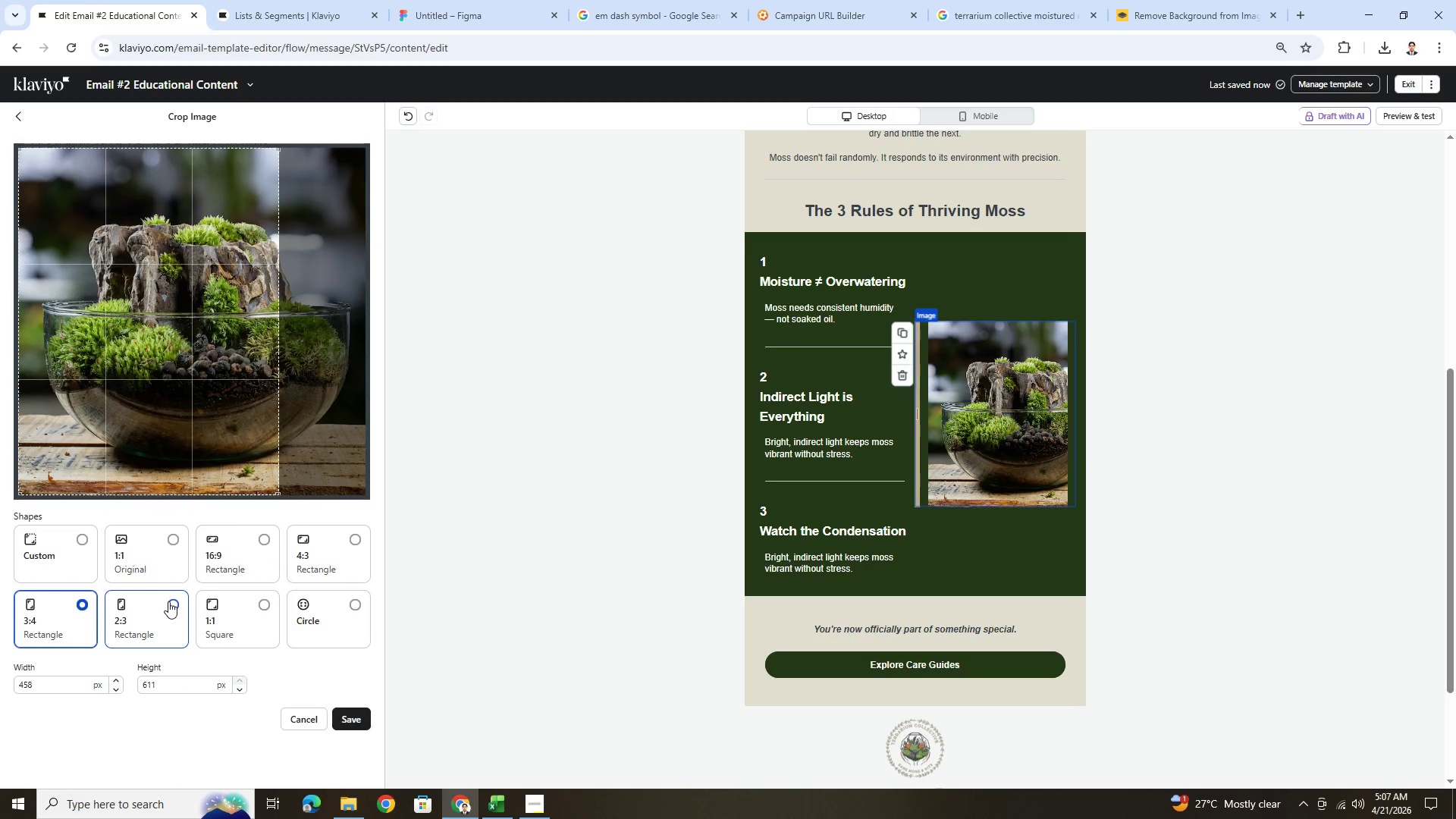 
left_click([172, 602])
 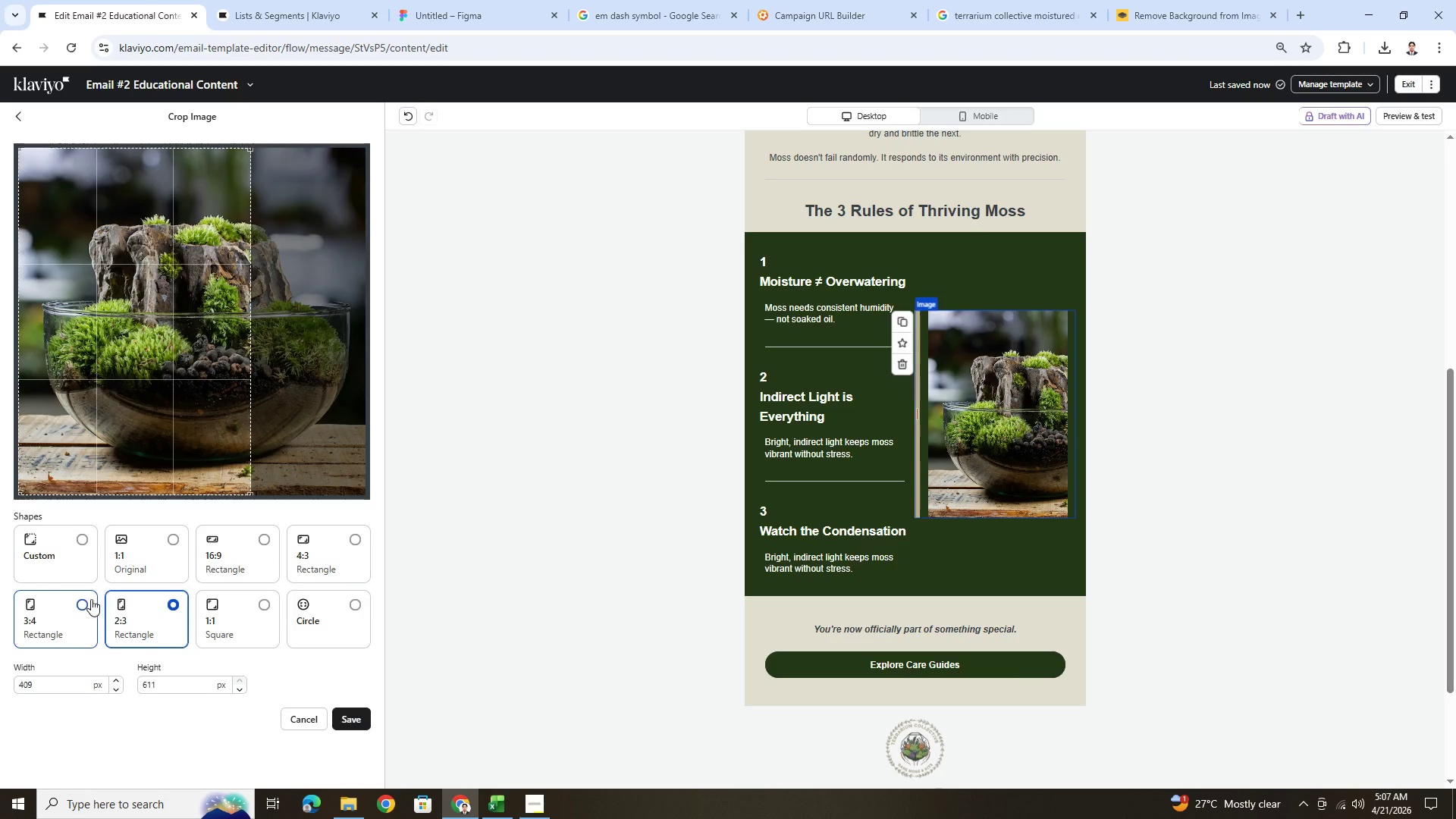 
left_click([83, 599])
 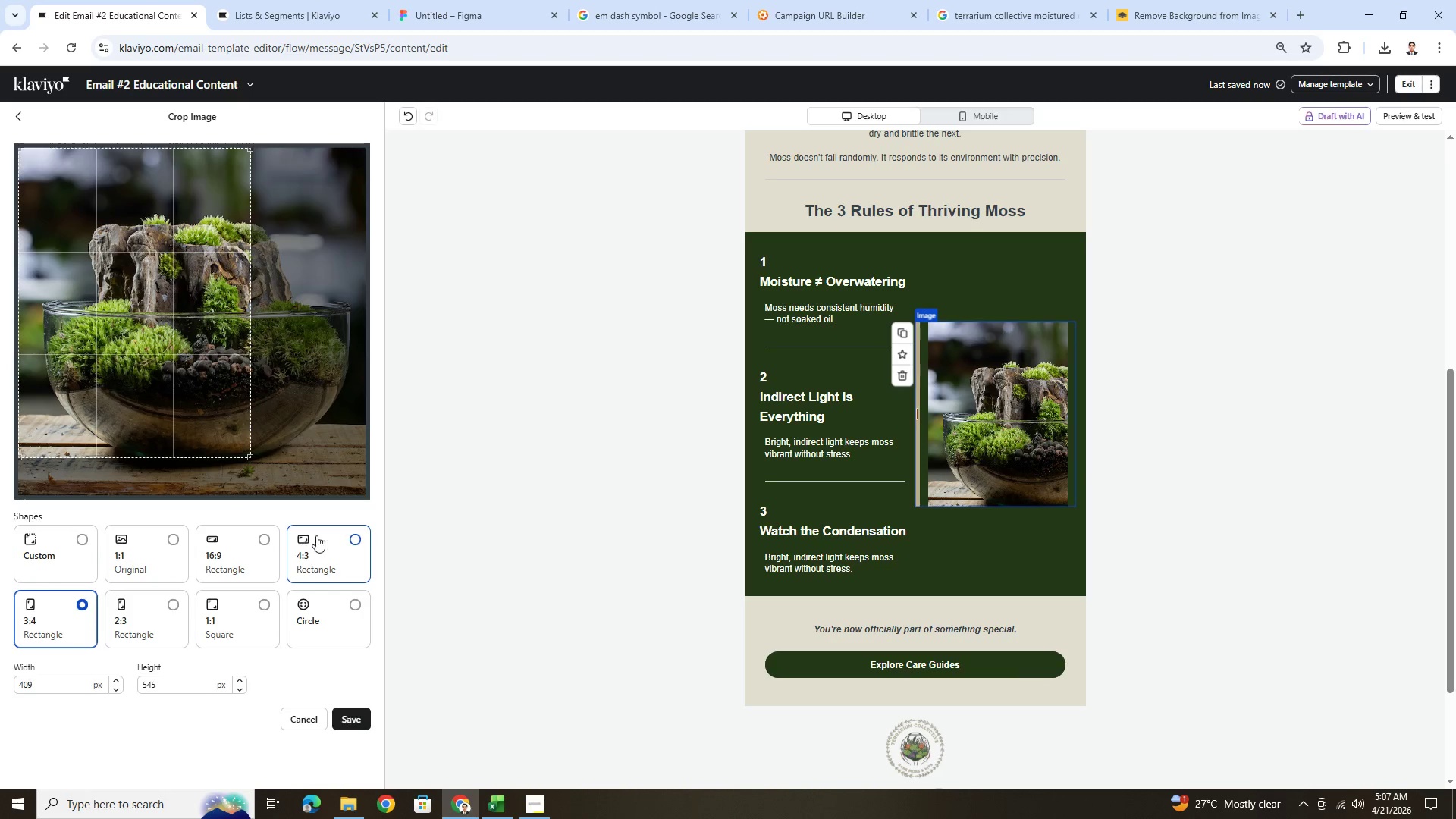 
left_click([358, 539])
 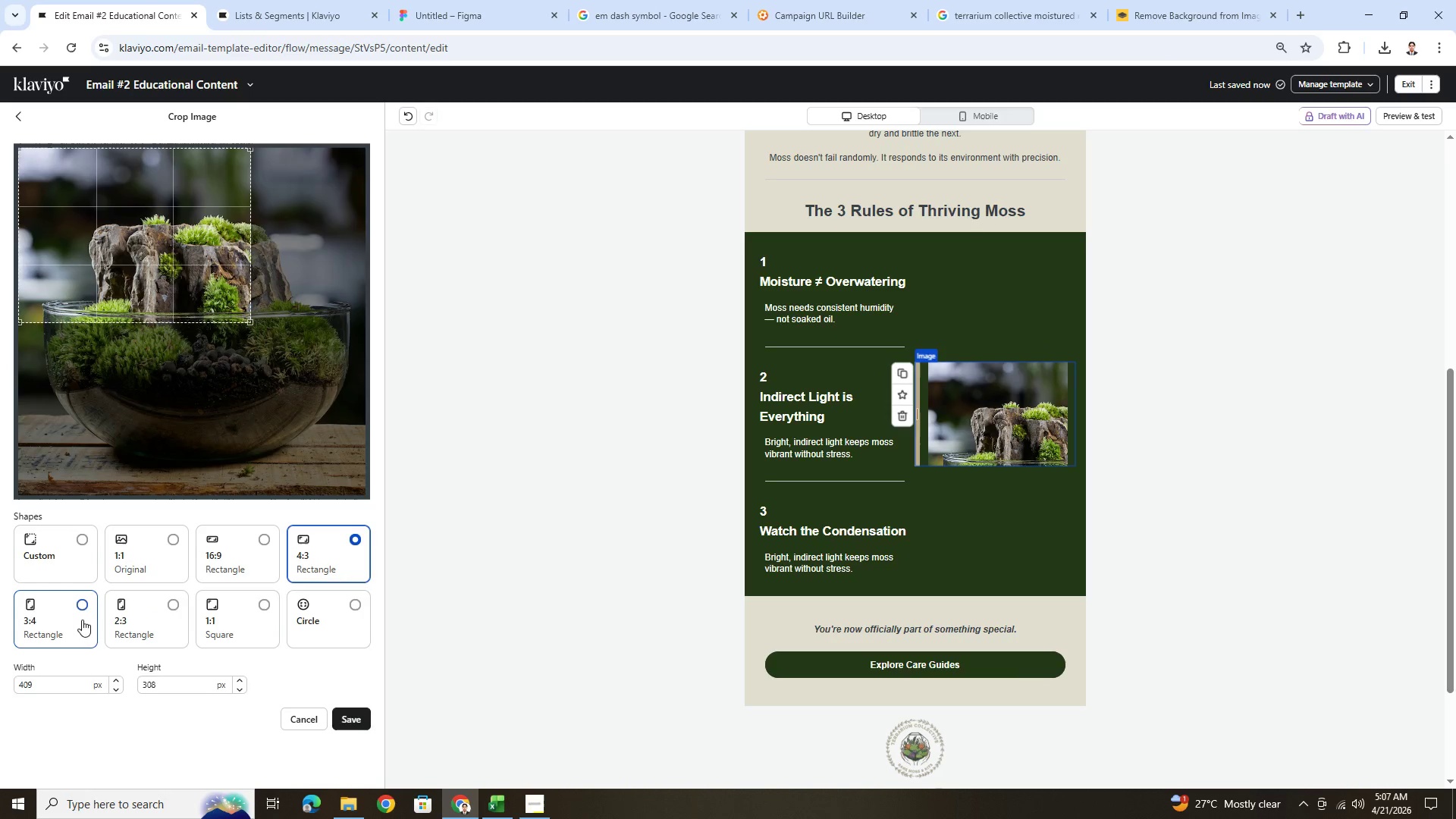 
left_click([86, 605])
 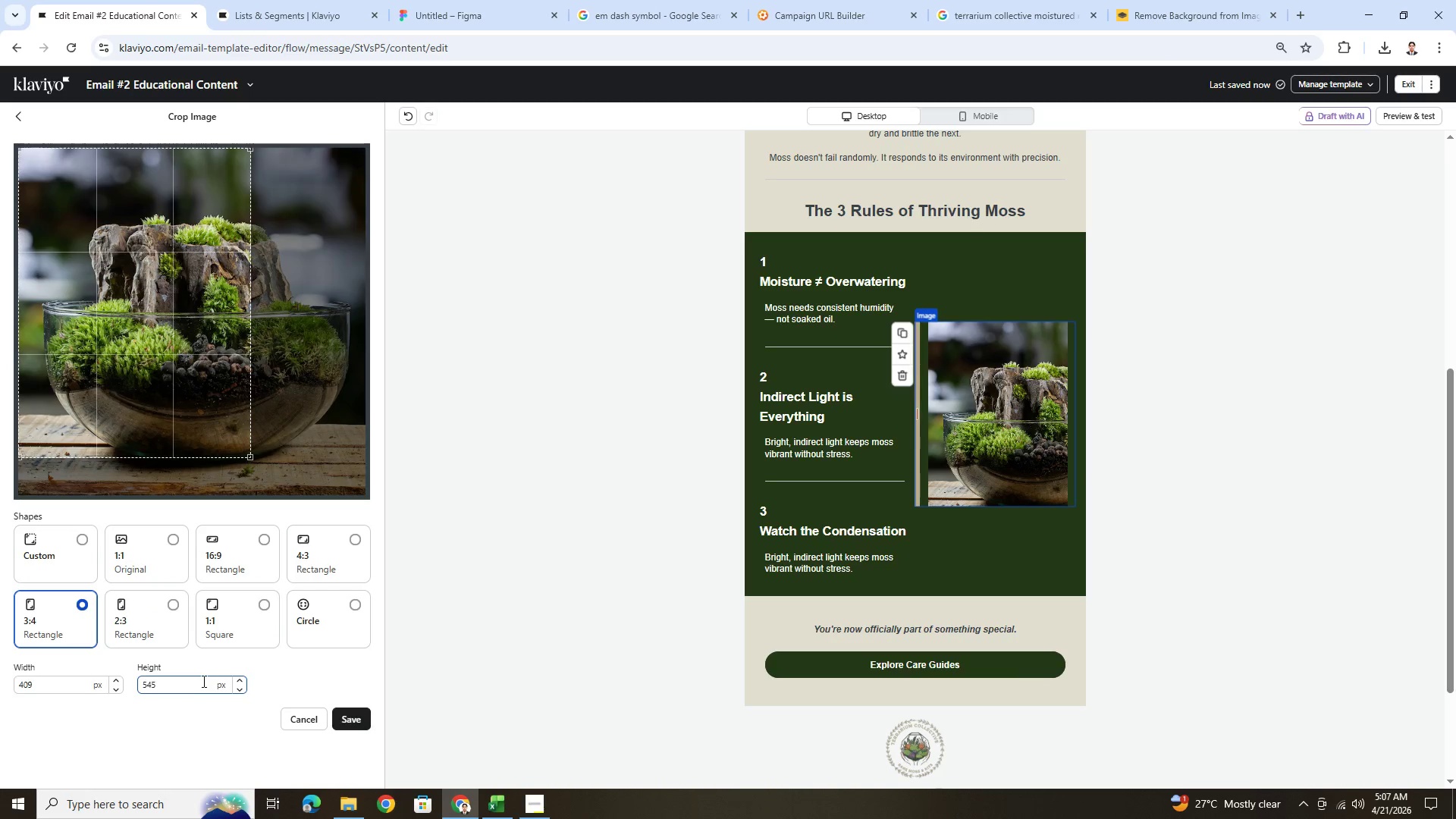 
double_click([202, 681])
 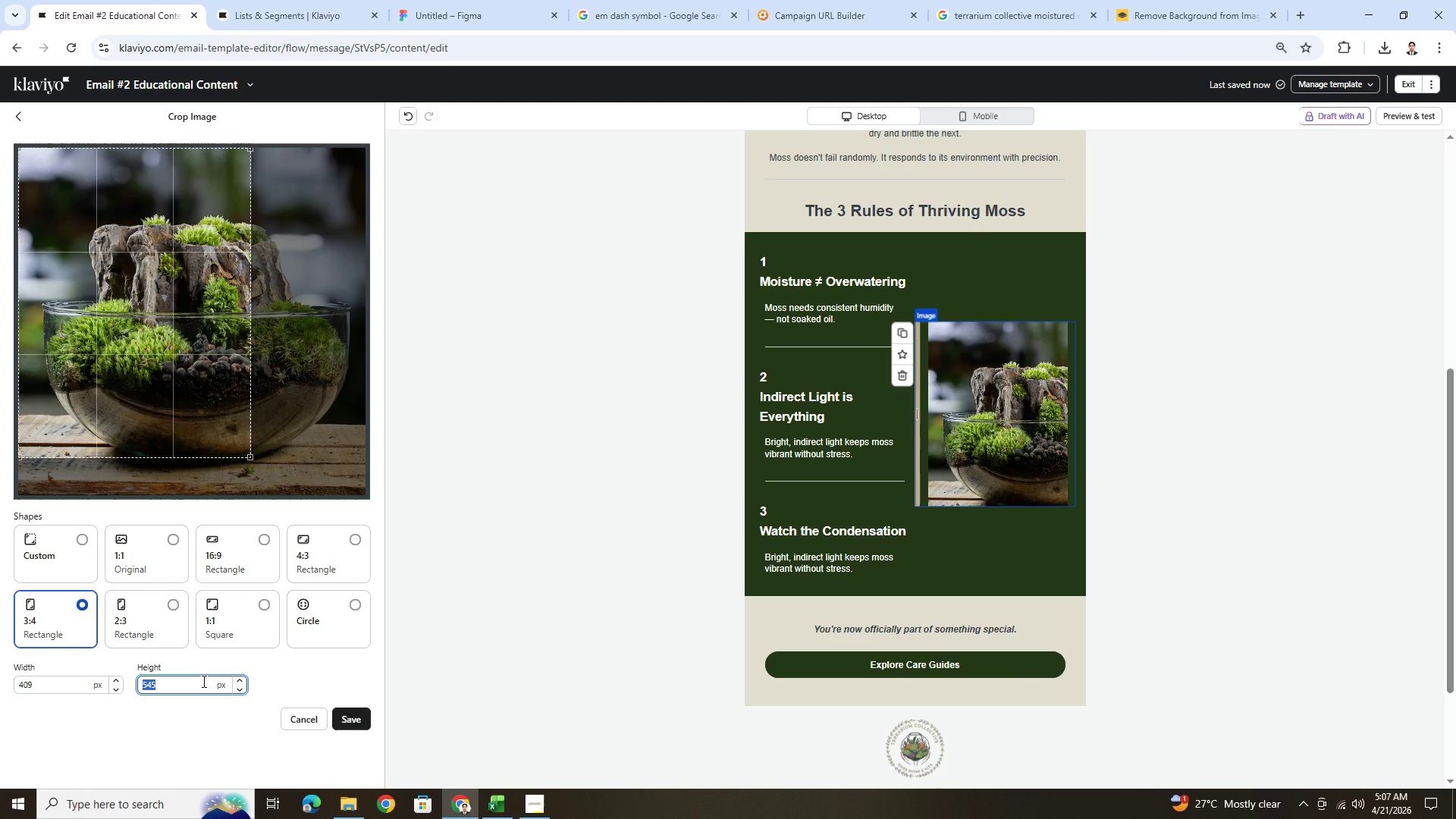 
key(Numpad6)
 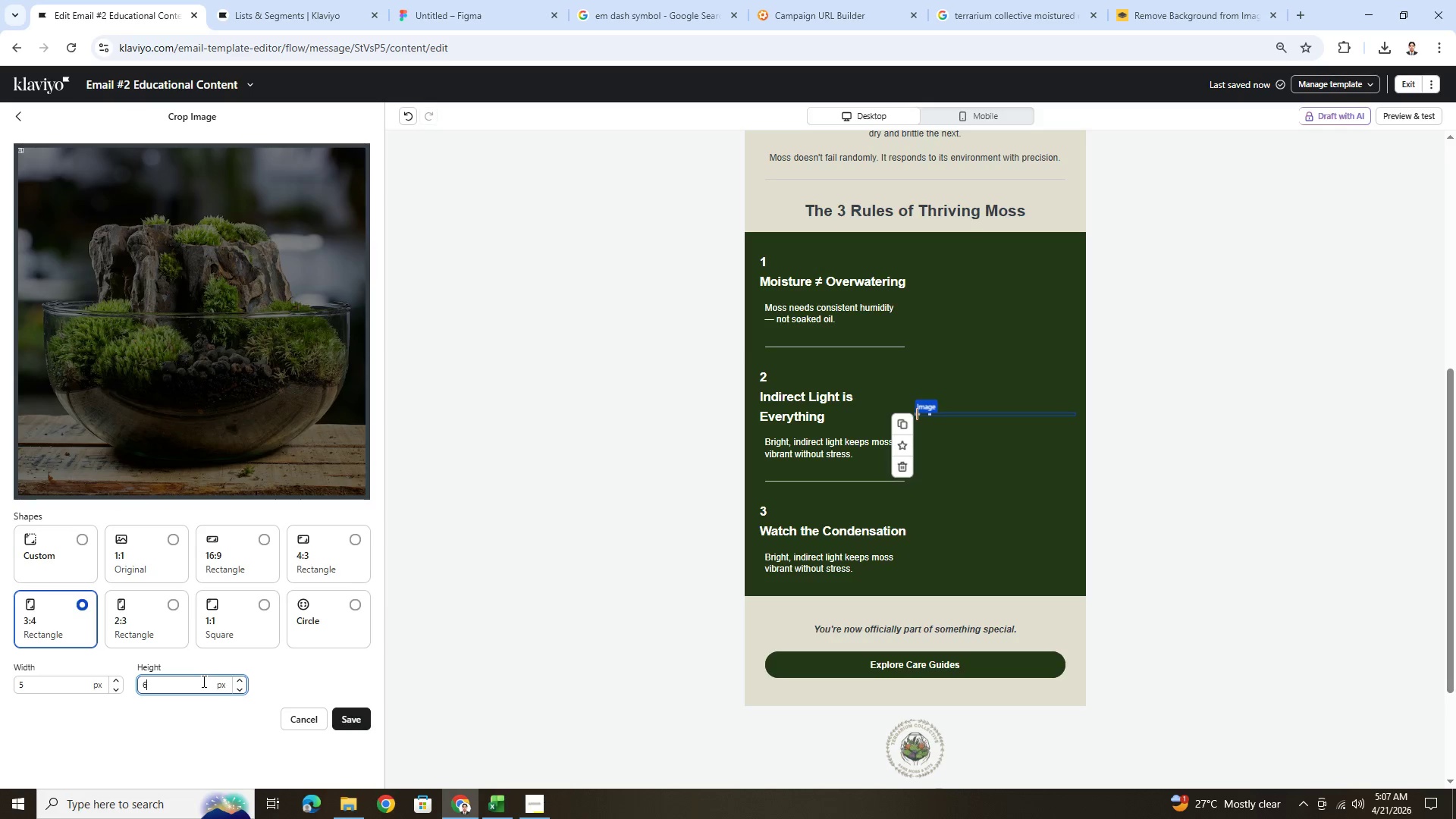 
key(Numpad0)
 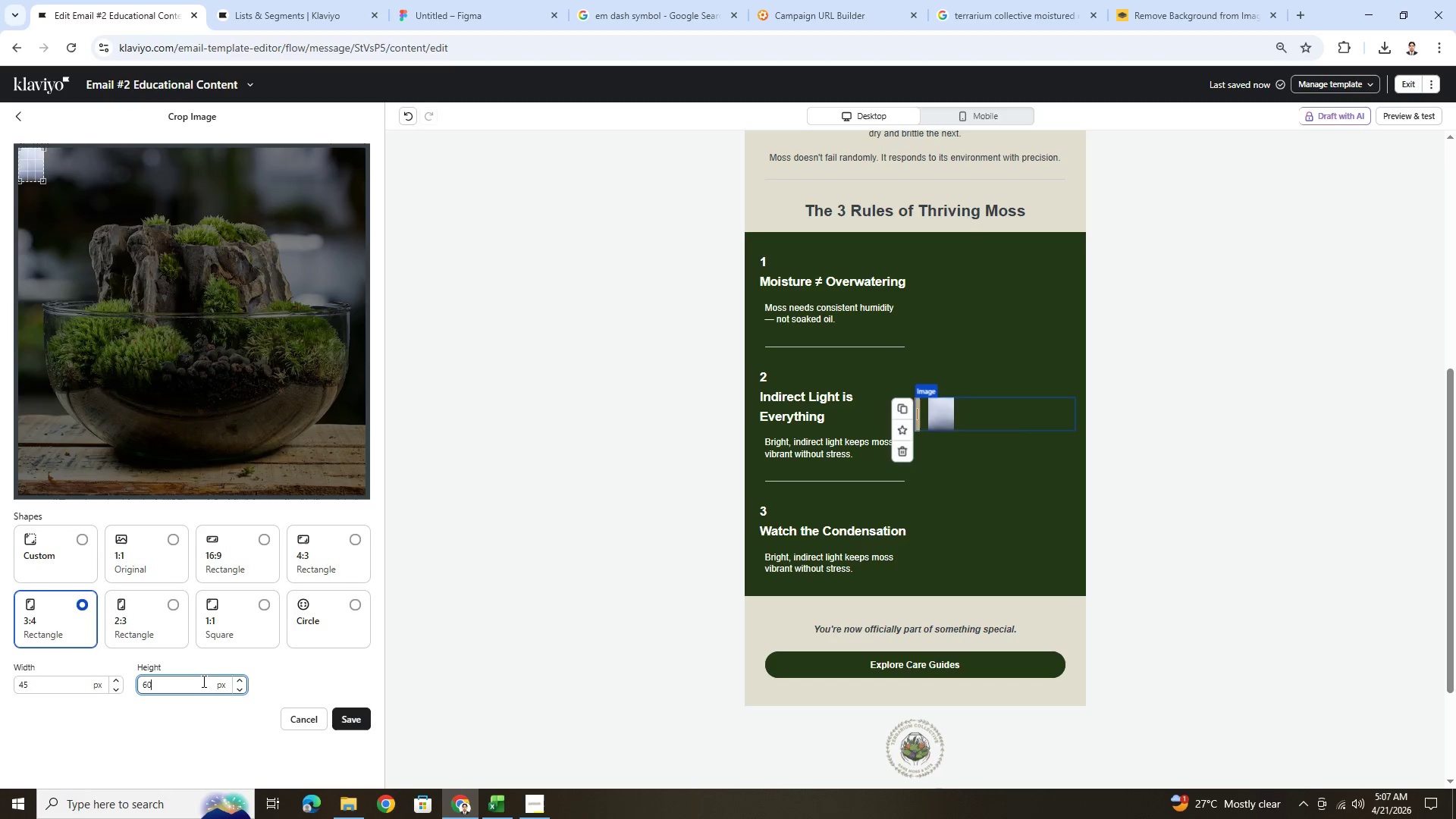 
key(Numpad0)
 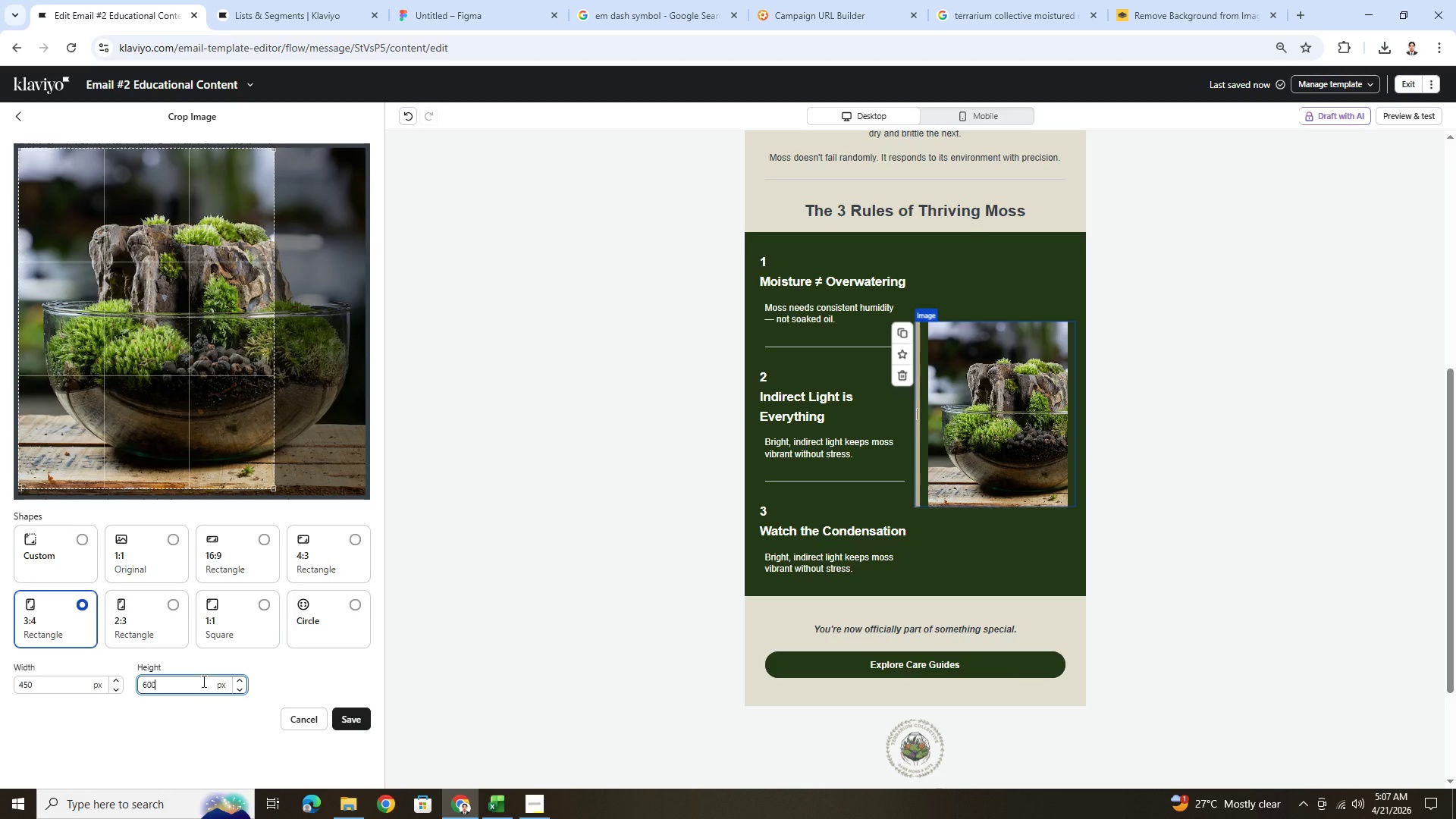 
double_click([202, 681])
 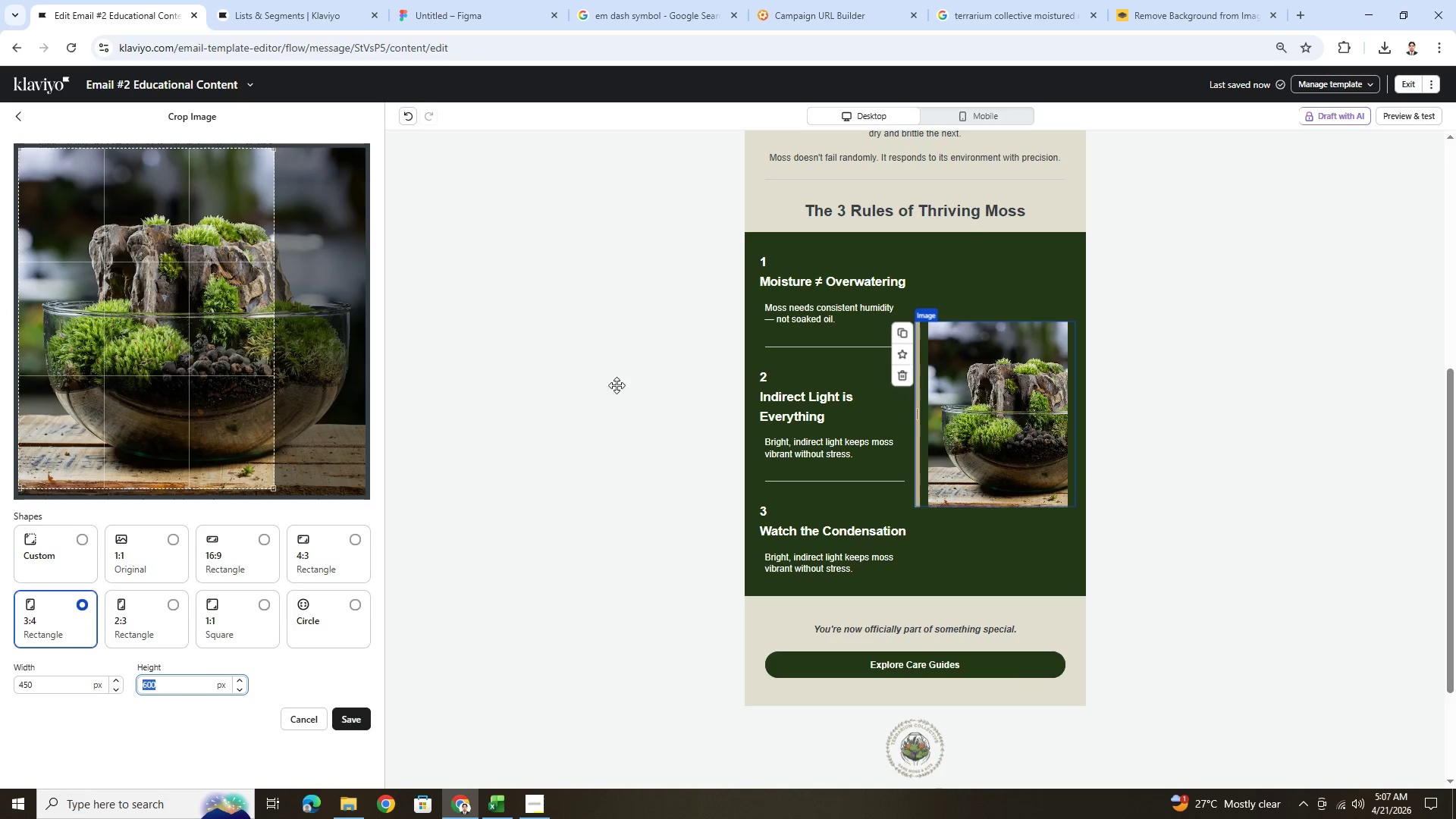 
left_click([1153, 0])
 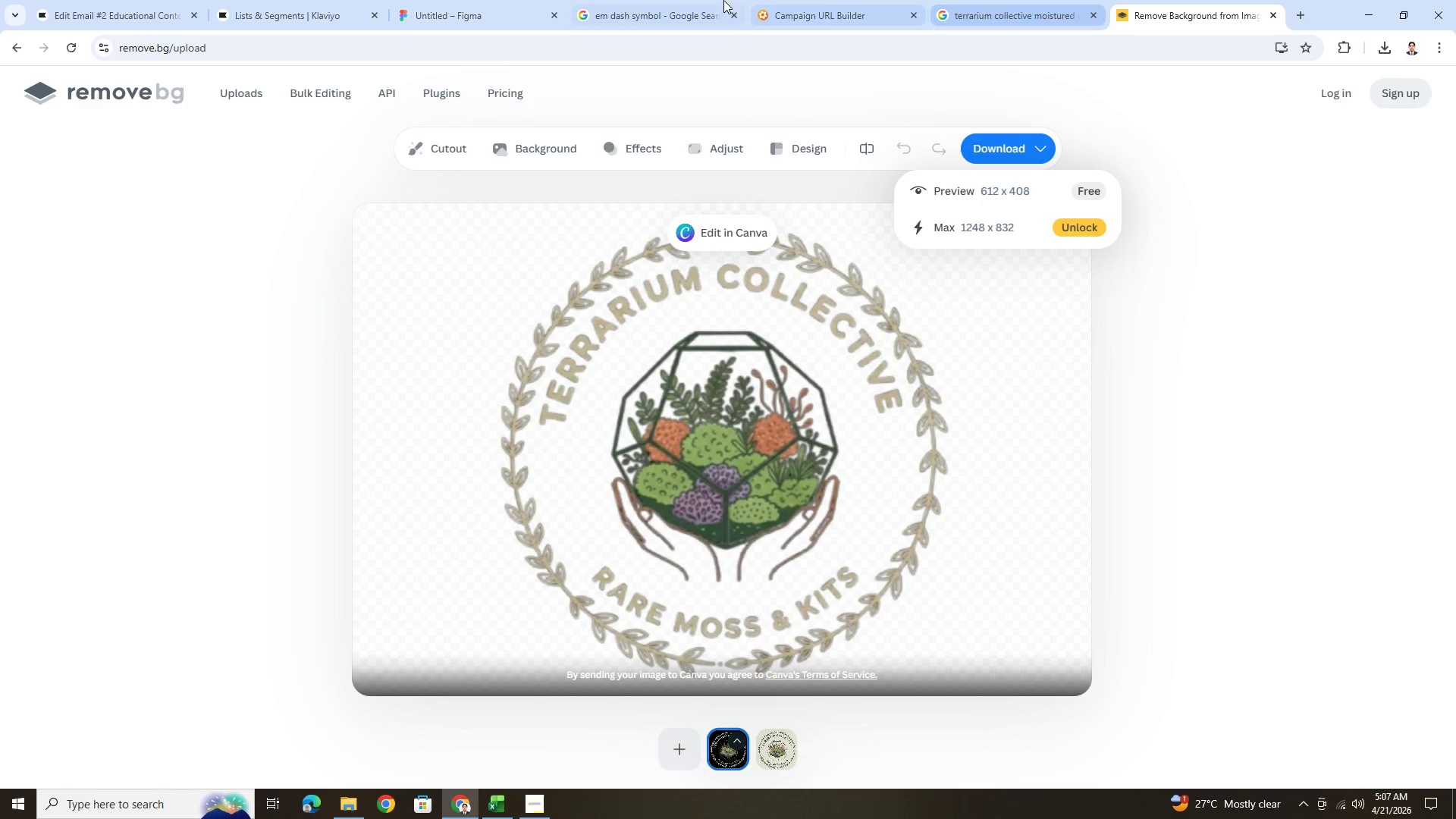 
left_click([965, 0])
 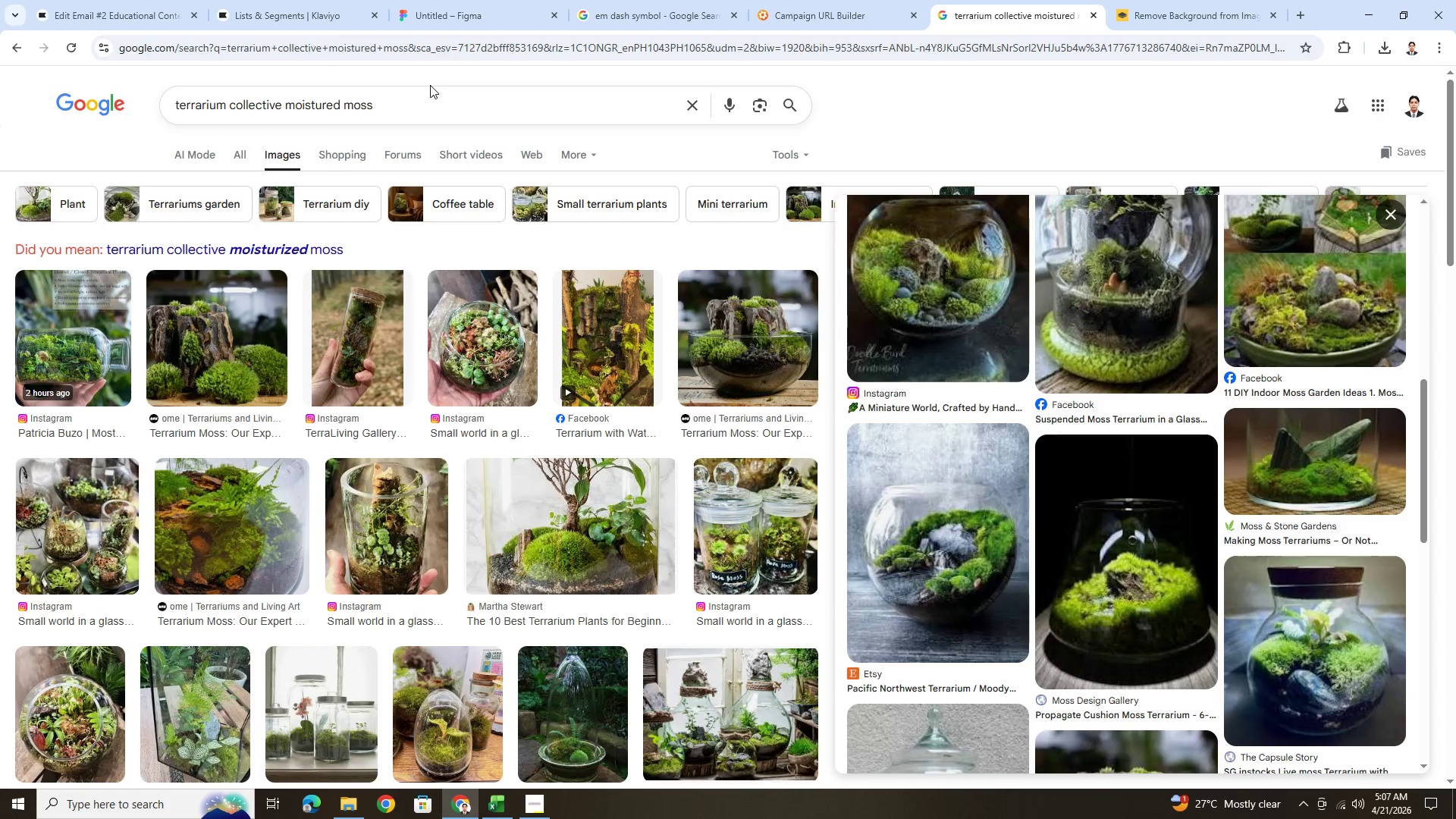 
left_click([438, 104])
 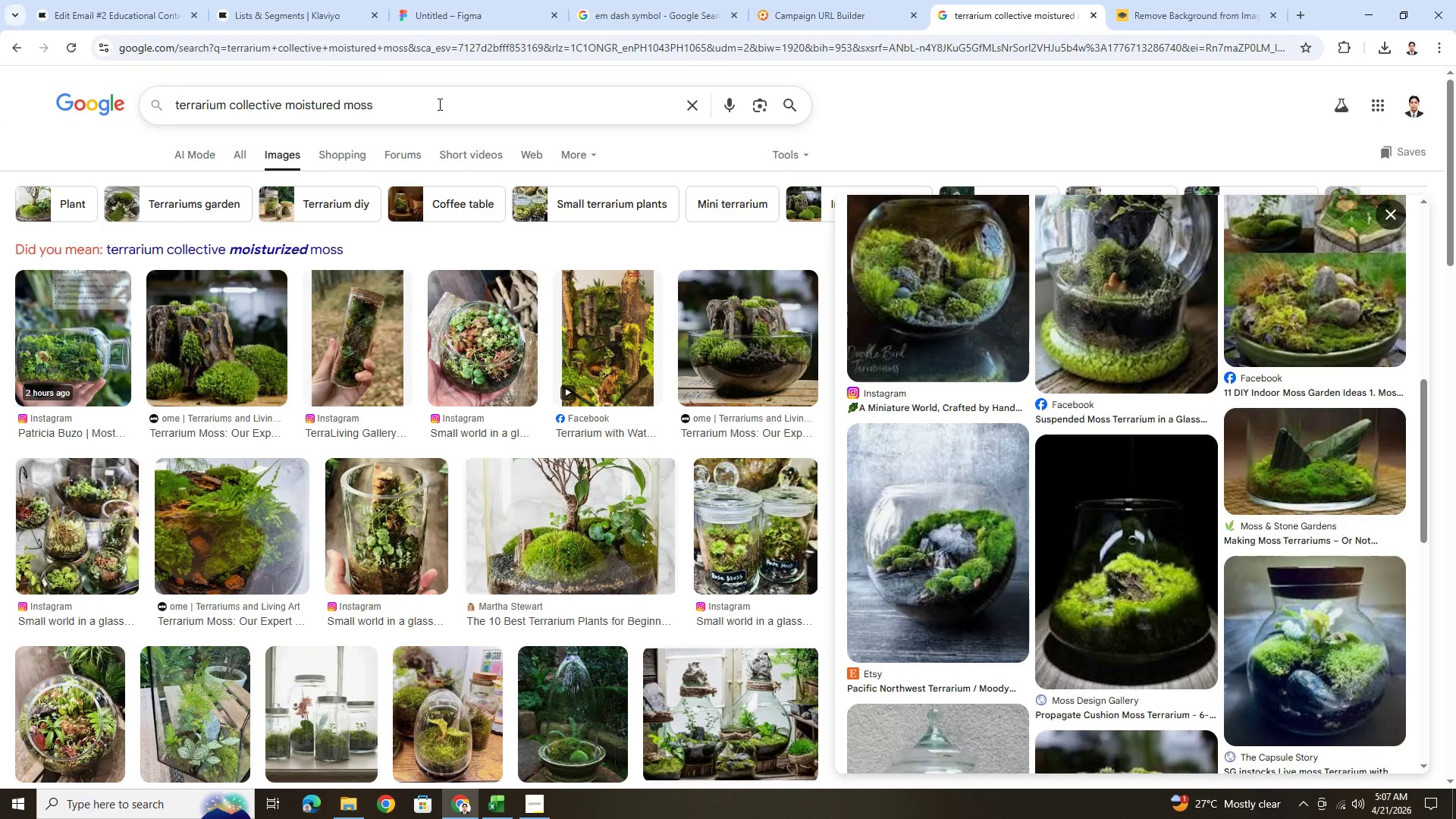 
type( portarait)
key(Backspace)
key(Backspace)
key(Backspace)
key(Backspace)
key(Backspace)
type(rait)
 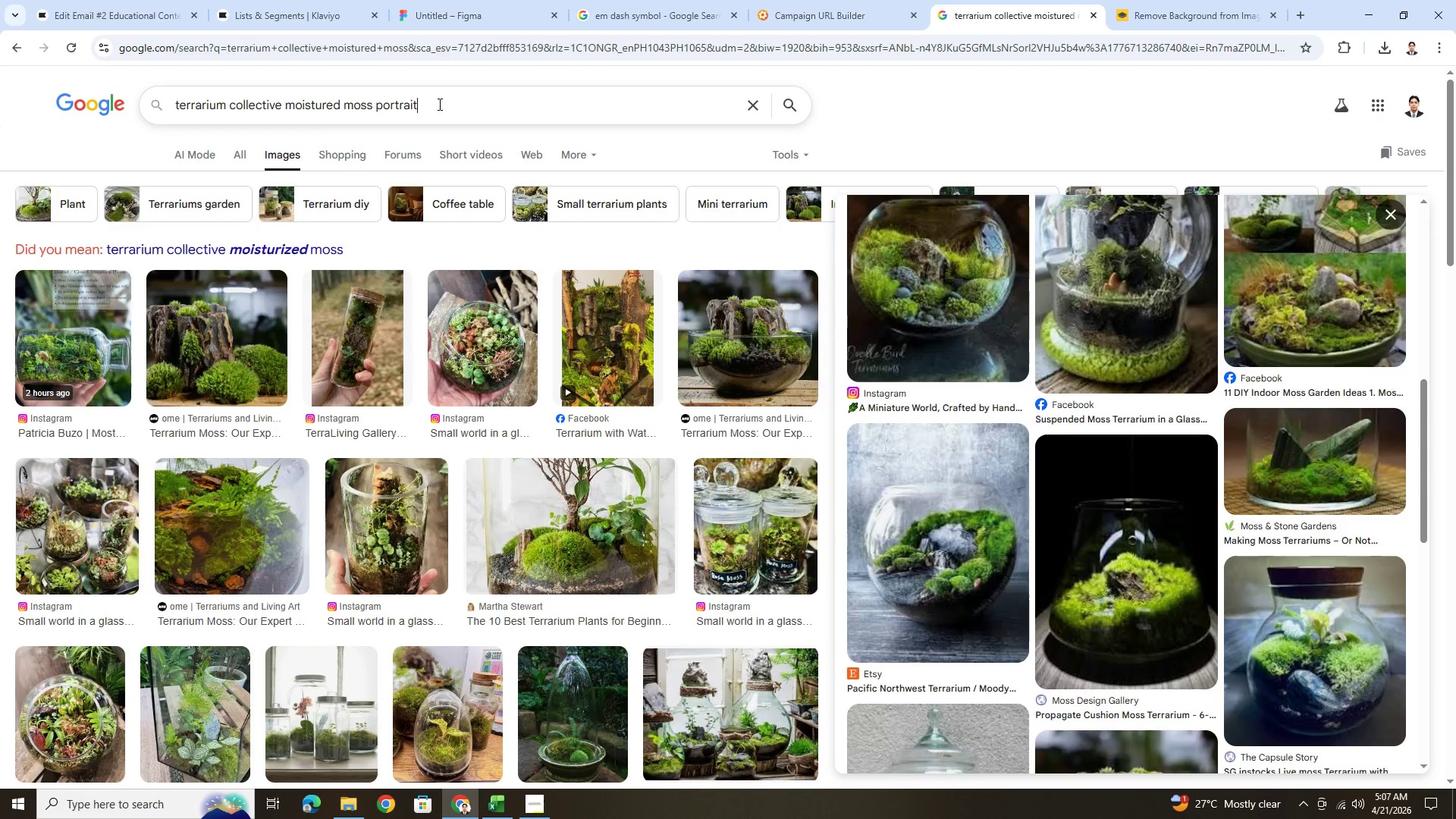 
key(Enter)
 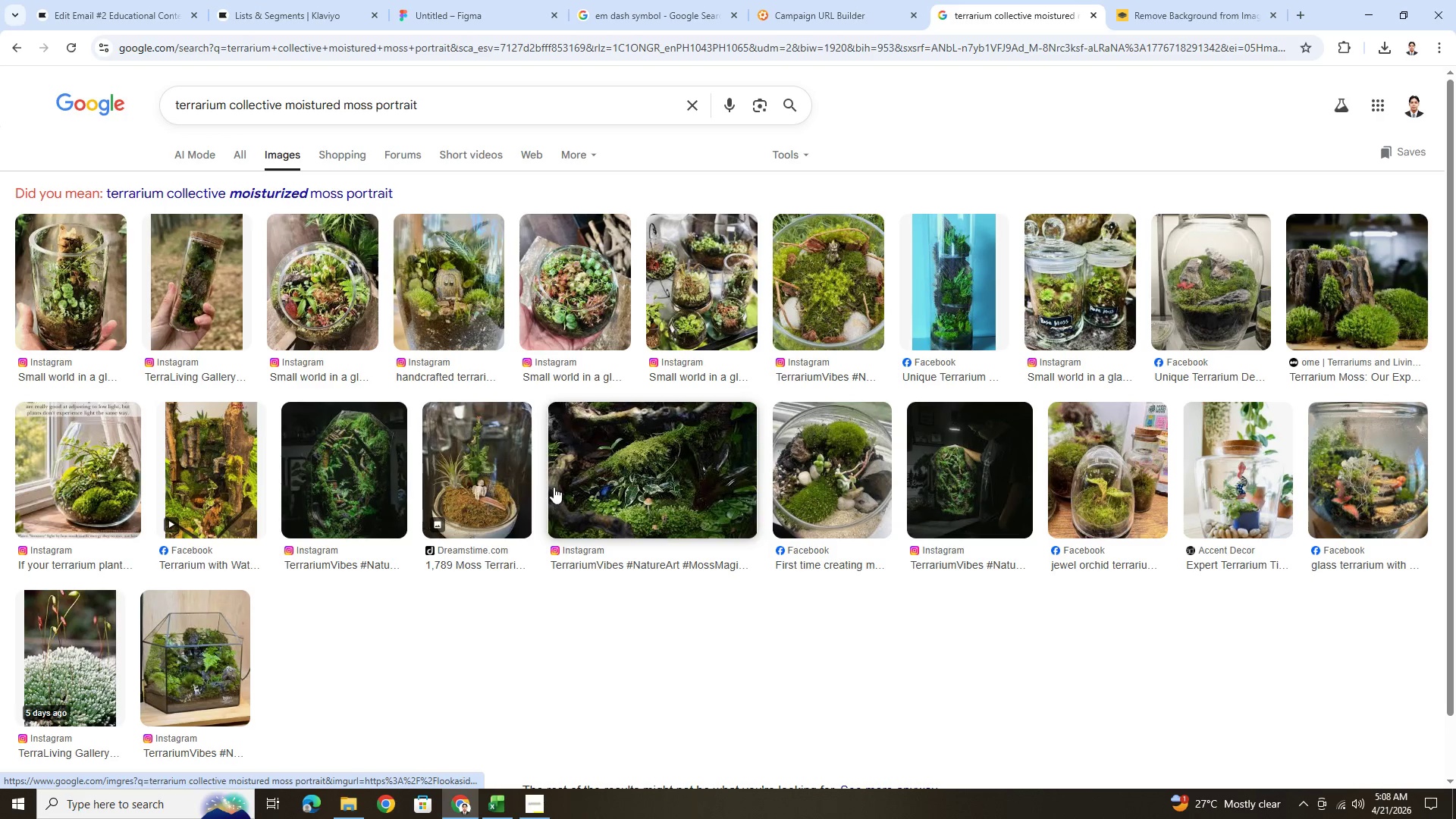 
wait(5.58)
 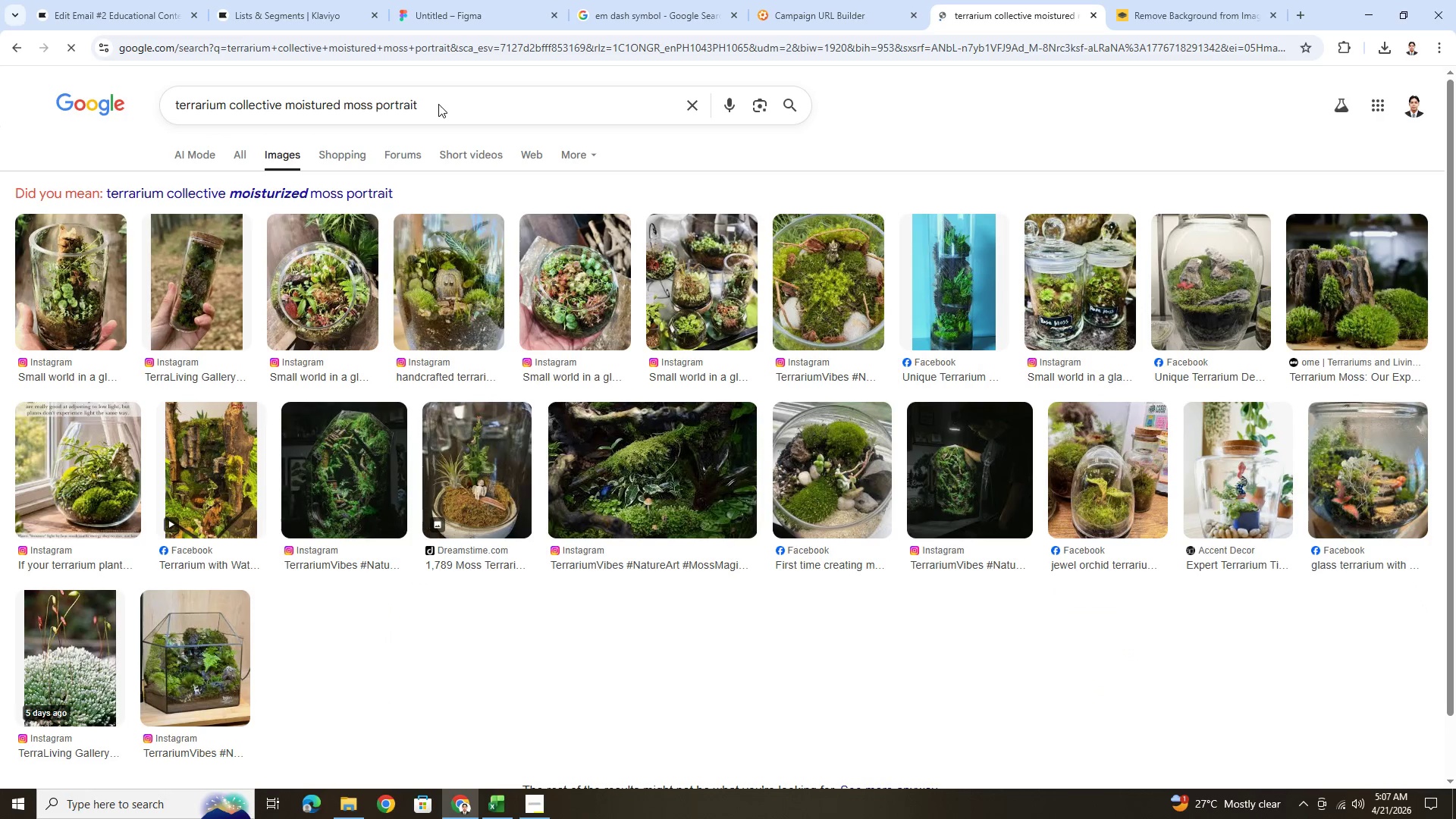 
left_click([504, 462])
 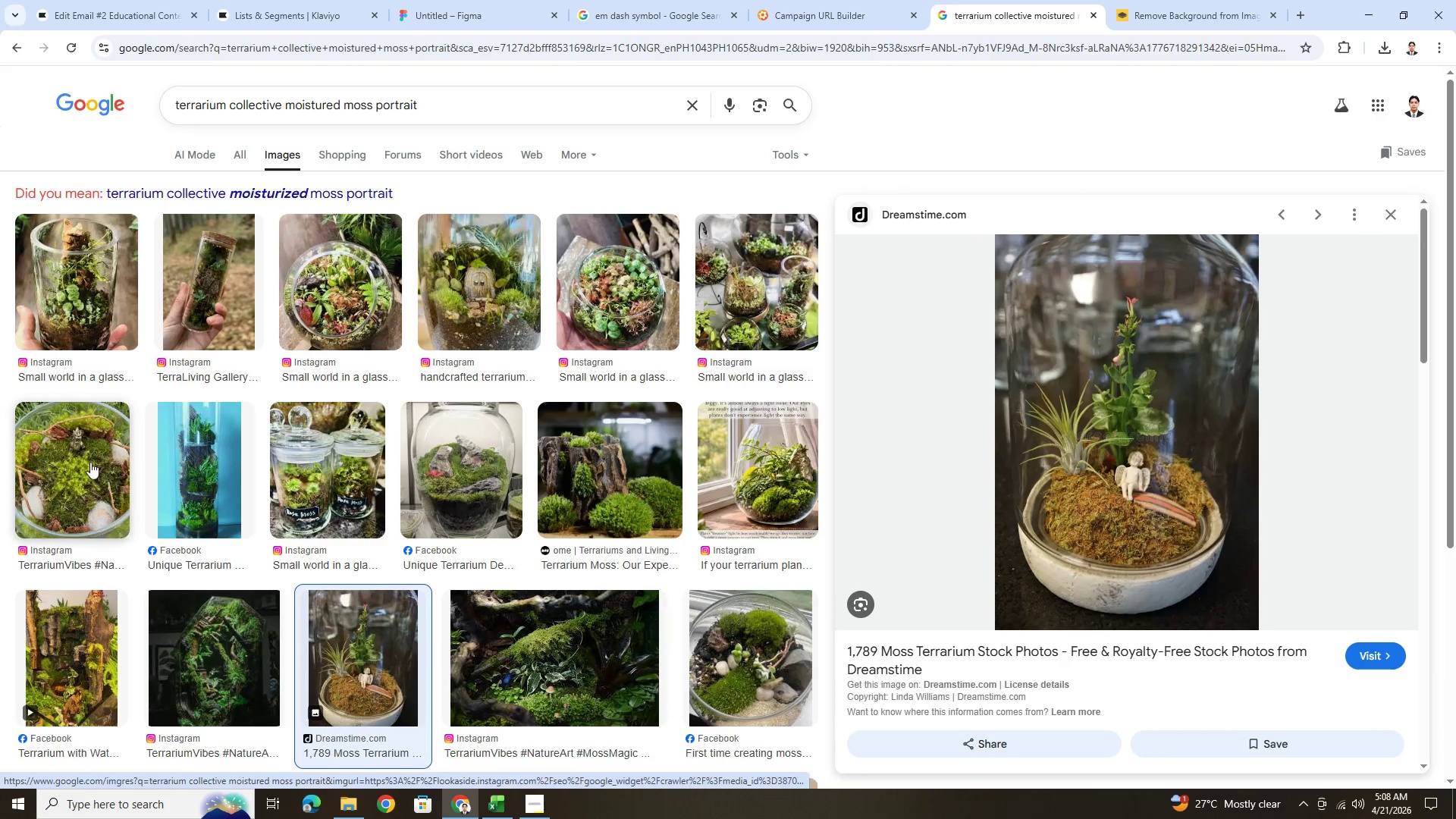 
wait(5.72)
 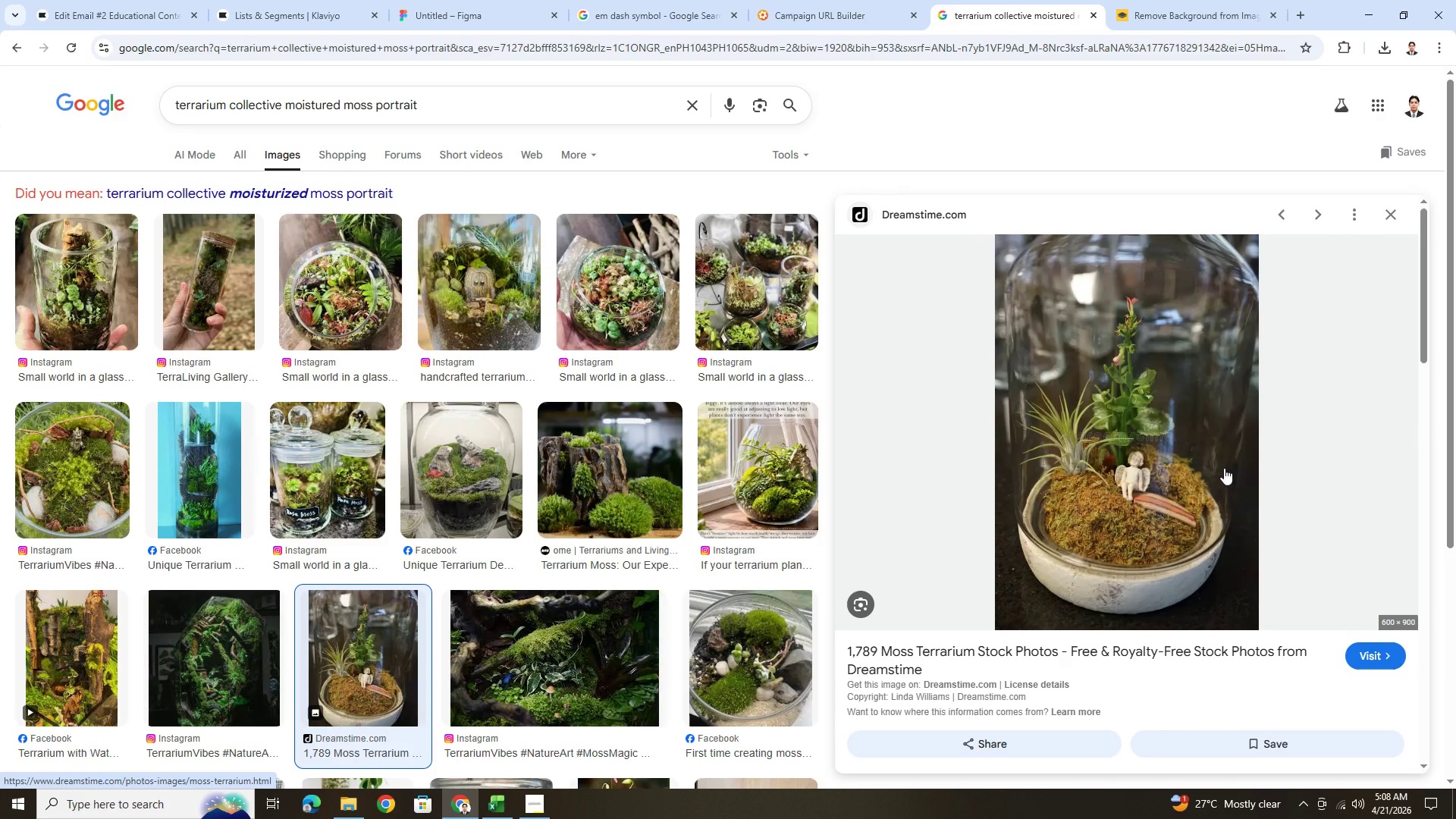 
left_click([76, 651])
 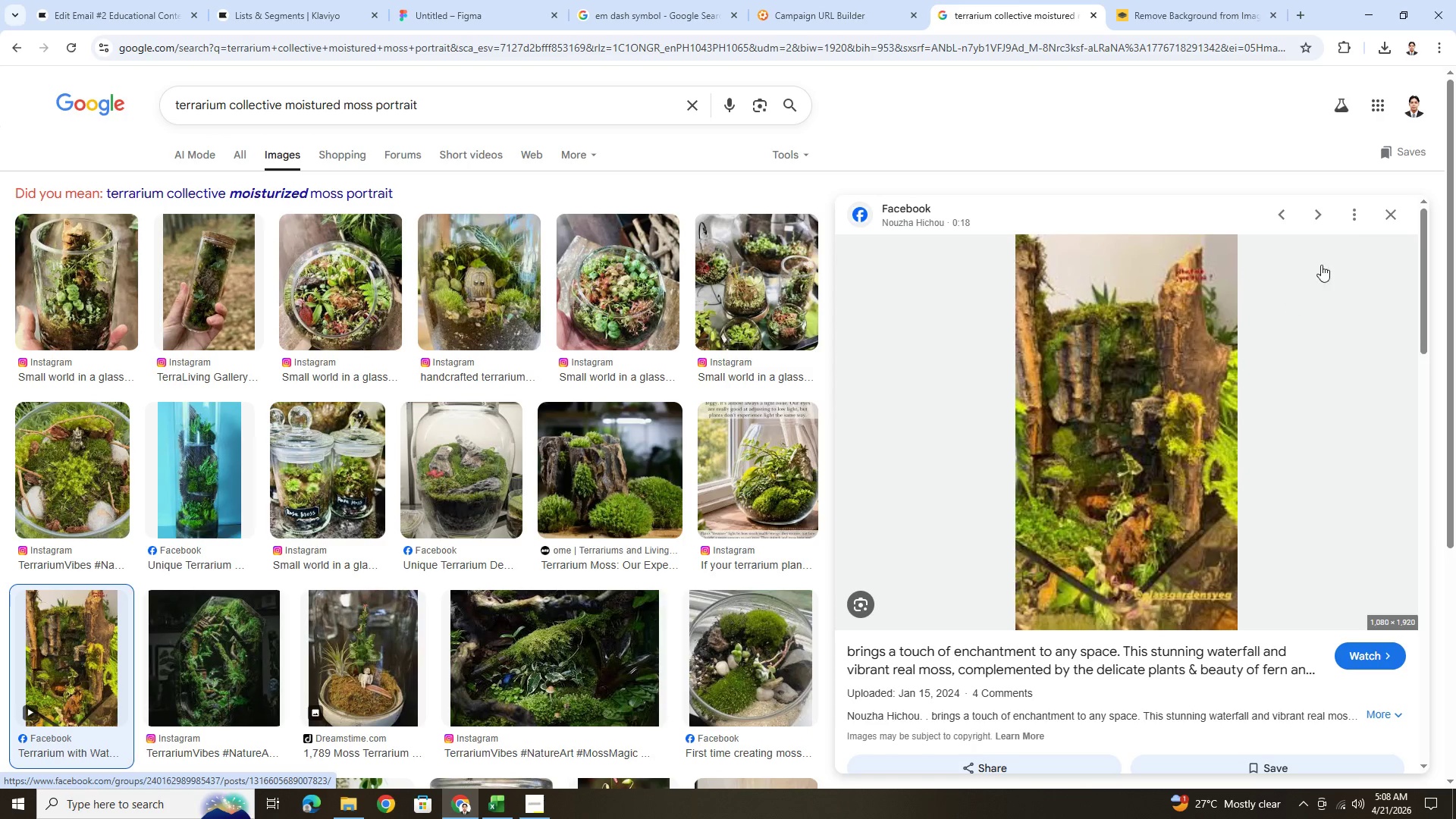 
left_click([1397, 209])
 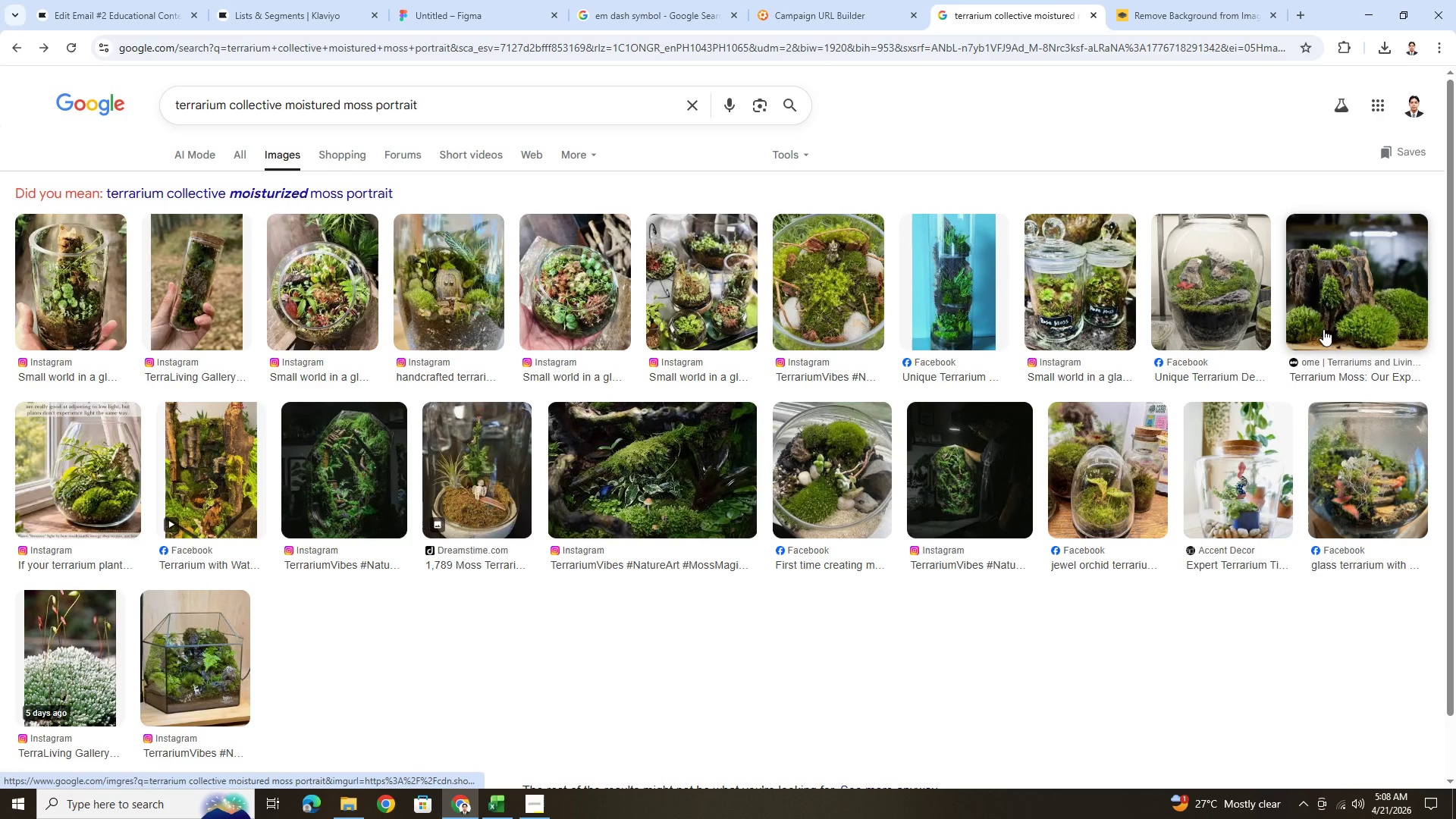 
scroll: coordinate [1323, 329], scroll_direction: down, amount: 1.0
 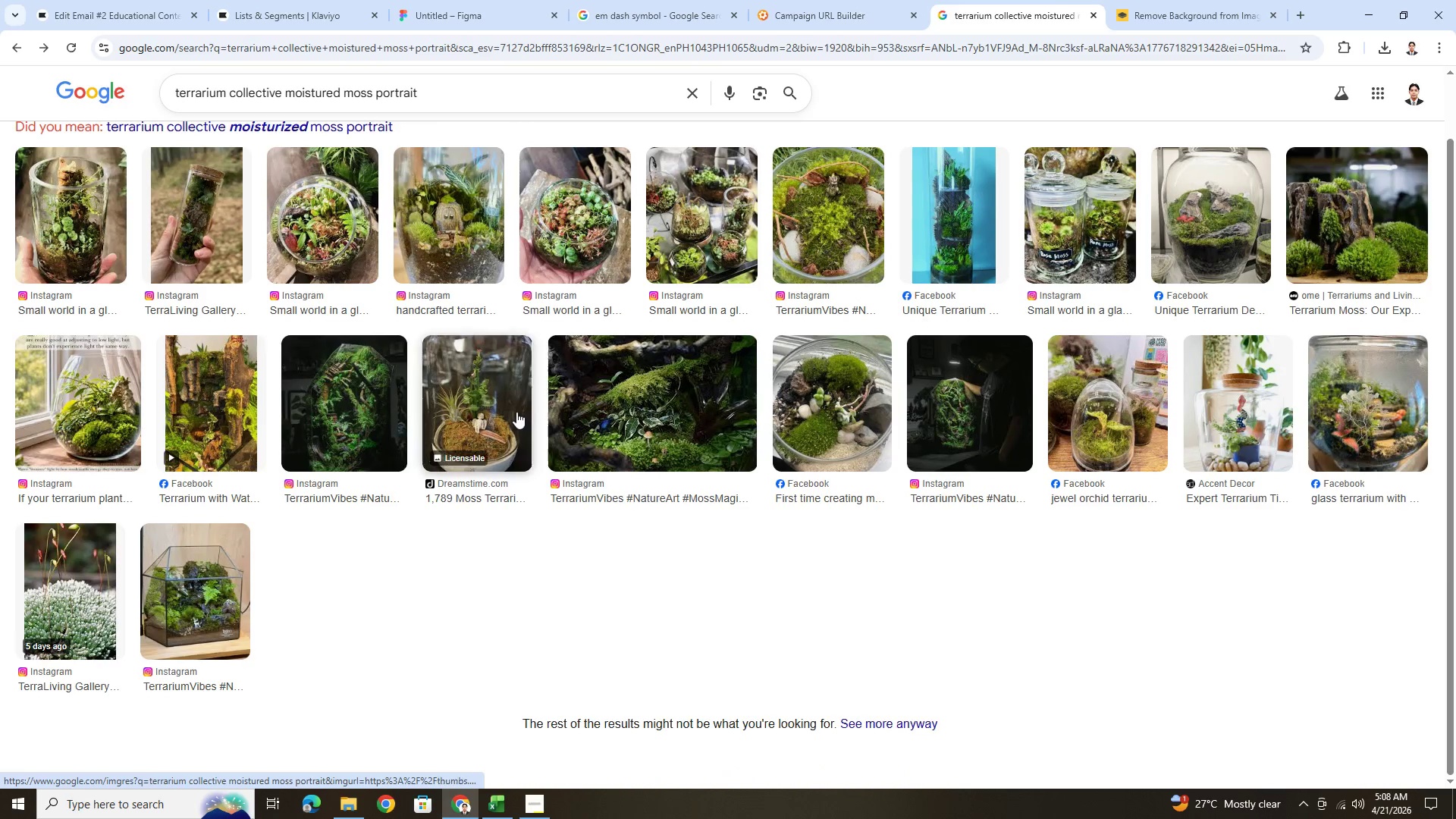 
left_click([388, 400])
 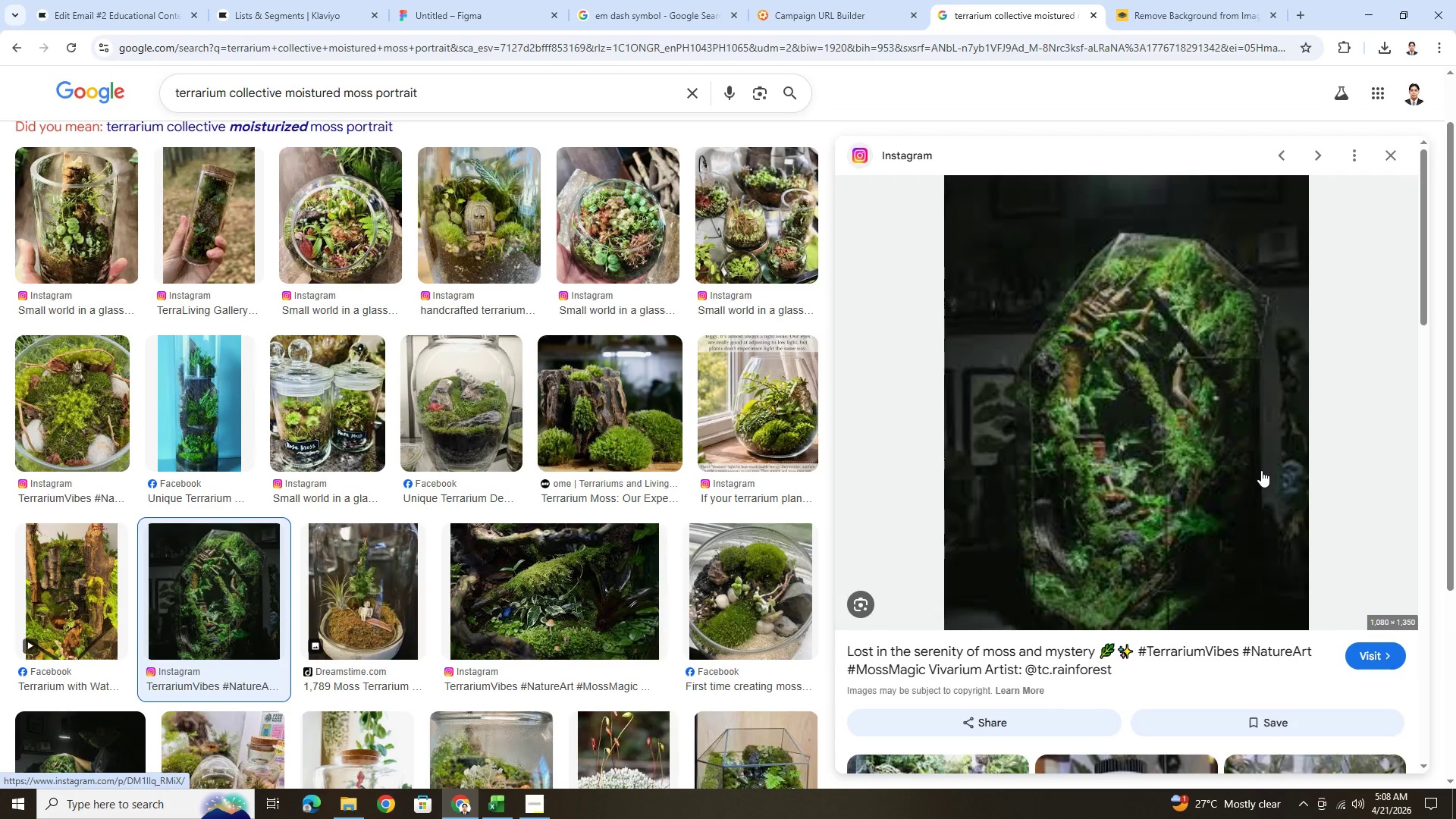 
wait(5.61)
 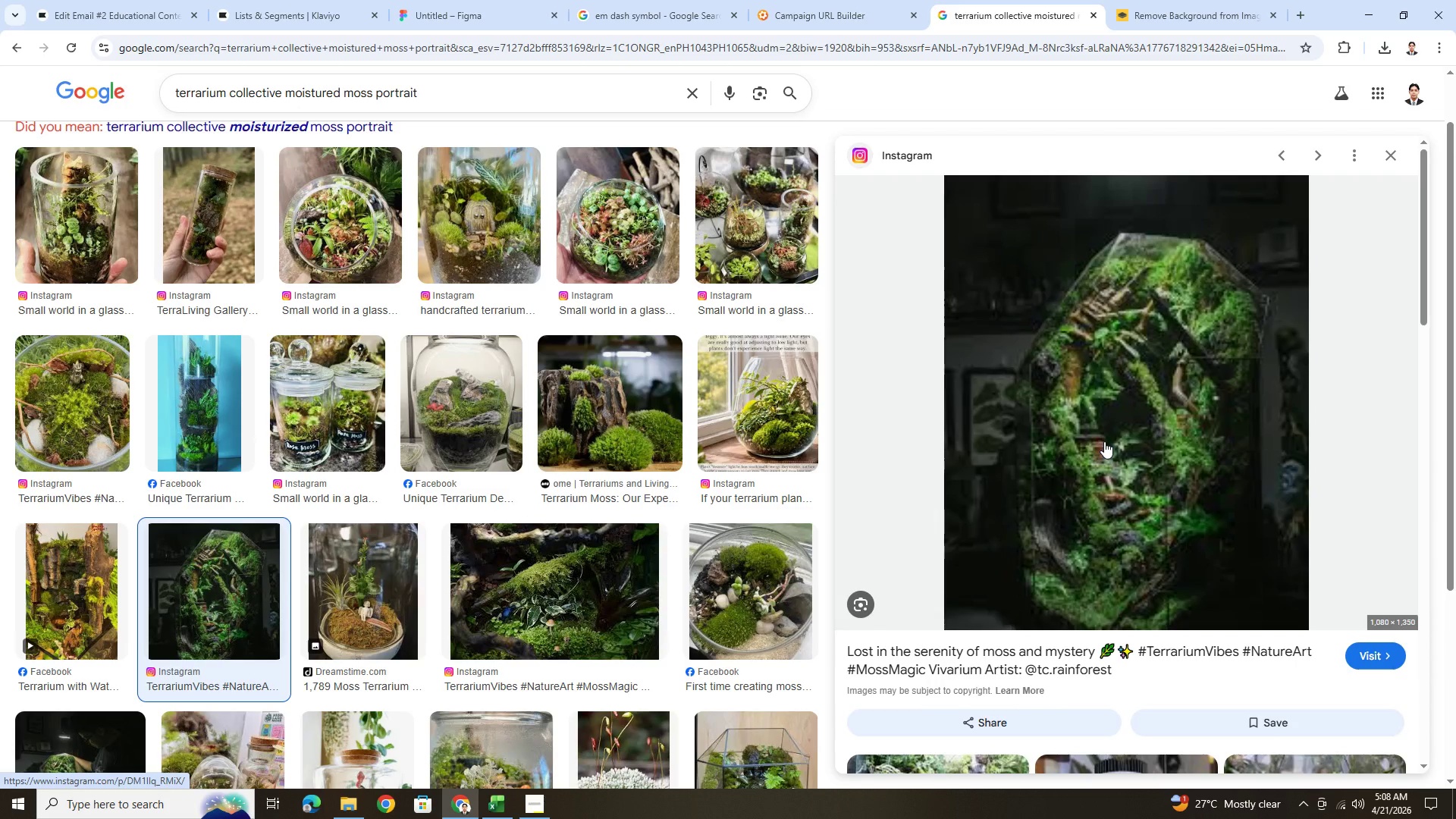 
scroll: coordinate [1261, 472], scroll_direction: down, amount: 8.0
 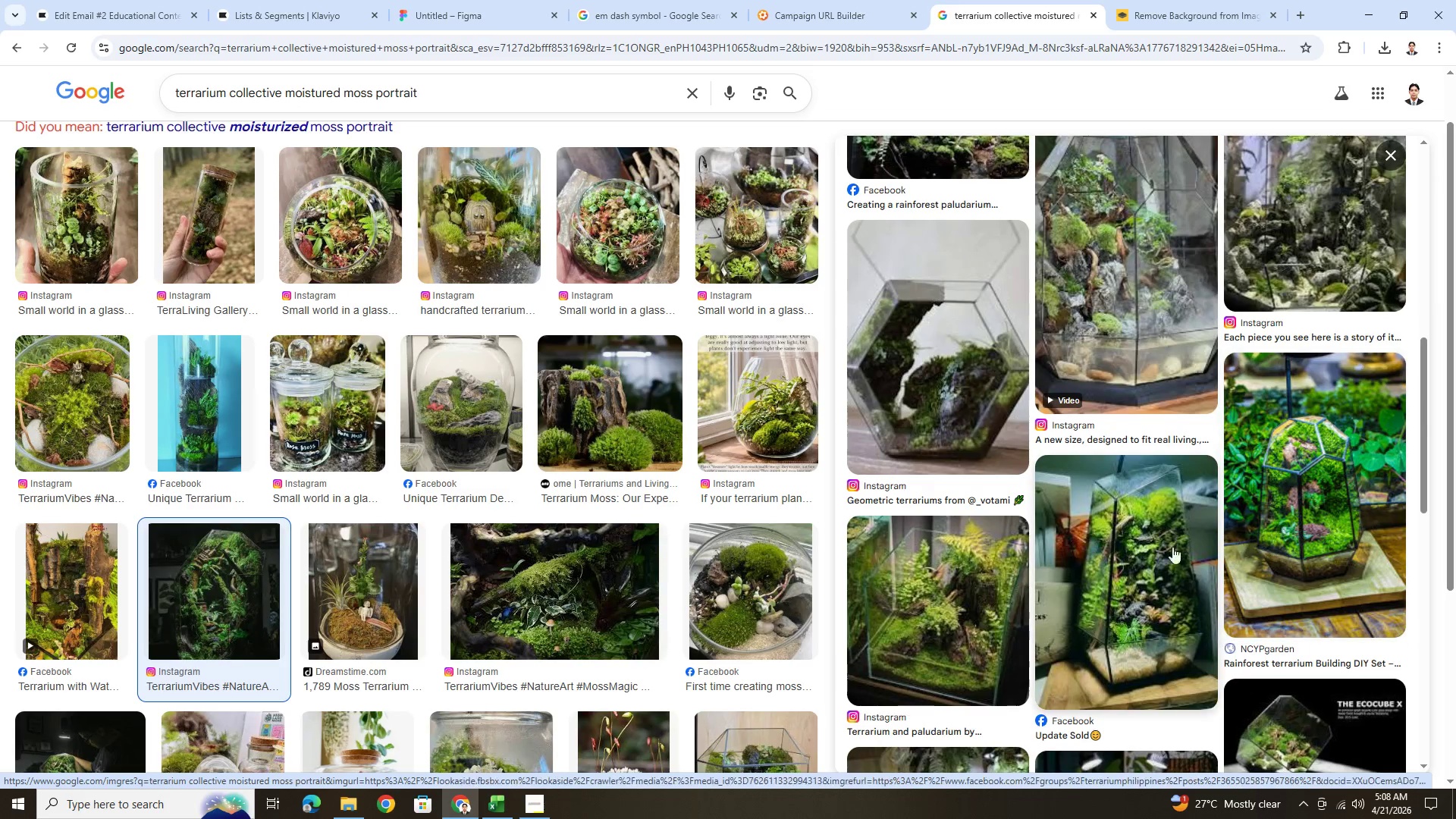 
left_click([1119, 557])
 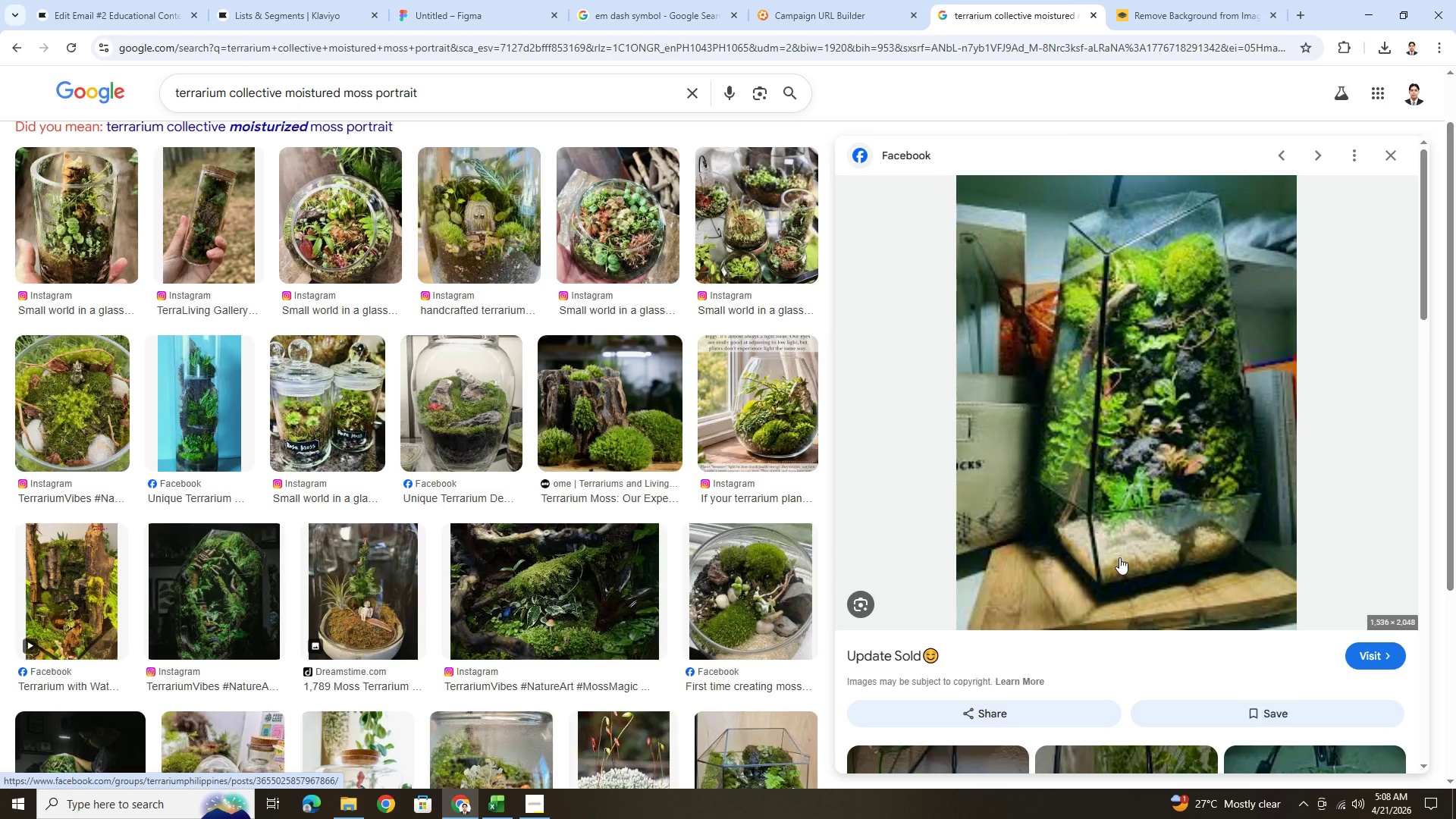 
scroll: coordinate [1120, 557], scroll_direction: down, amount: 6.0
 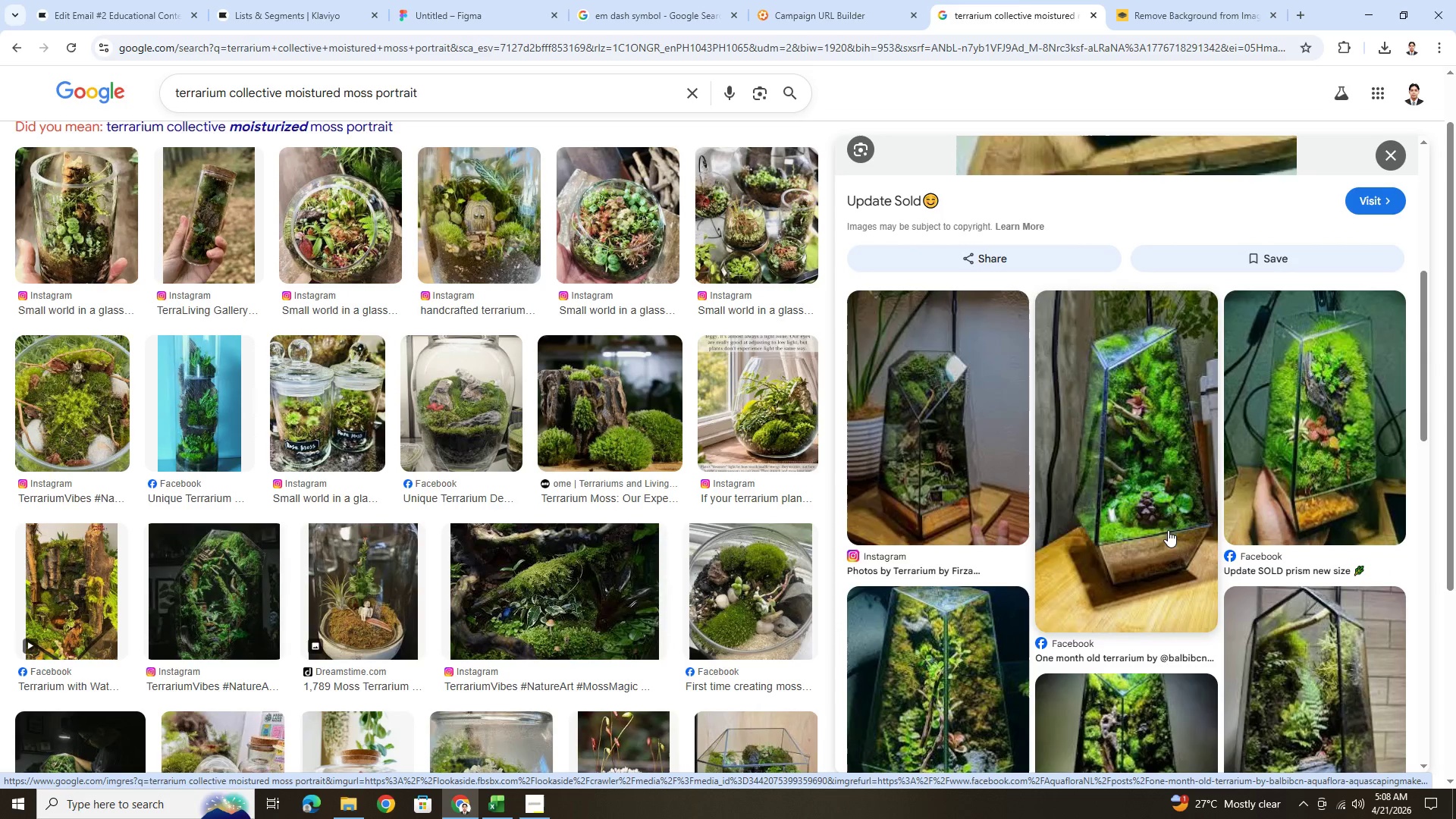 
scroll: coordinate [1330, 569], scroll_direction: up, amount: 6.0
 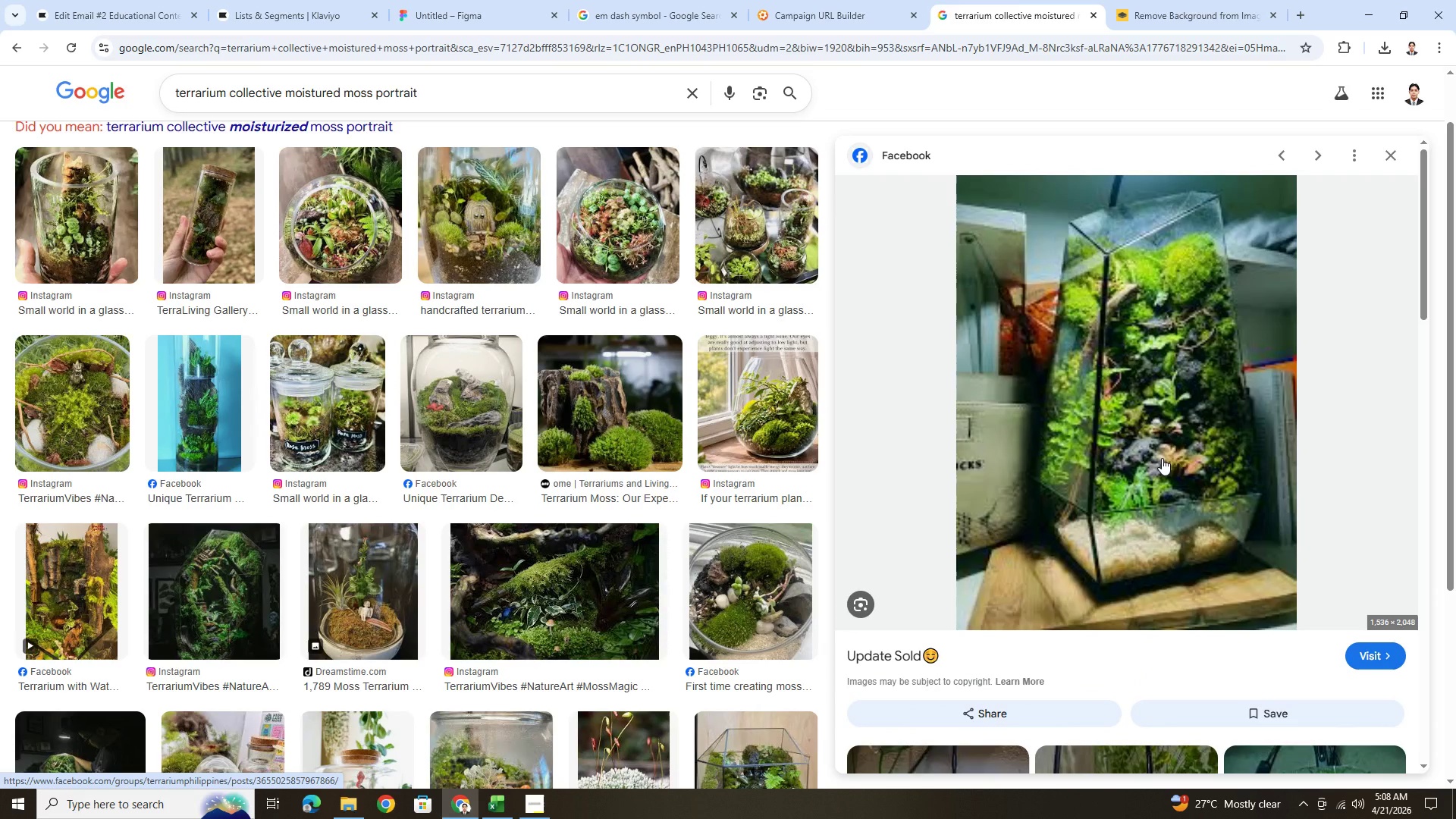 
right_click([1162, 458])
 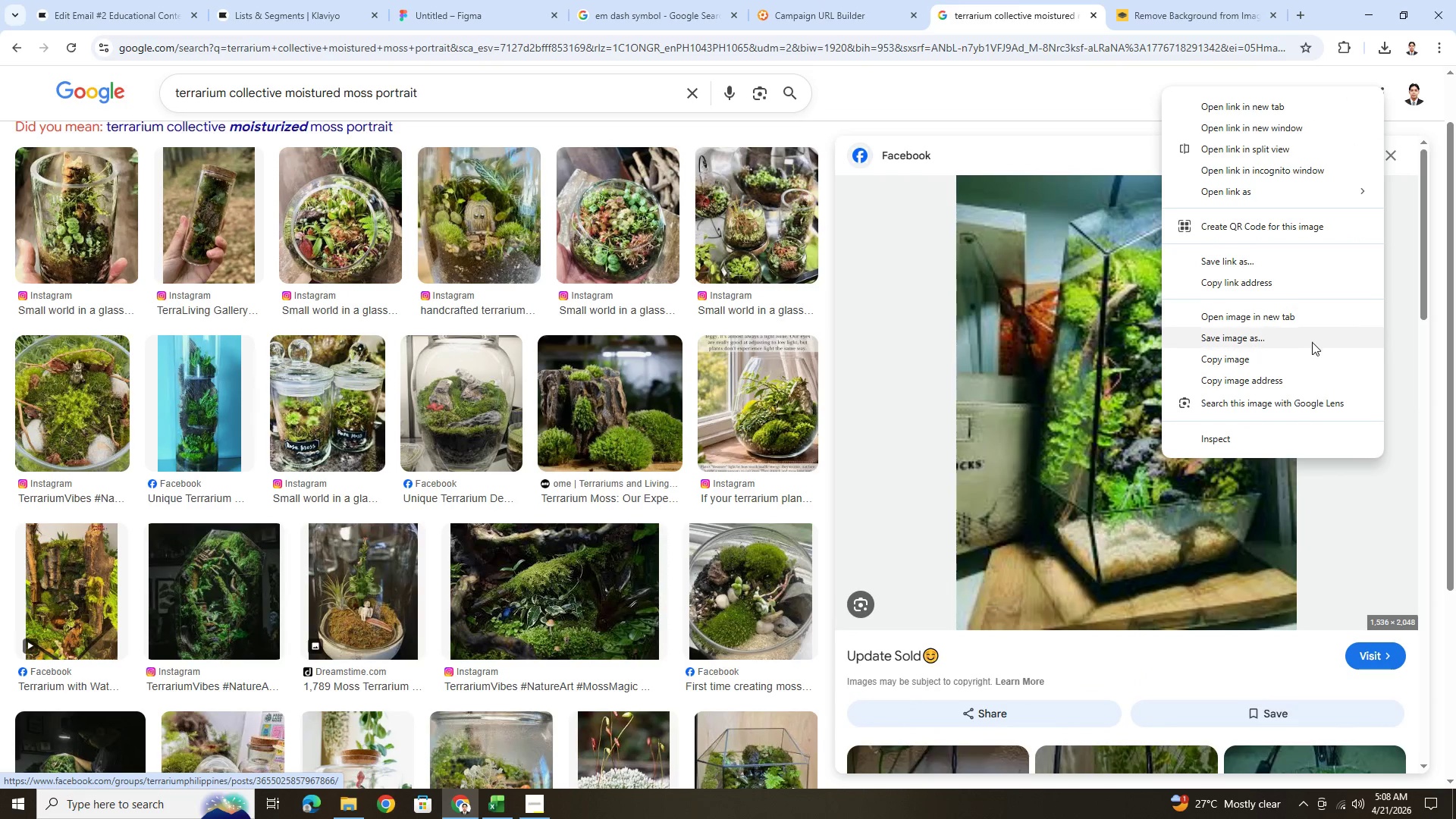 
left_click([1305, 315])
 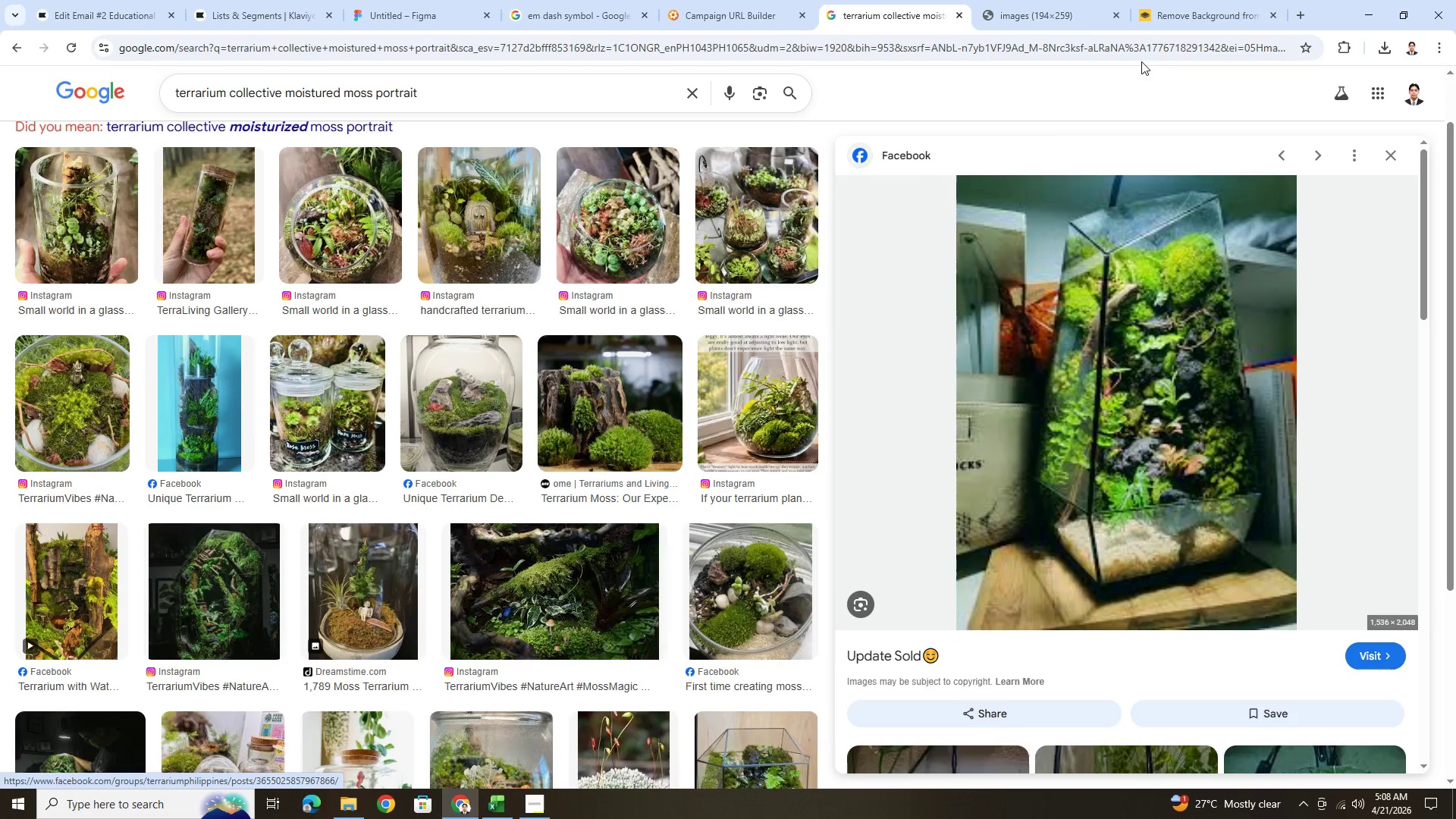 
left_click([1077, 15])
 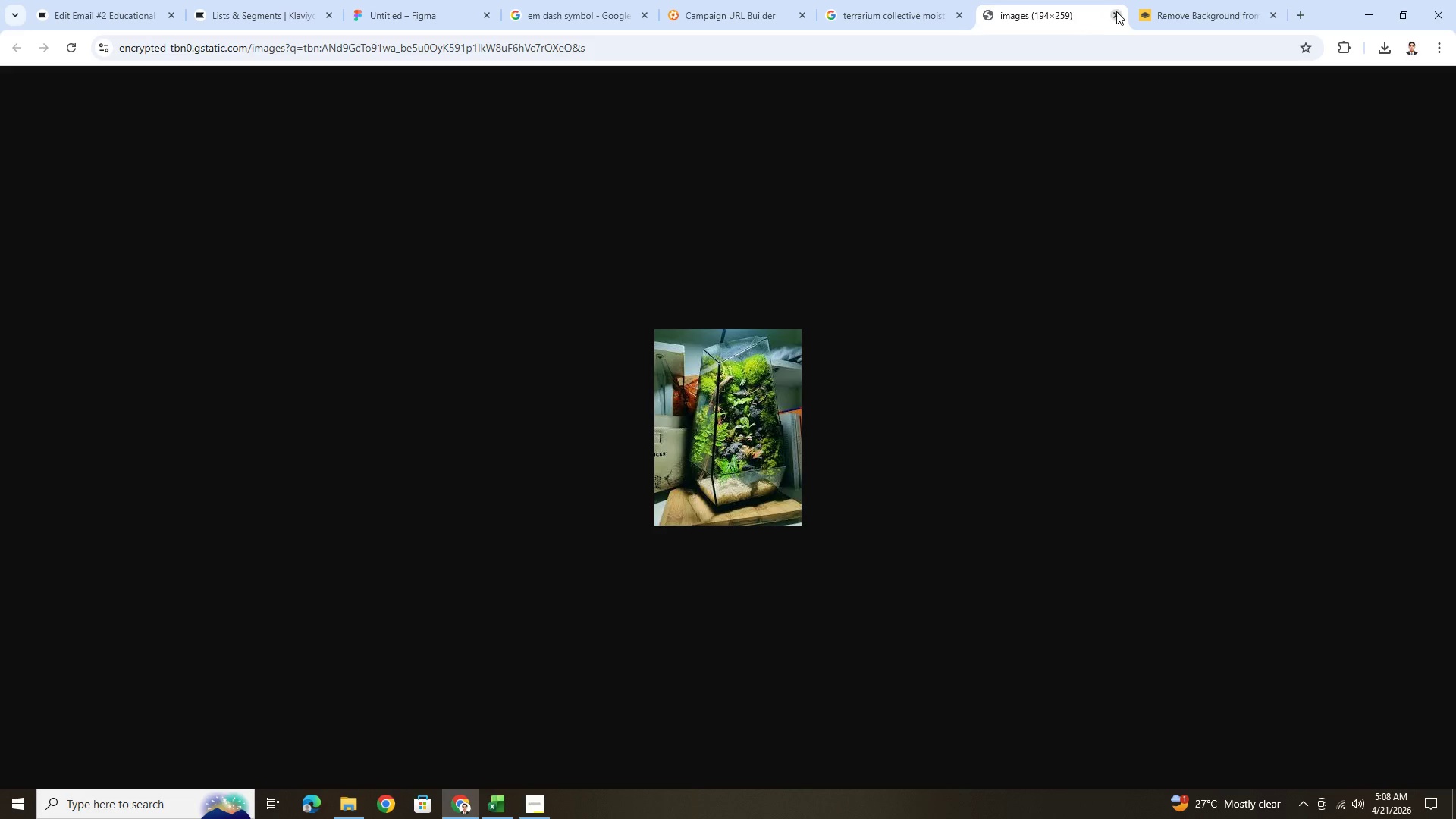 
left_click([1116, 11])
 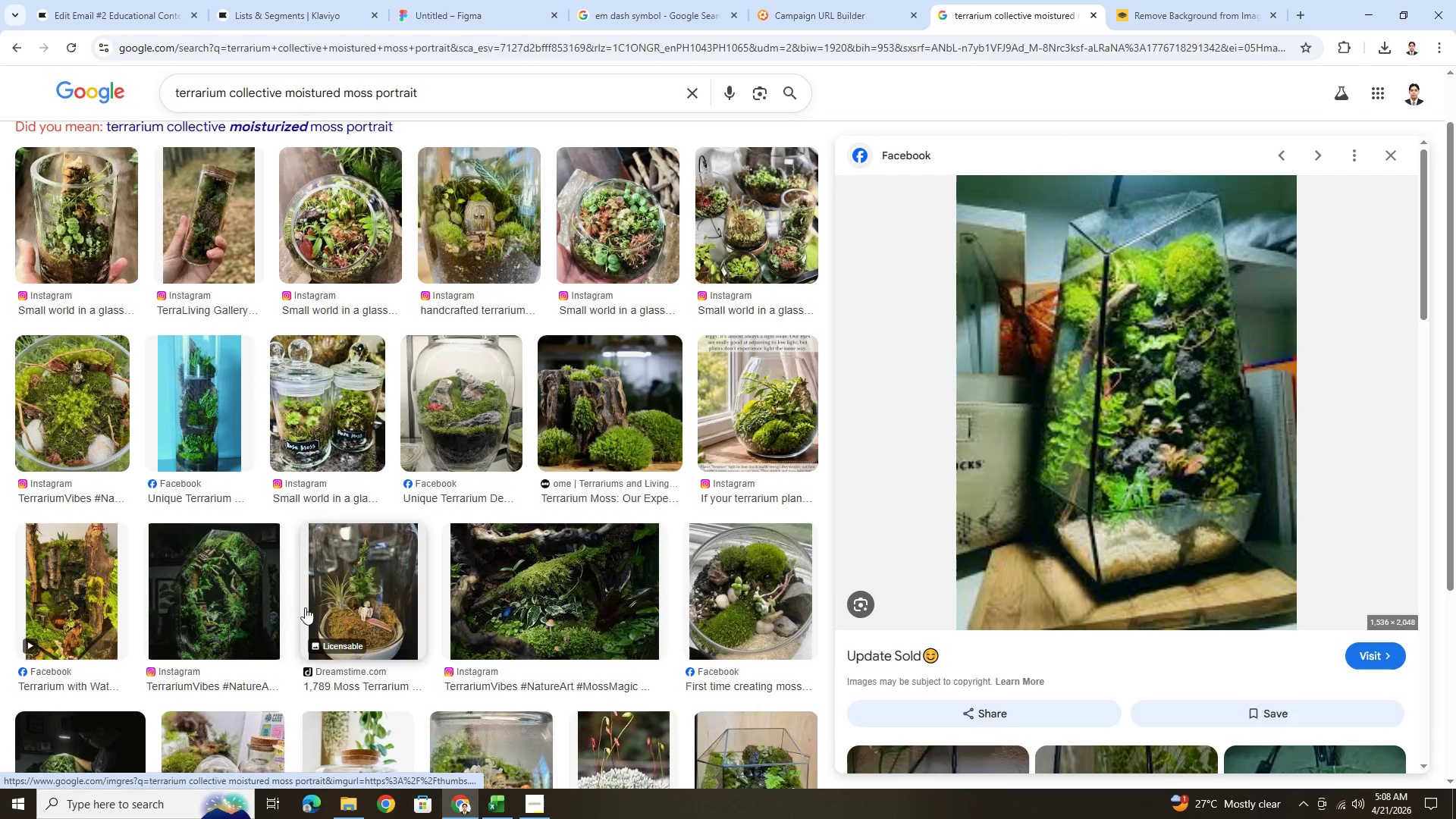 
left_click([410, 588])
 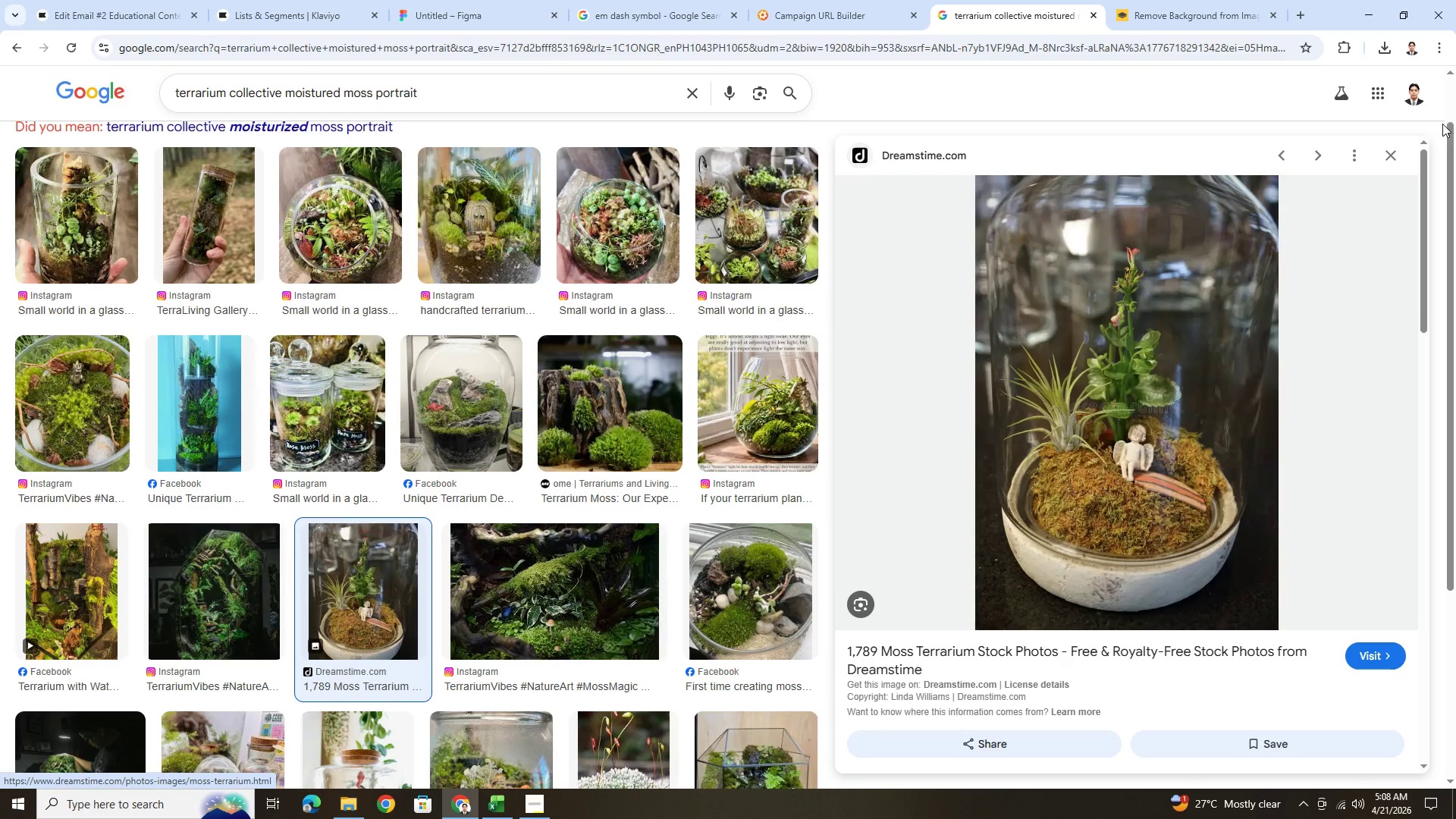 
left_click([1387, 149])
 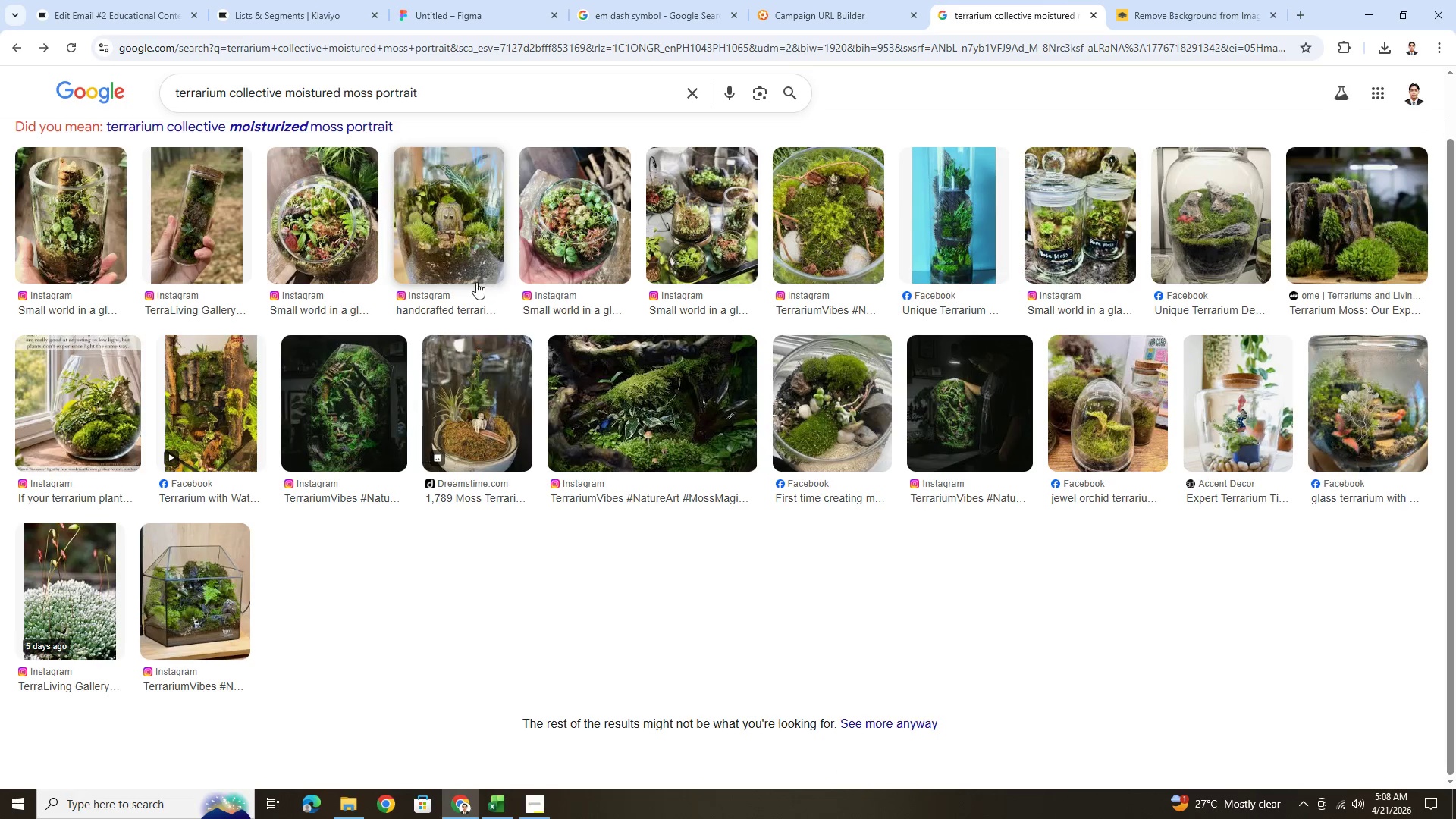 
scroll: coordinate [458, 282], scroll_direction: up, amount: 1.0
 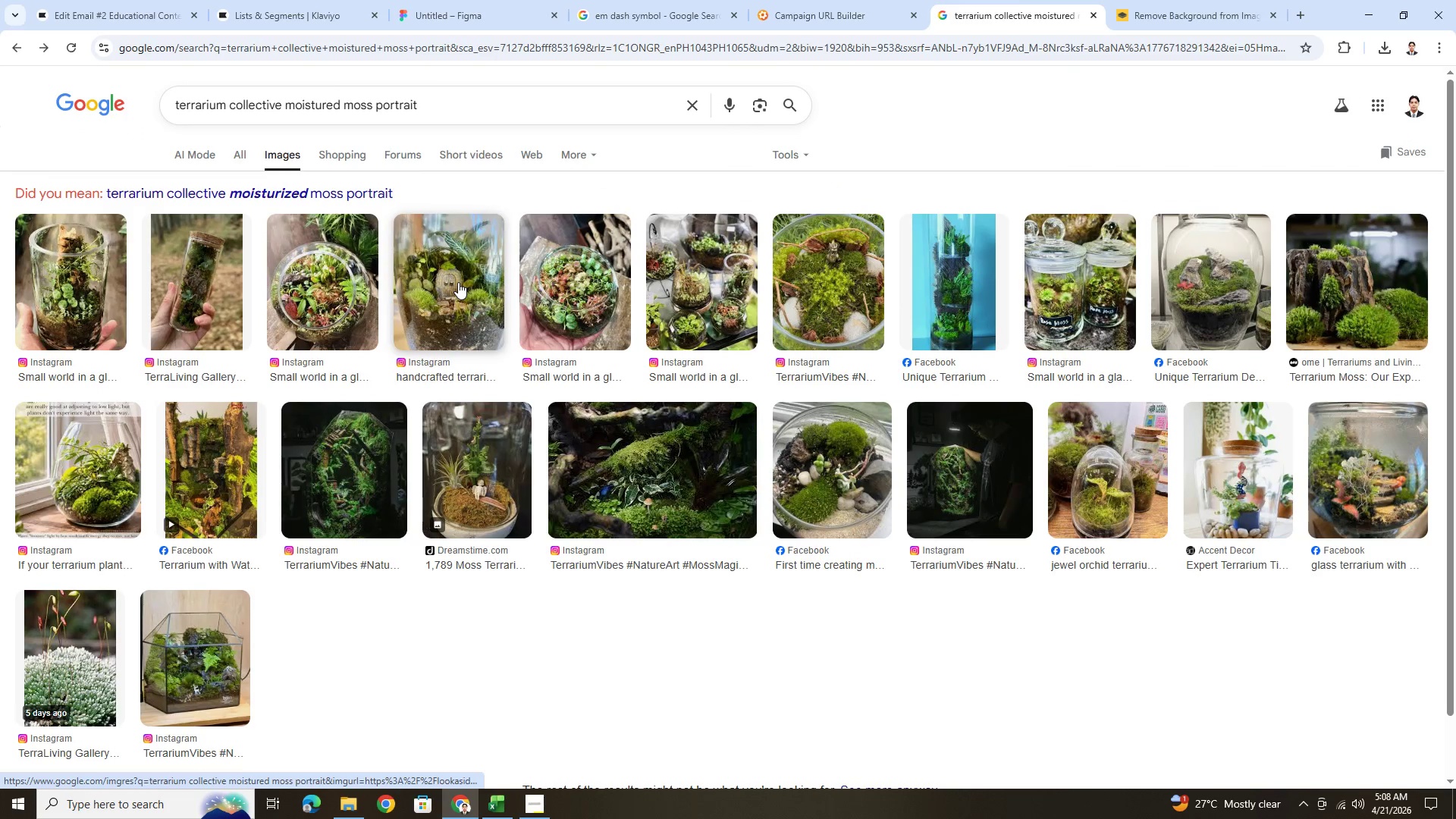 
left_click([458, 282])
 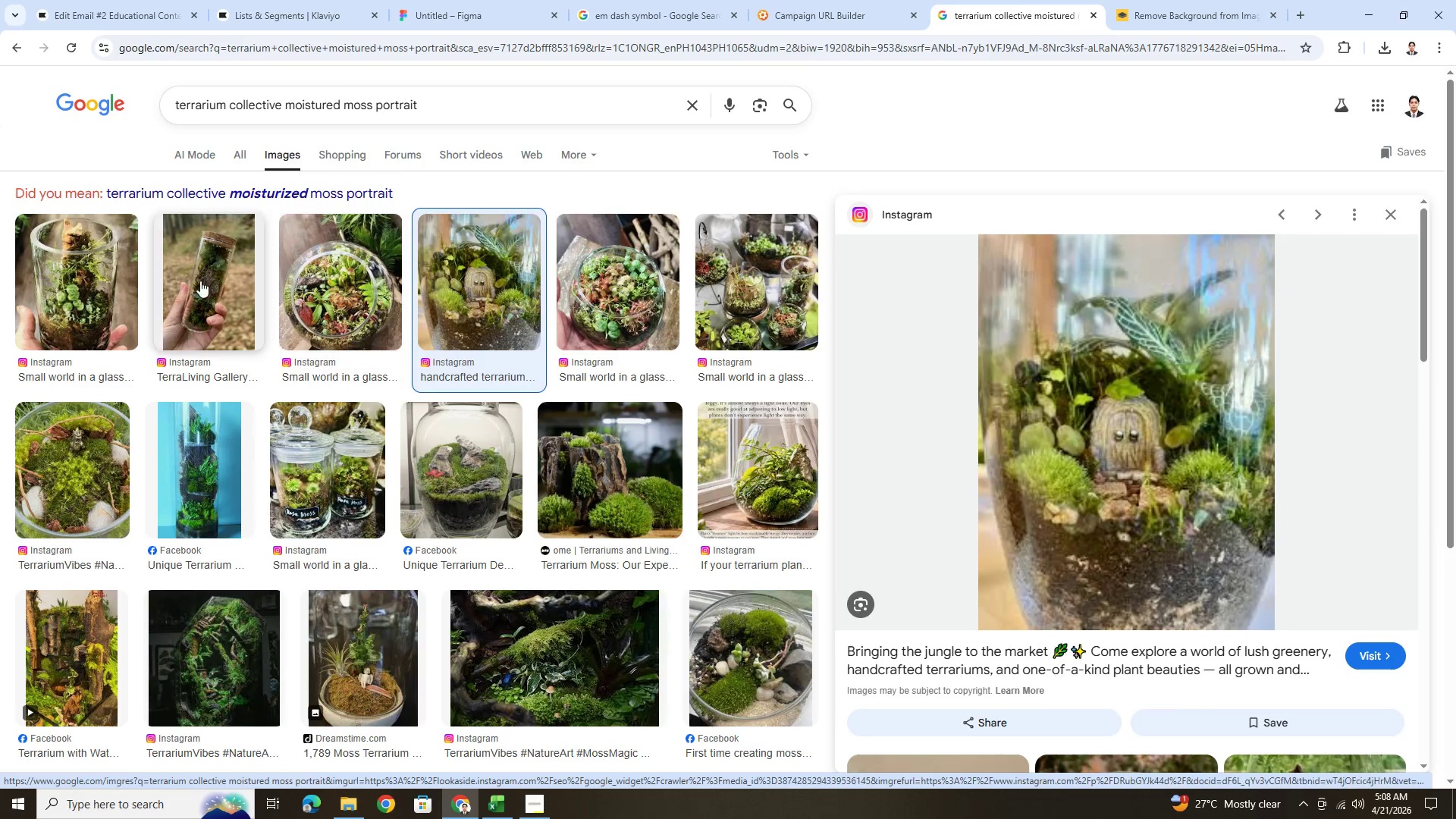 
left_click([197, 281])
 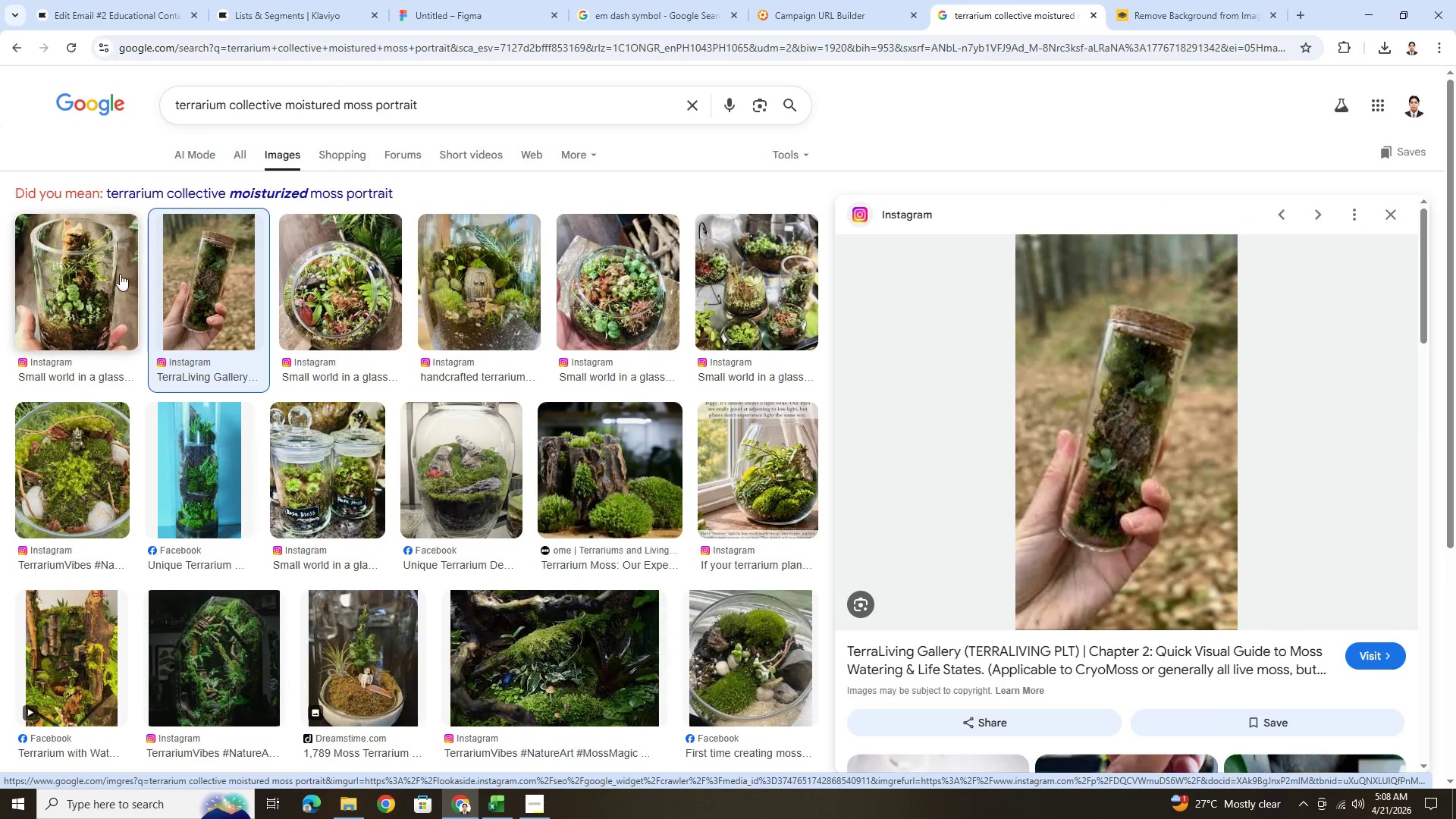 
left_click([120, 274])
 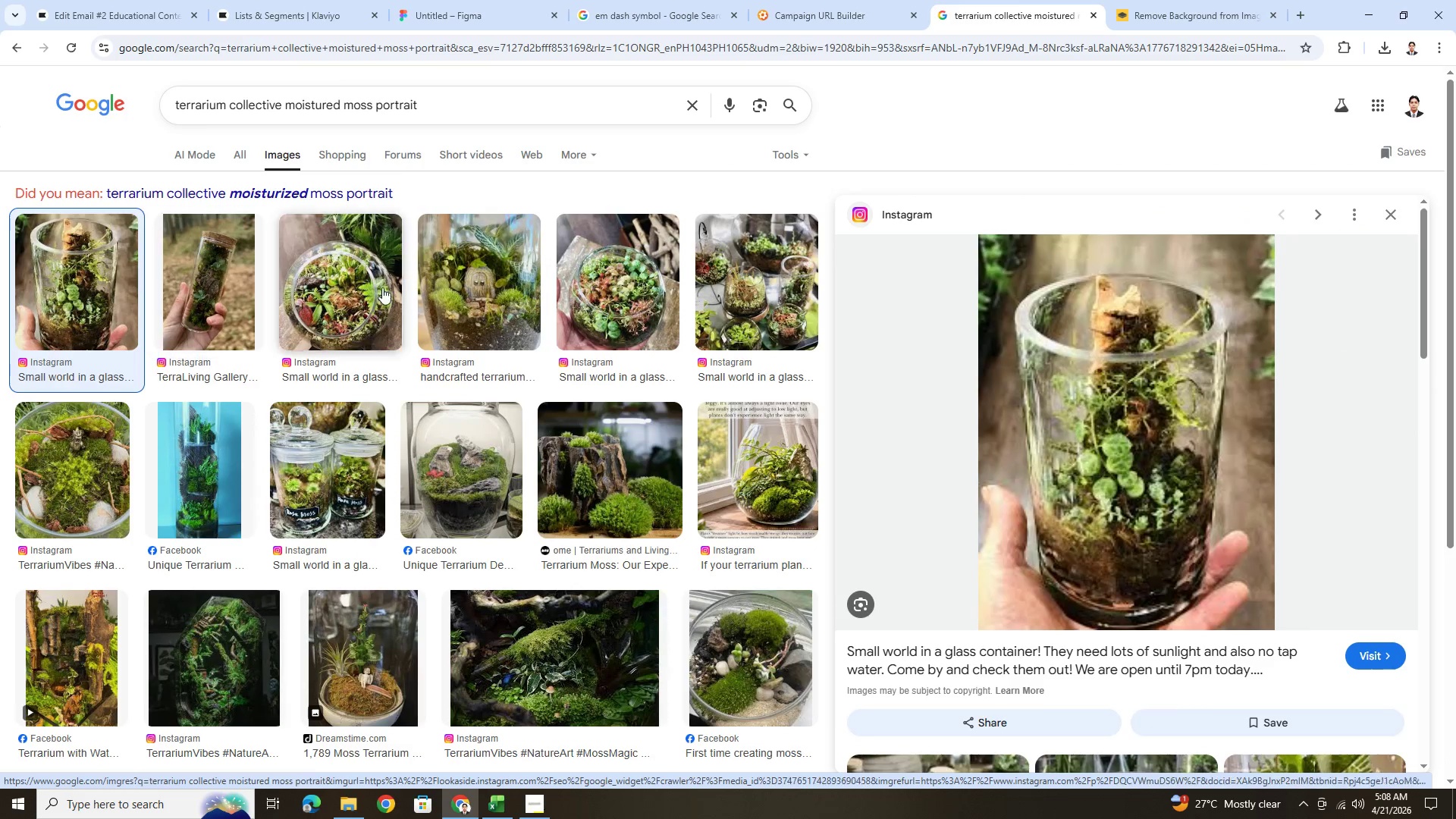 
scroll: coordinate [1274, 507], scroll_direction: down, amount: 7.0
 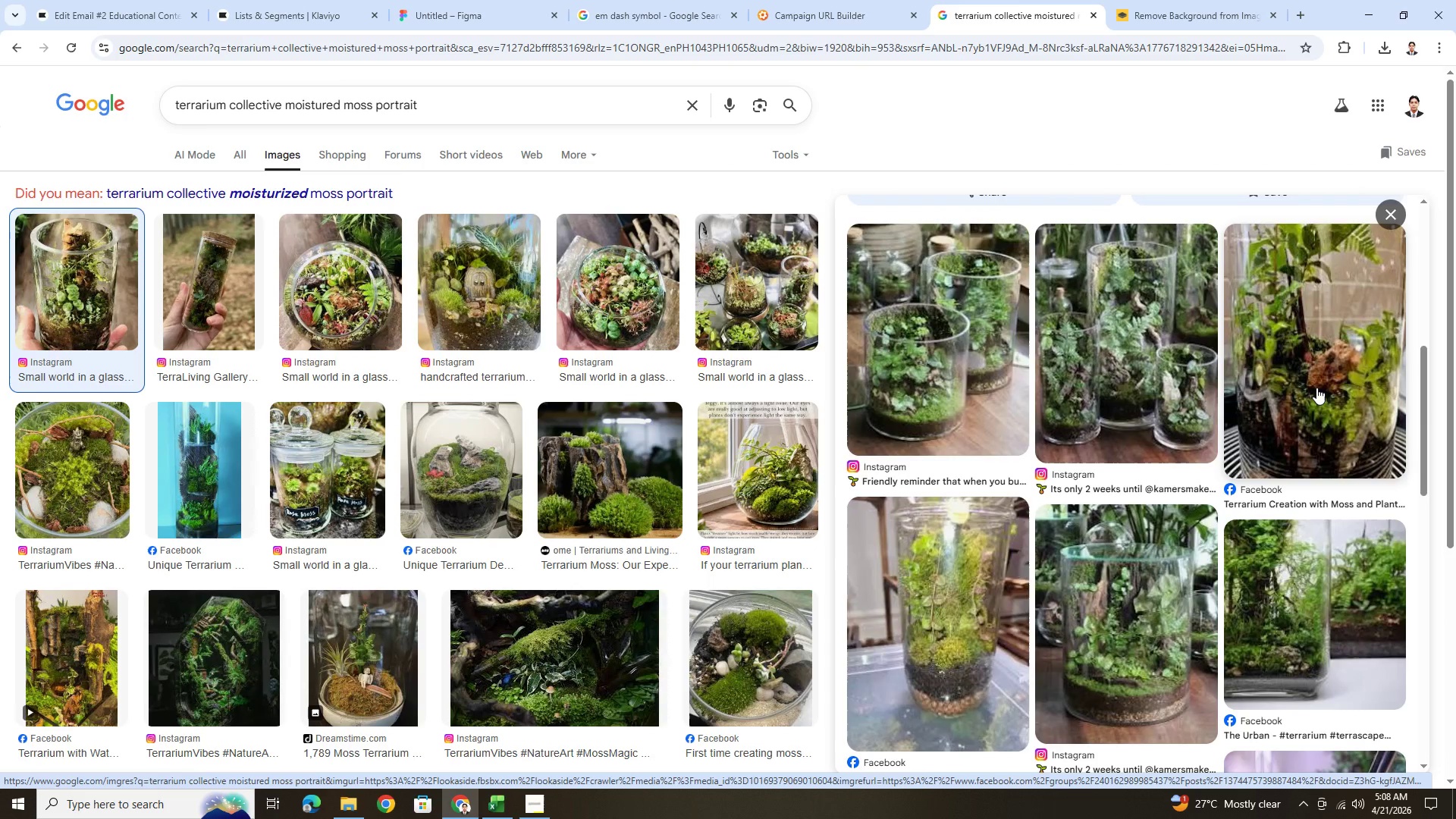 
left_click([1316, 388])
 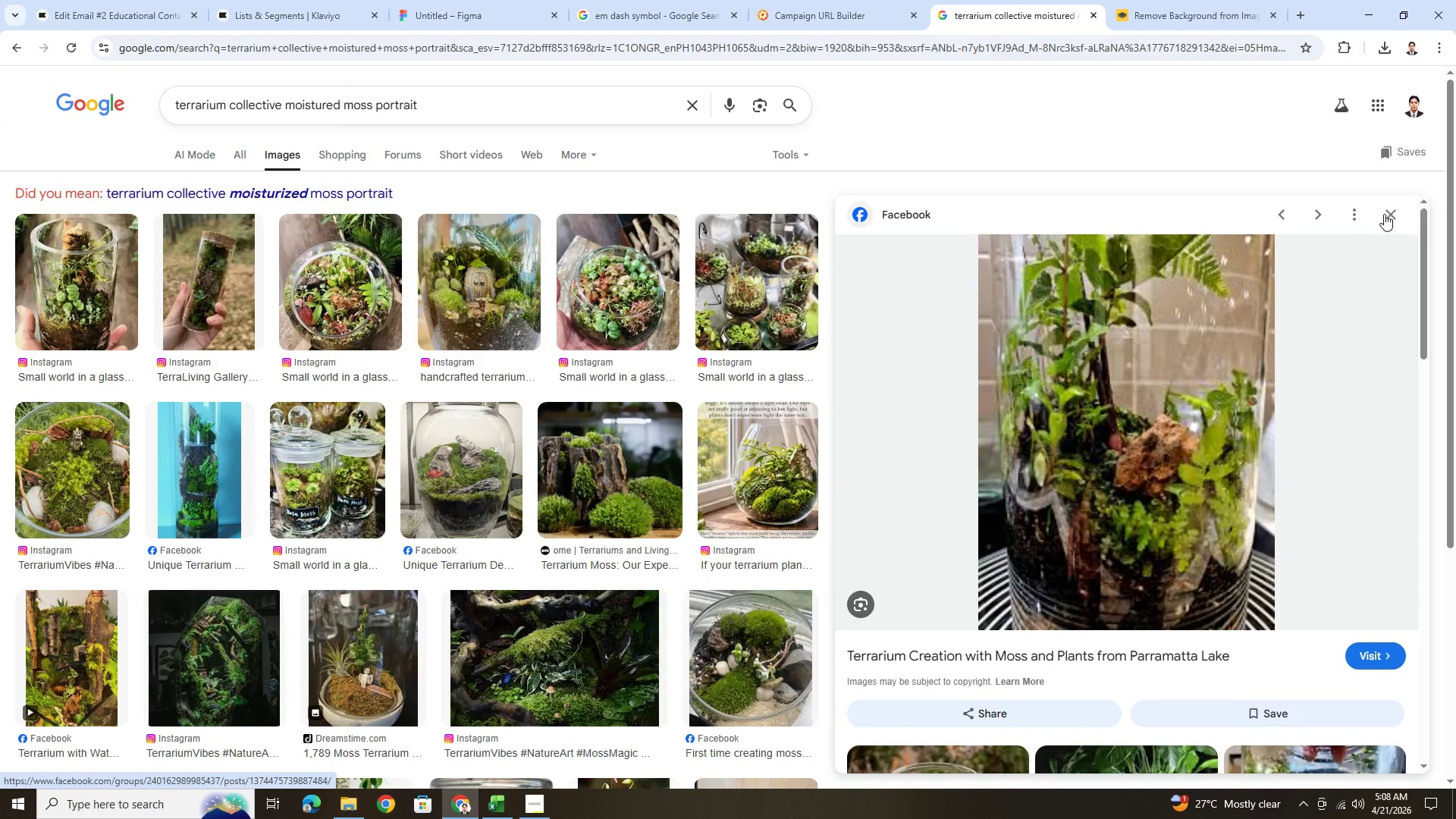 
left_click([1387, 210])
 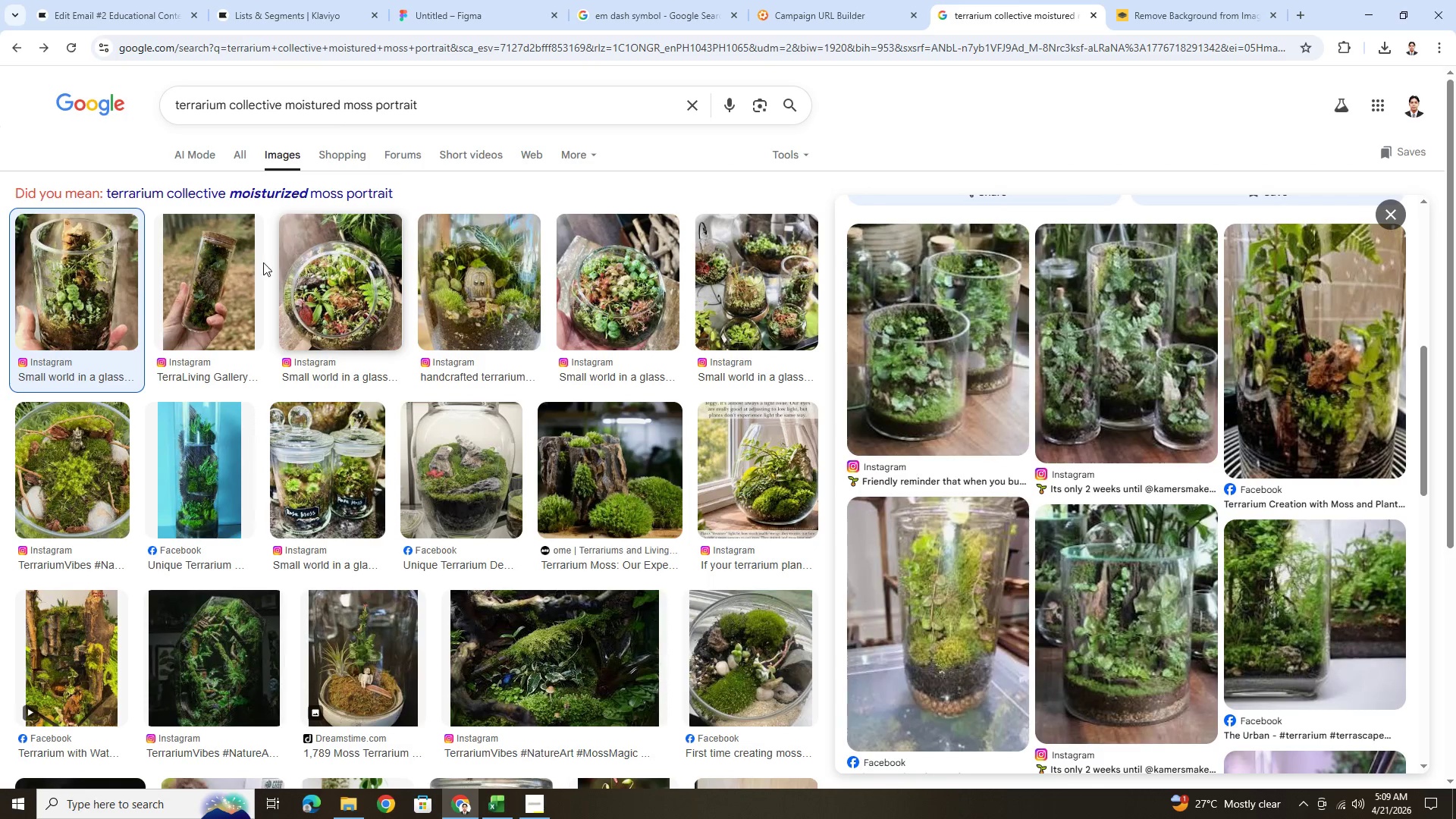 
left_click([234, 263])
 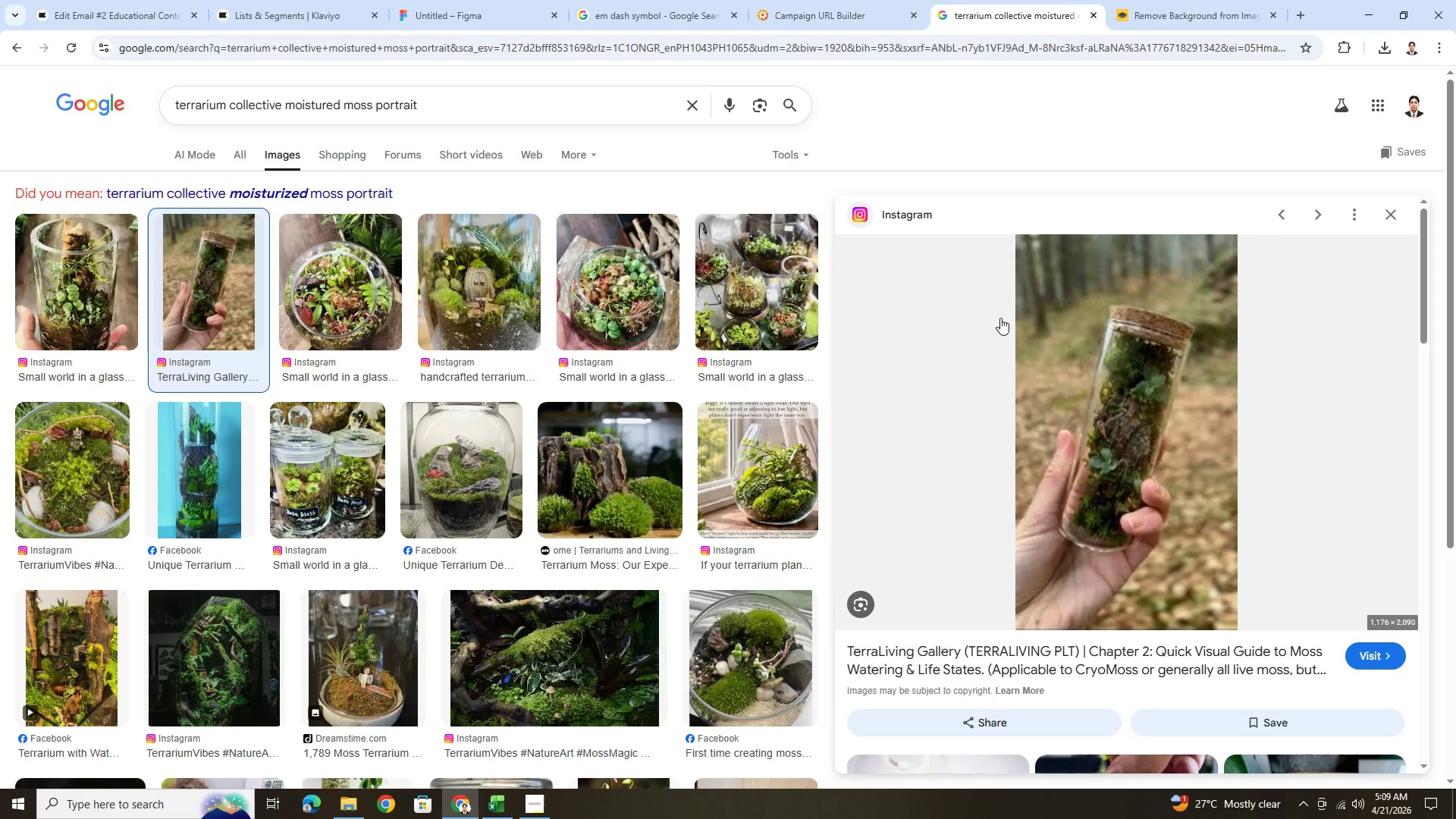 
scroll: coordinate [1213, 440], scroll_direction: down, amount: 6.0
 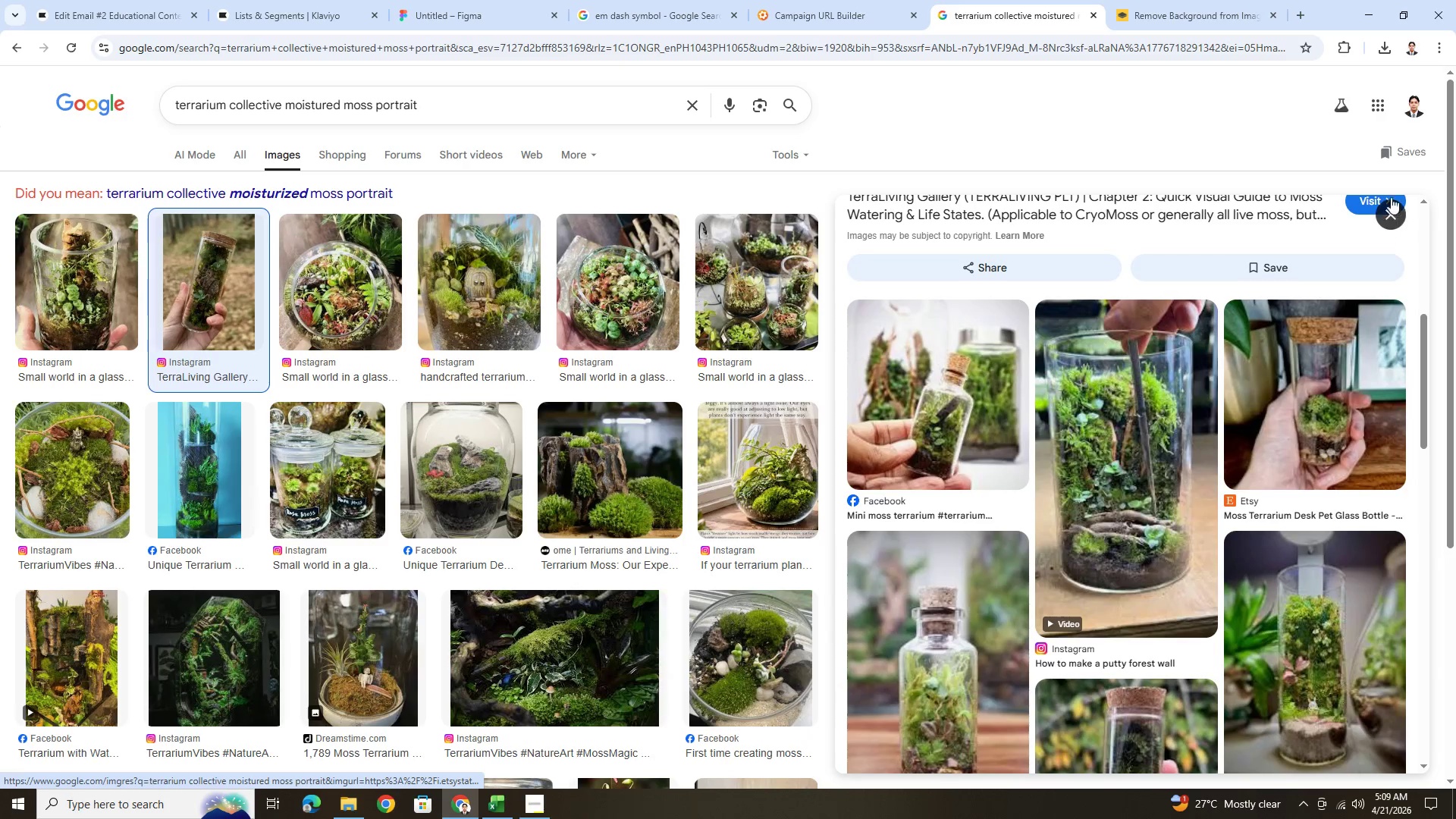 
left_click([1398, 207])
 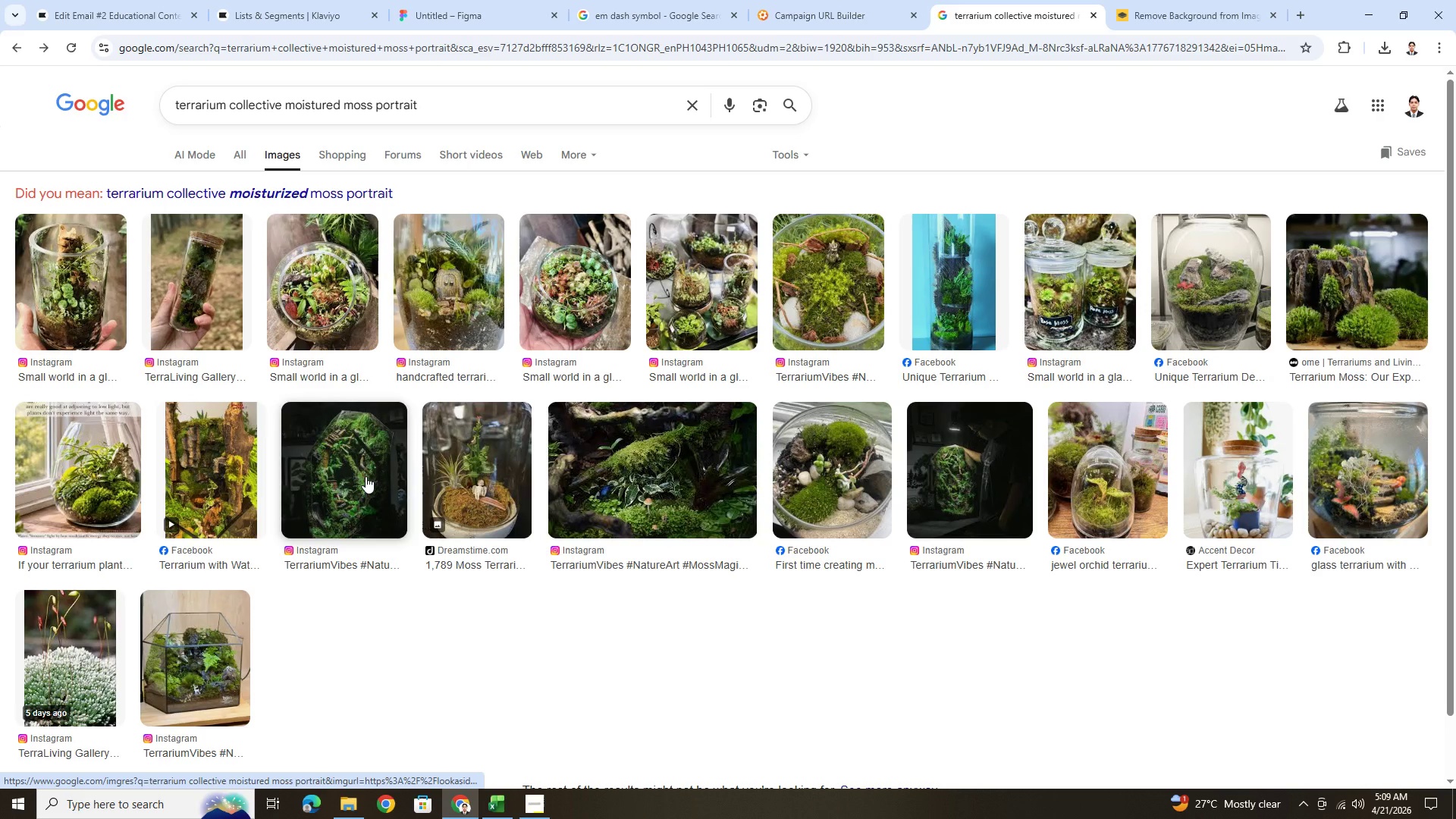 
scroll: coordinate [849, 435], scroll_direction: up, amount: 3.0
 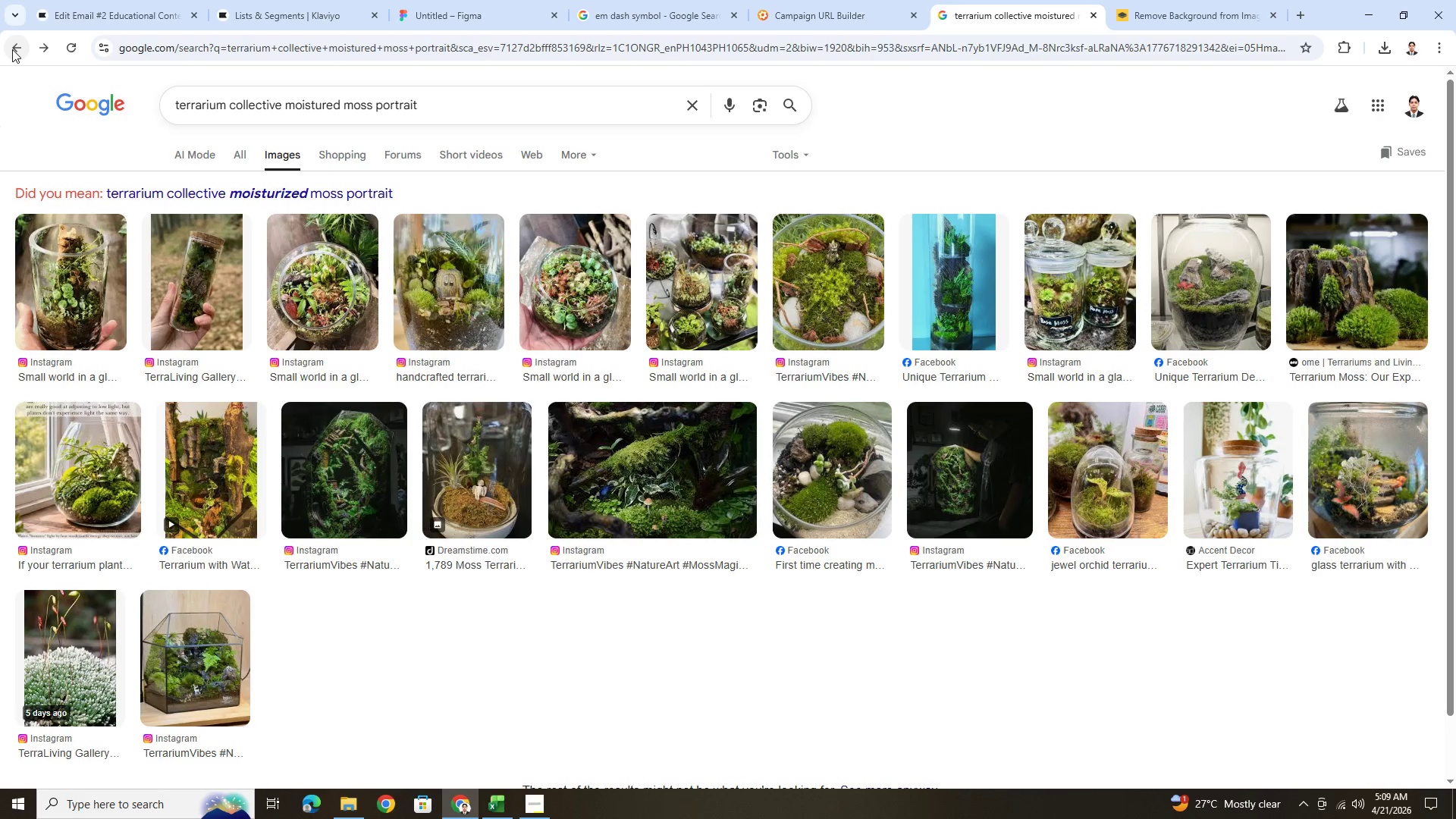 
left_click([12, 49])
 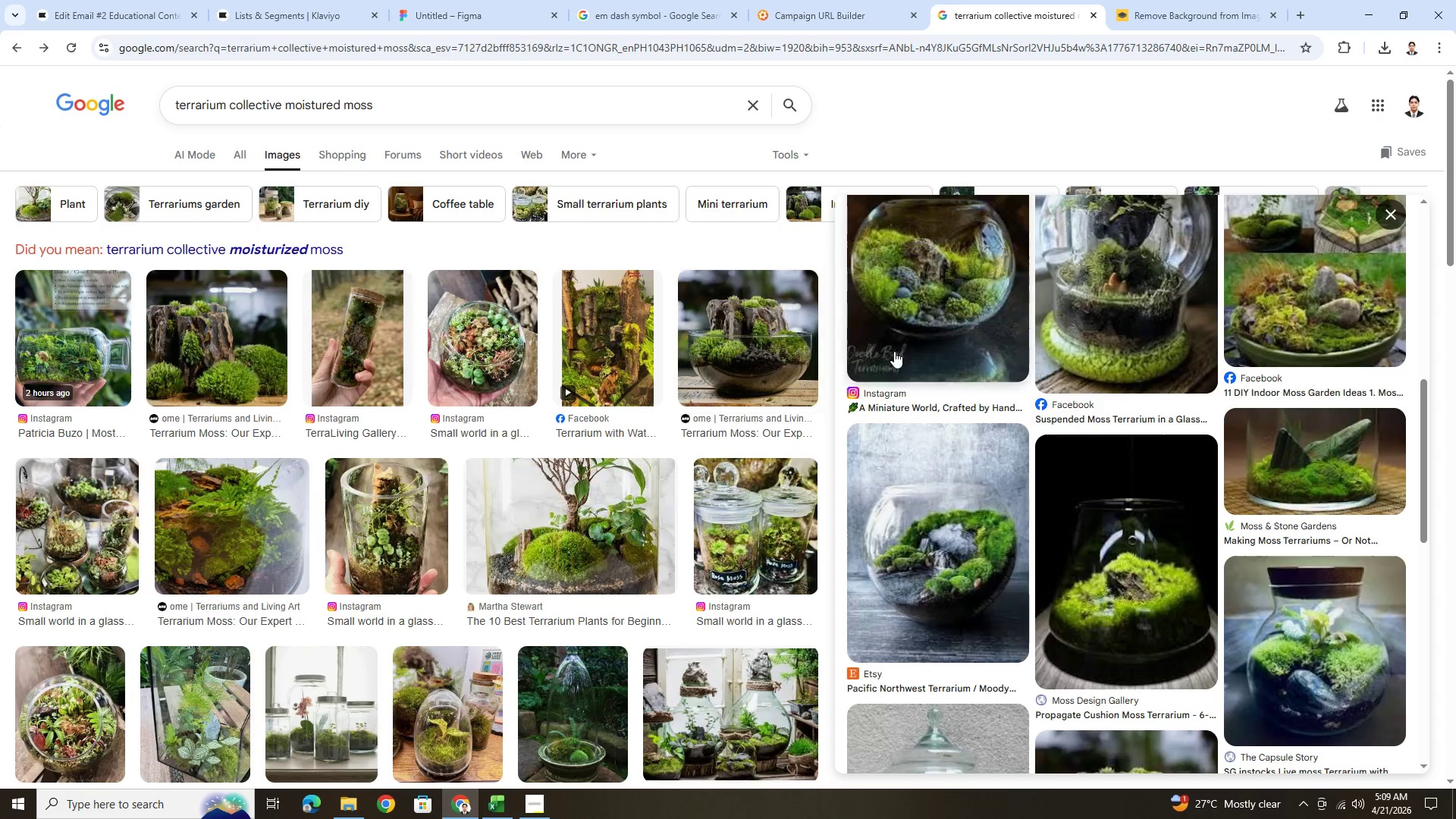 
scroll: coordinate [1363, 469], scroll_direction: down, amount: 7.0
 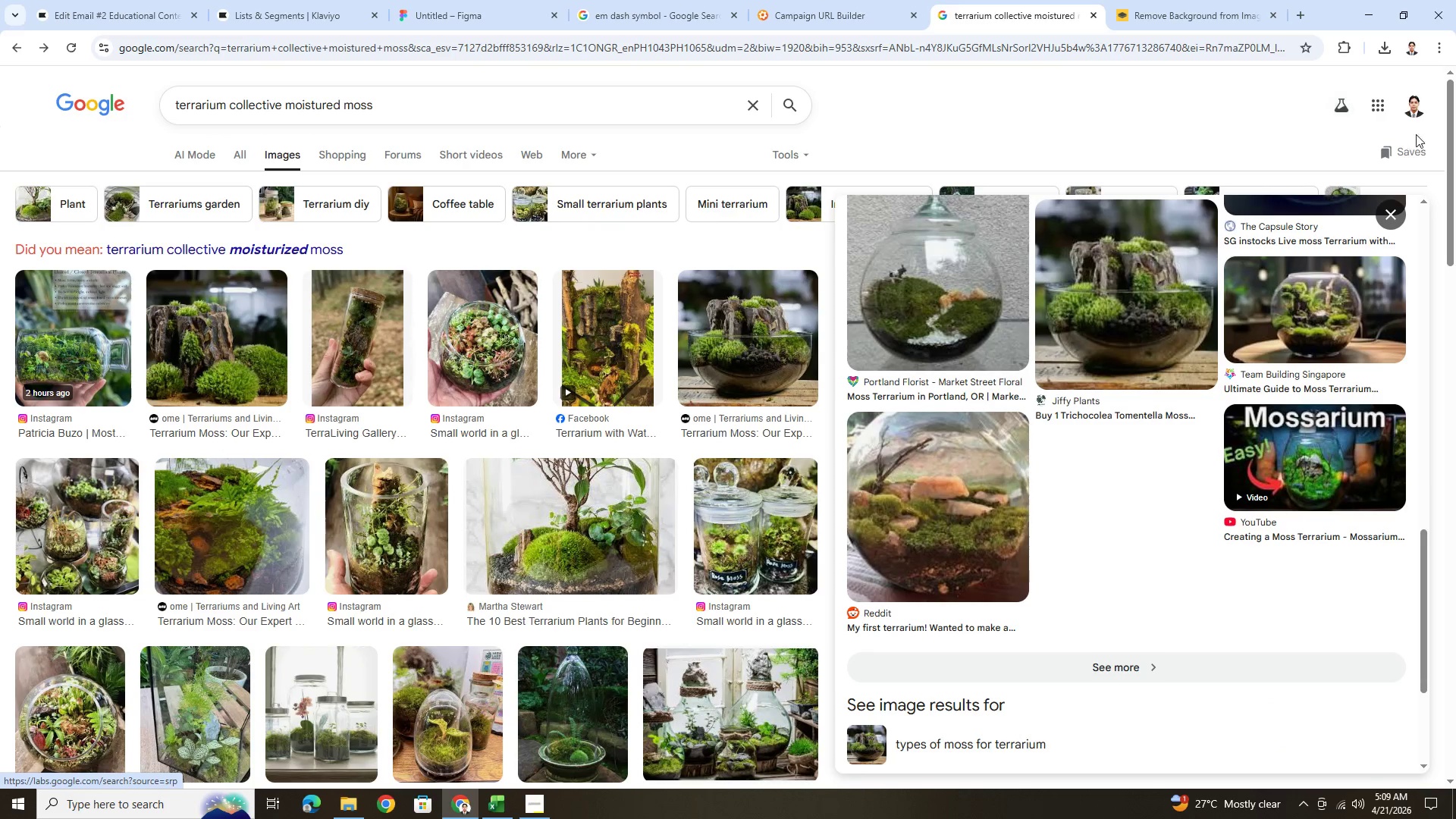 
left_click([1395, 208])
 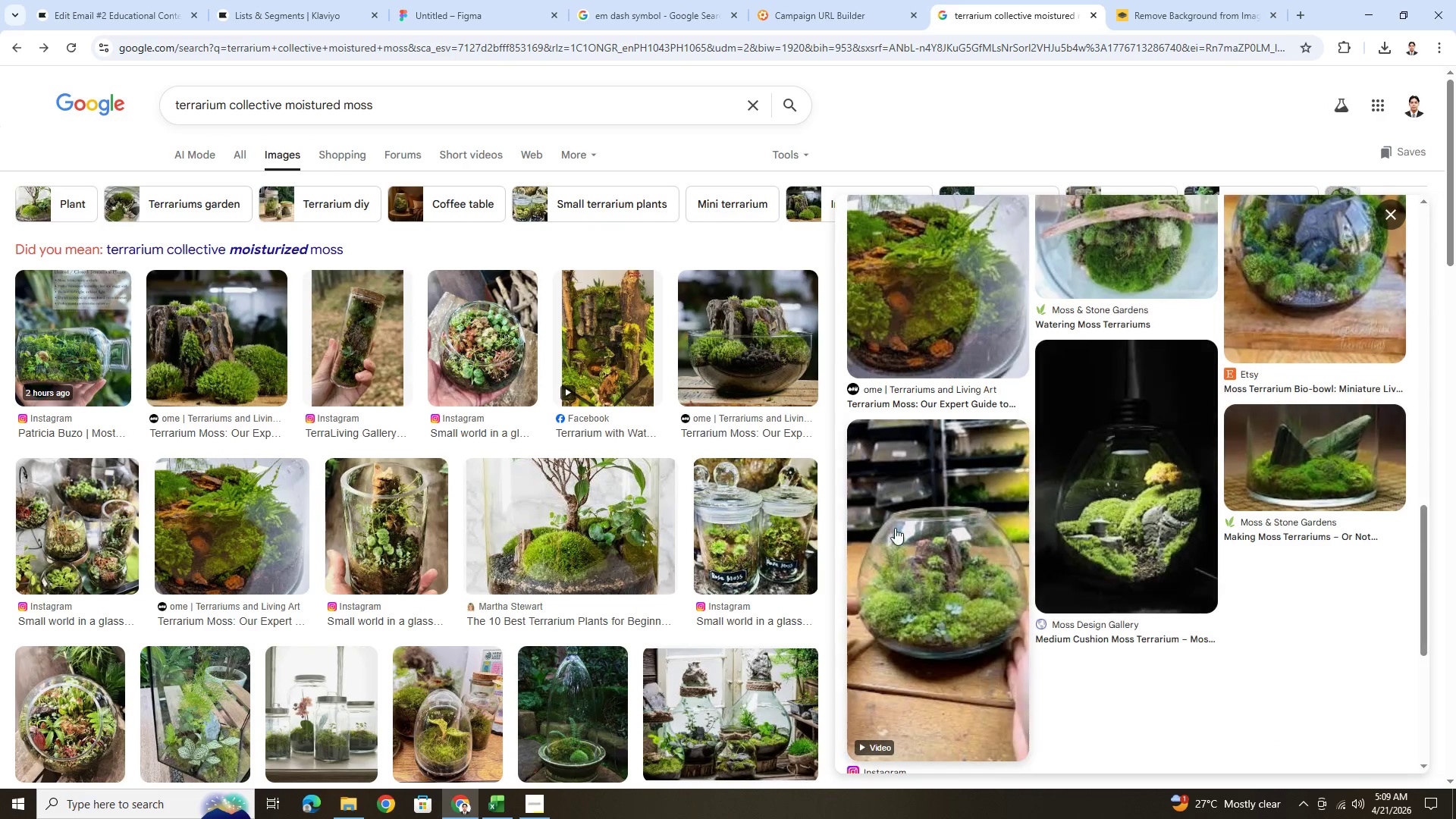 
scroll: coordinate [894, 529], scroll_direction: down, amount: 4.0
 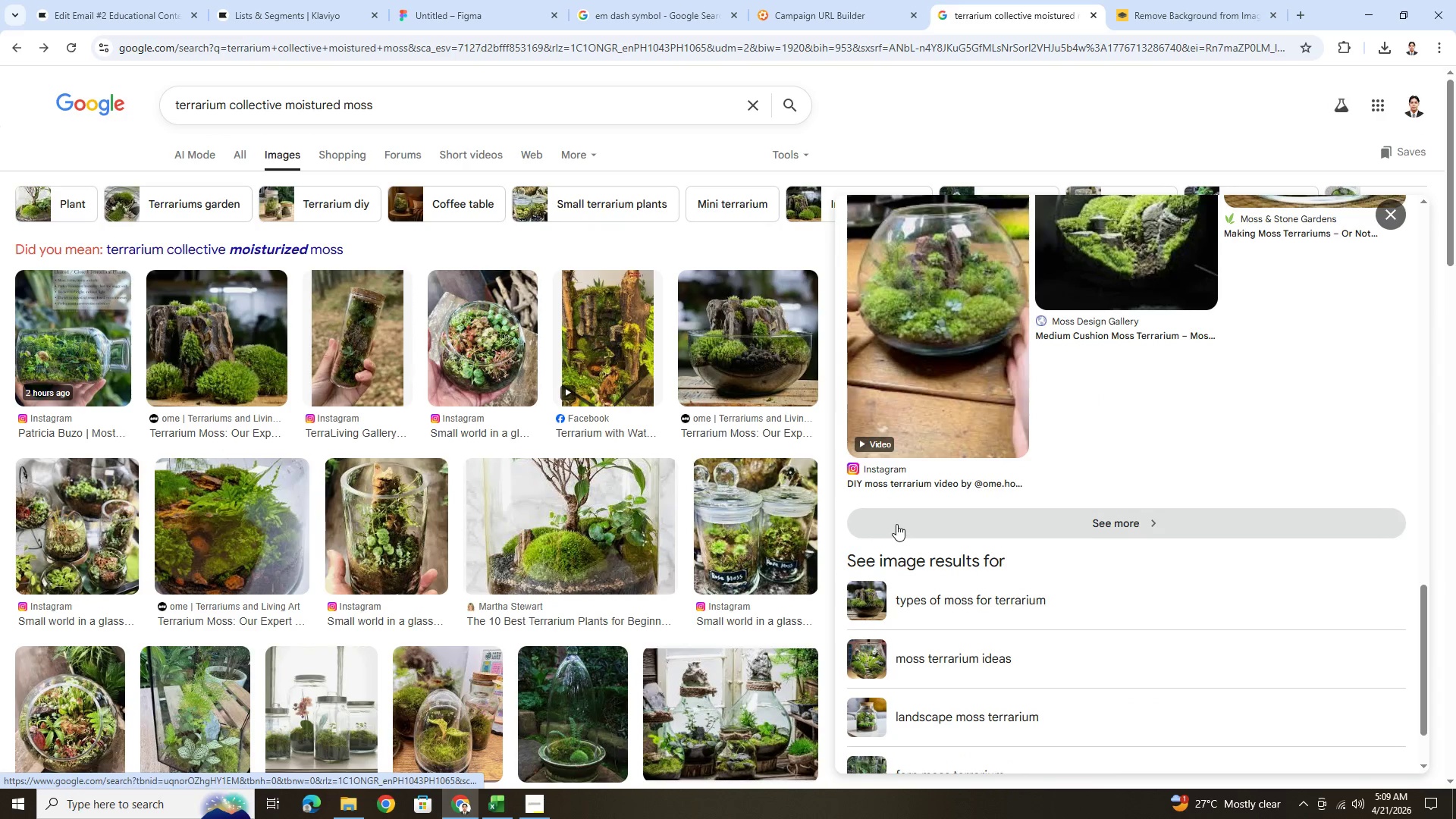 
scroll: coordinate [934, 495], scroll_direction: up, amount: 4.0
 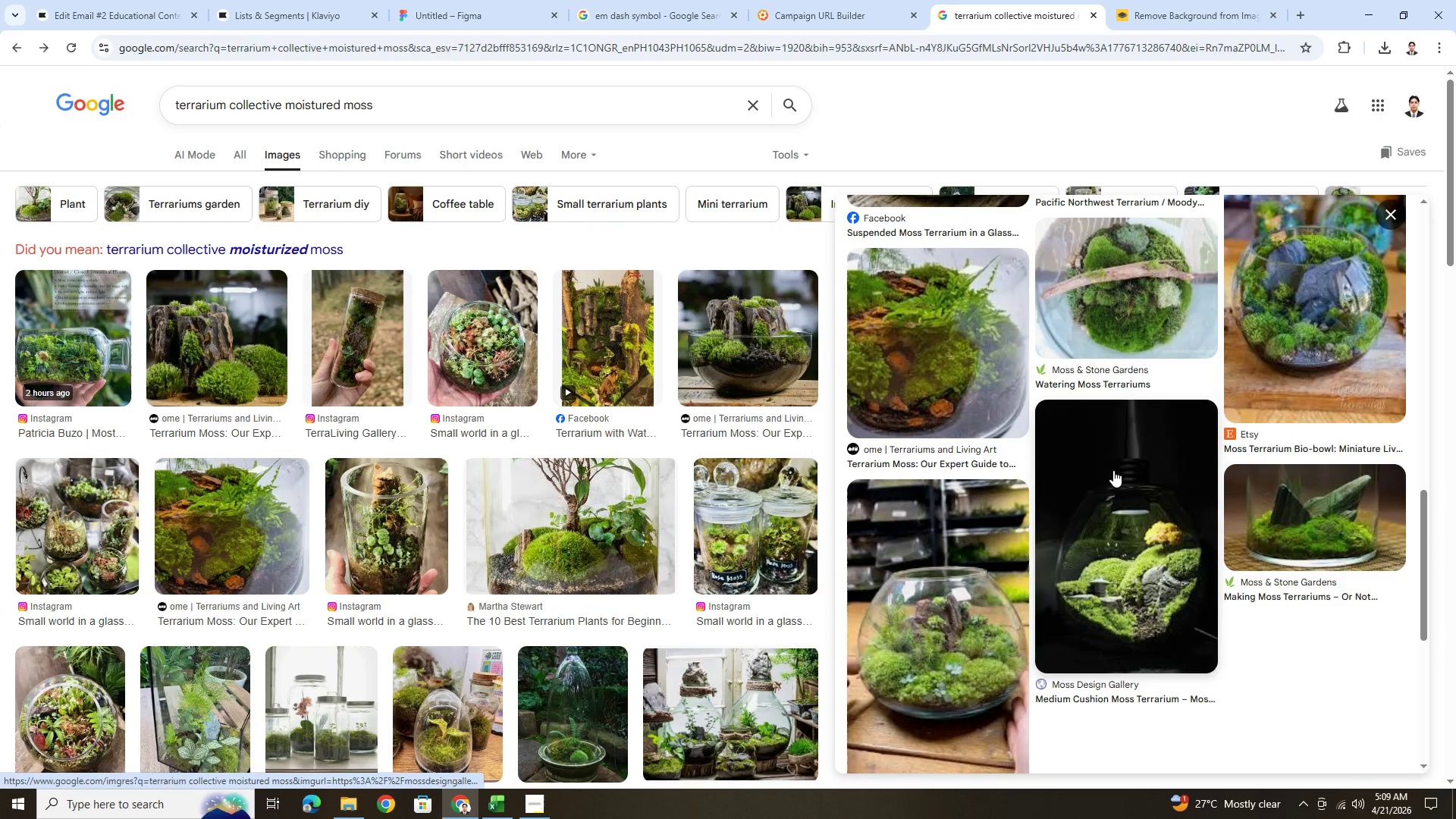 
left_click([1113, 470])
 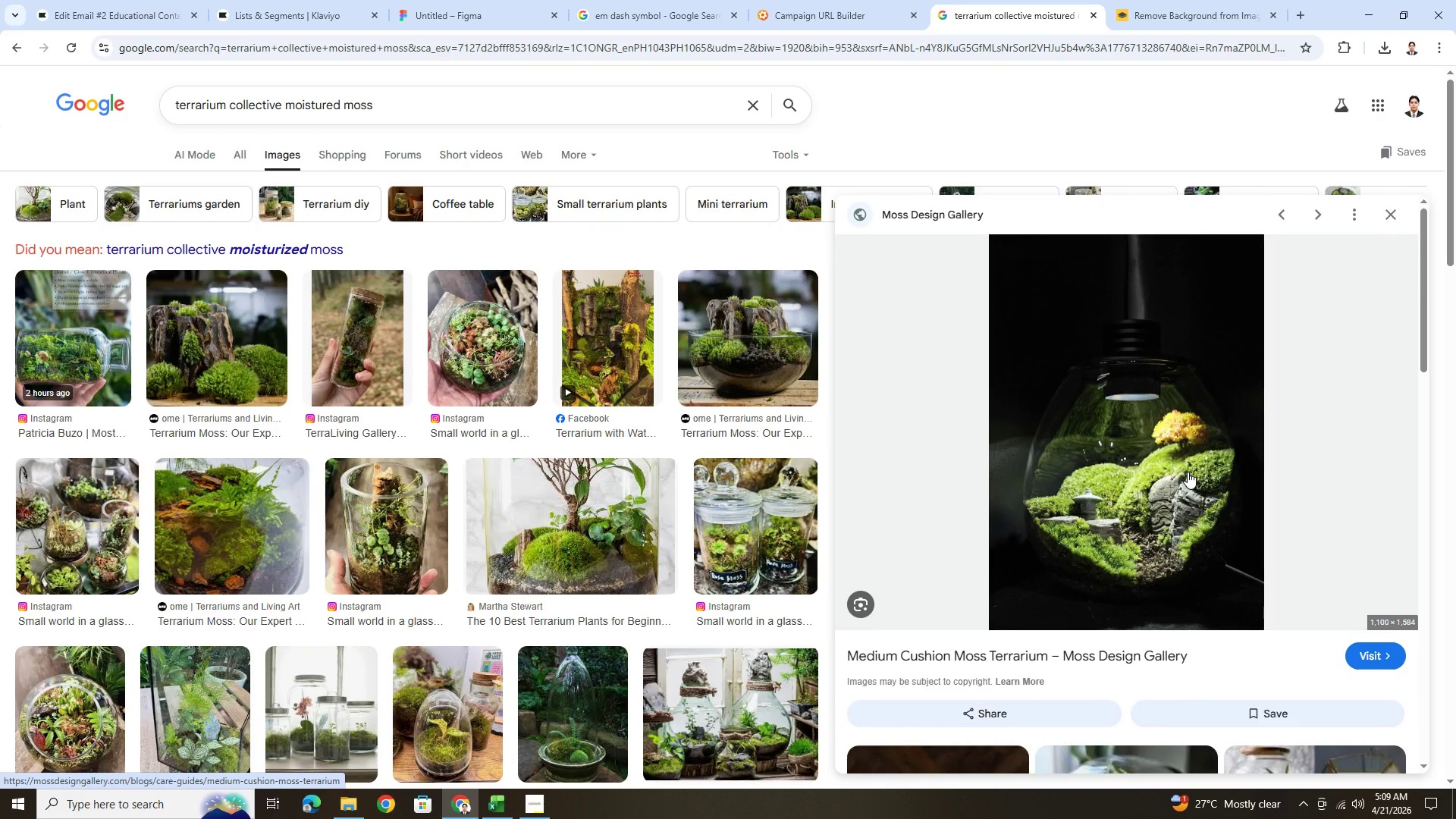 
scroll: coordinate [1188, 472], scroll_direction: down, amount: 3.0
 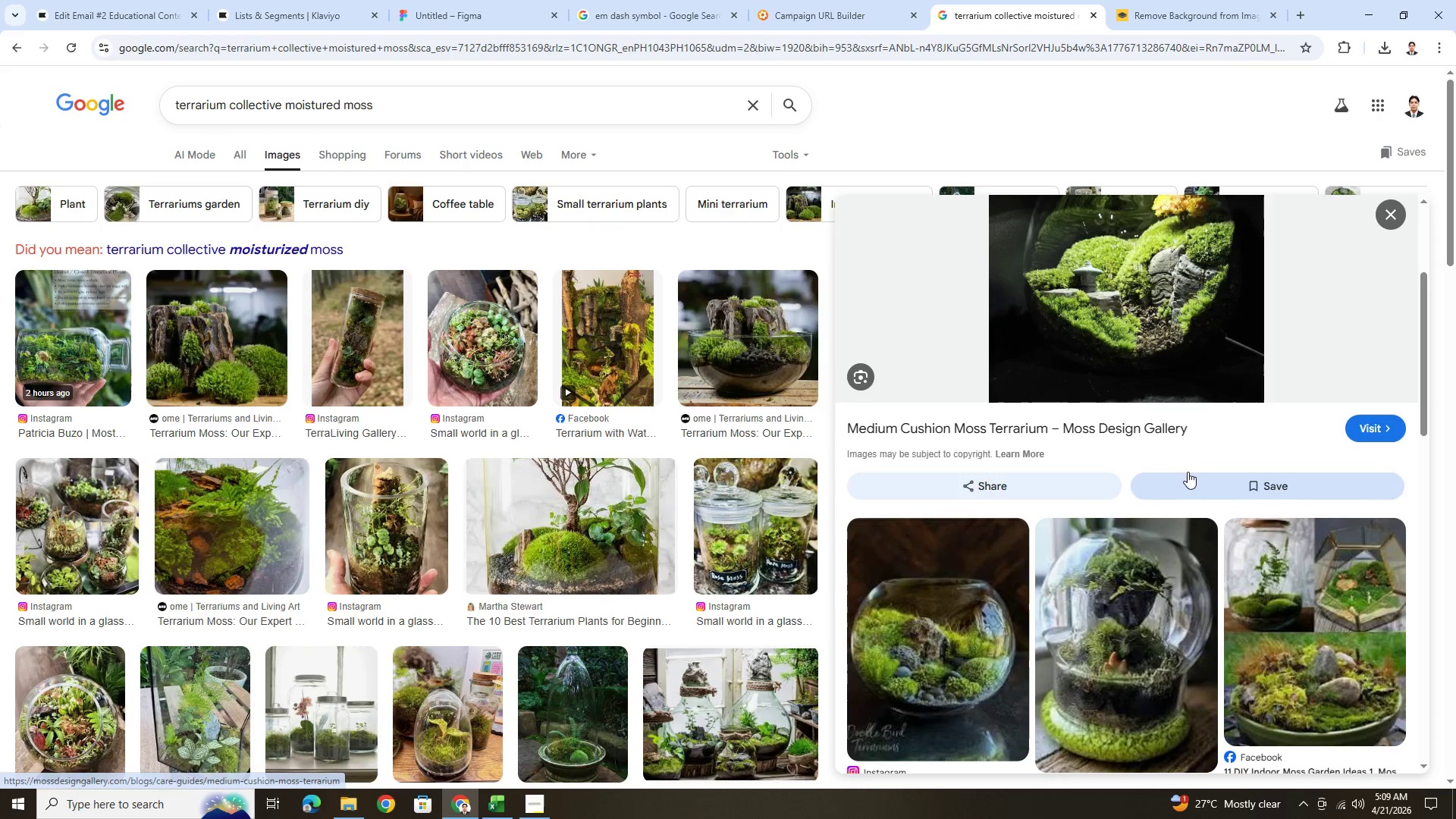 
right_click([1185, 450])
 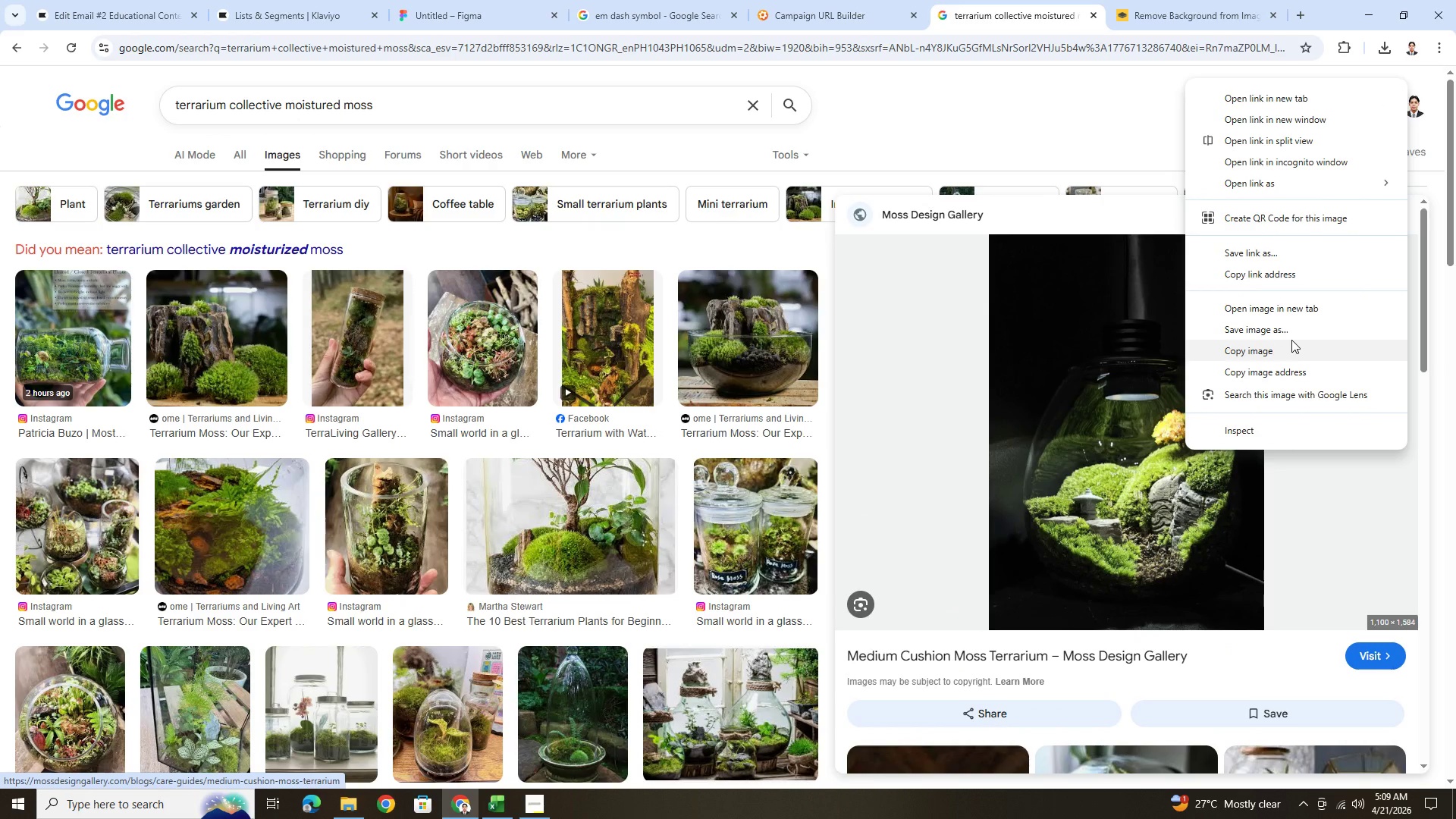 
scroll: coordinate [1188, 472], scroll_direction: up, amount: 3.0
 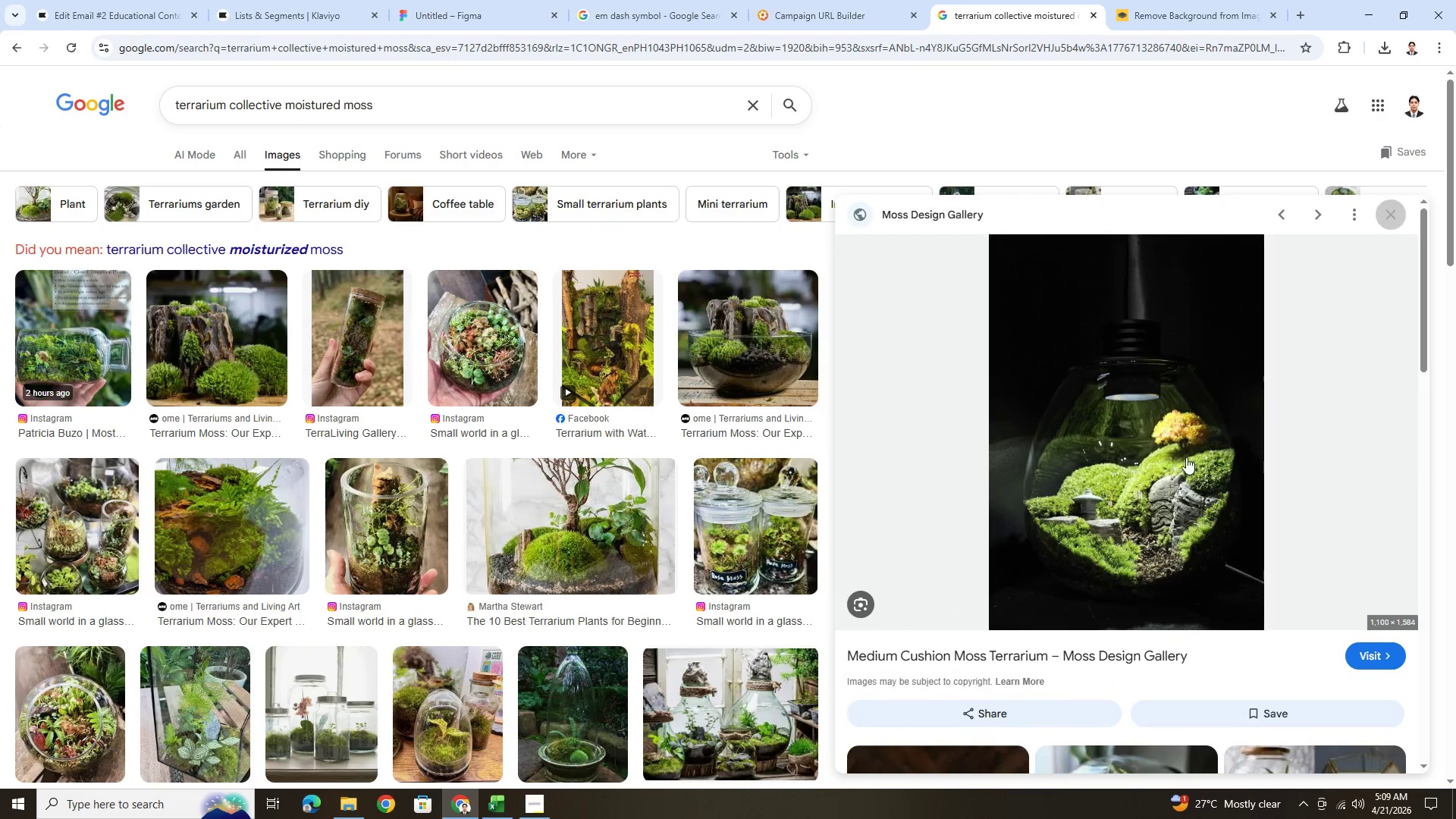 
left_click([1291, 330])
 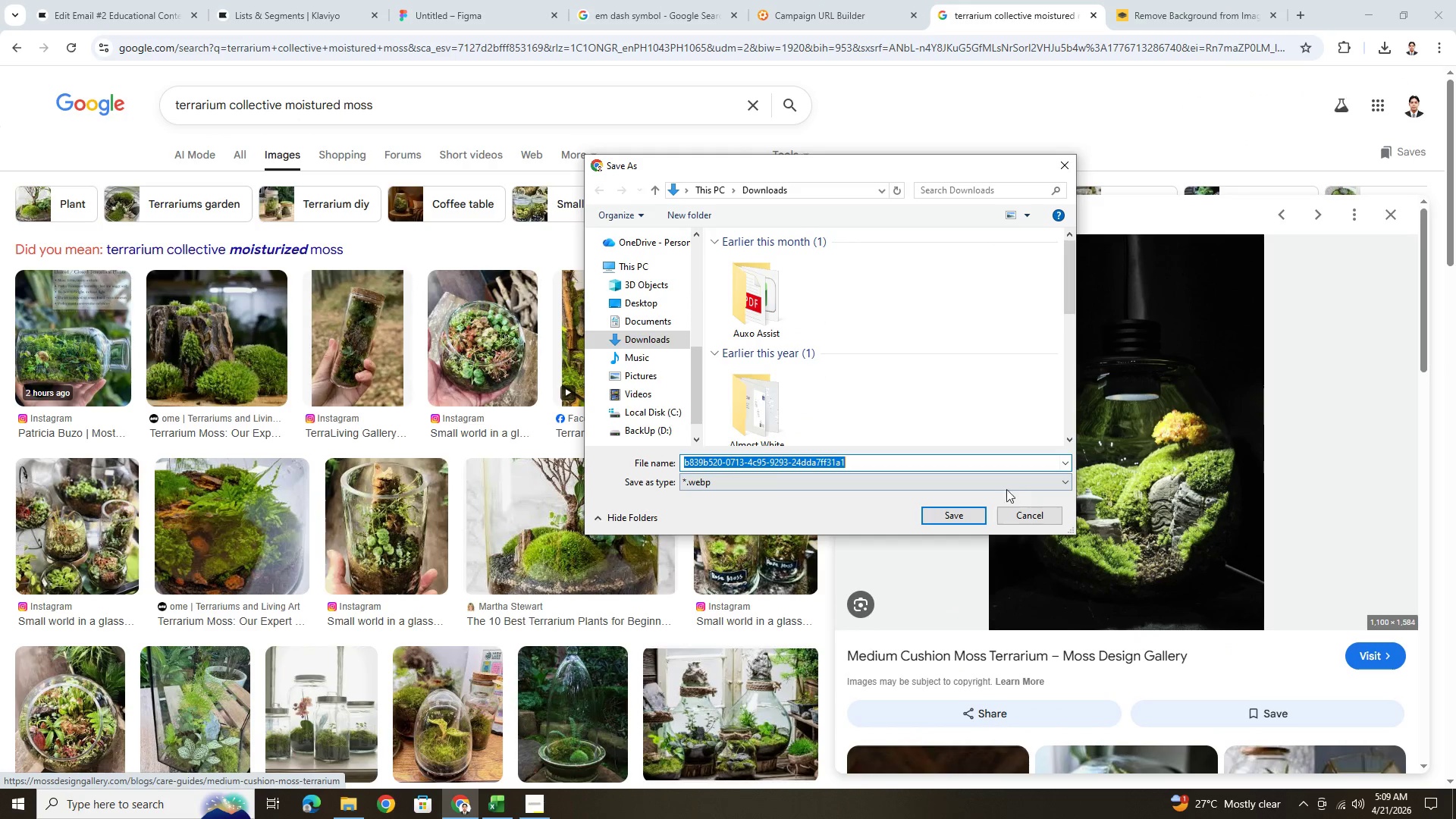 
left_click([1025, 509])
 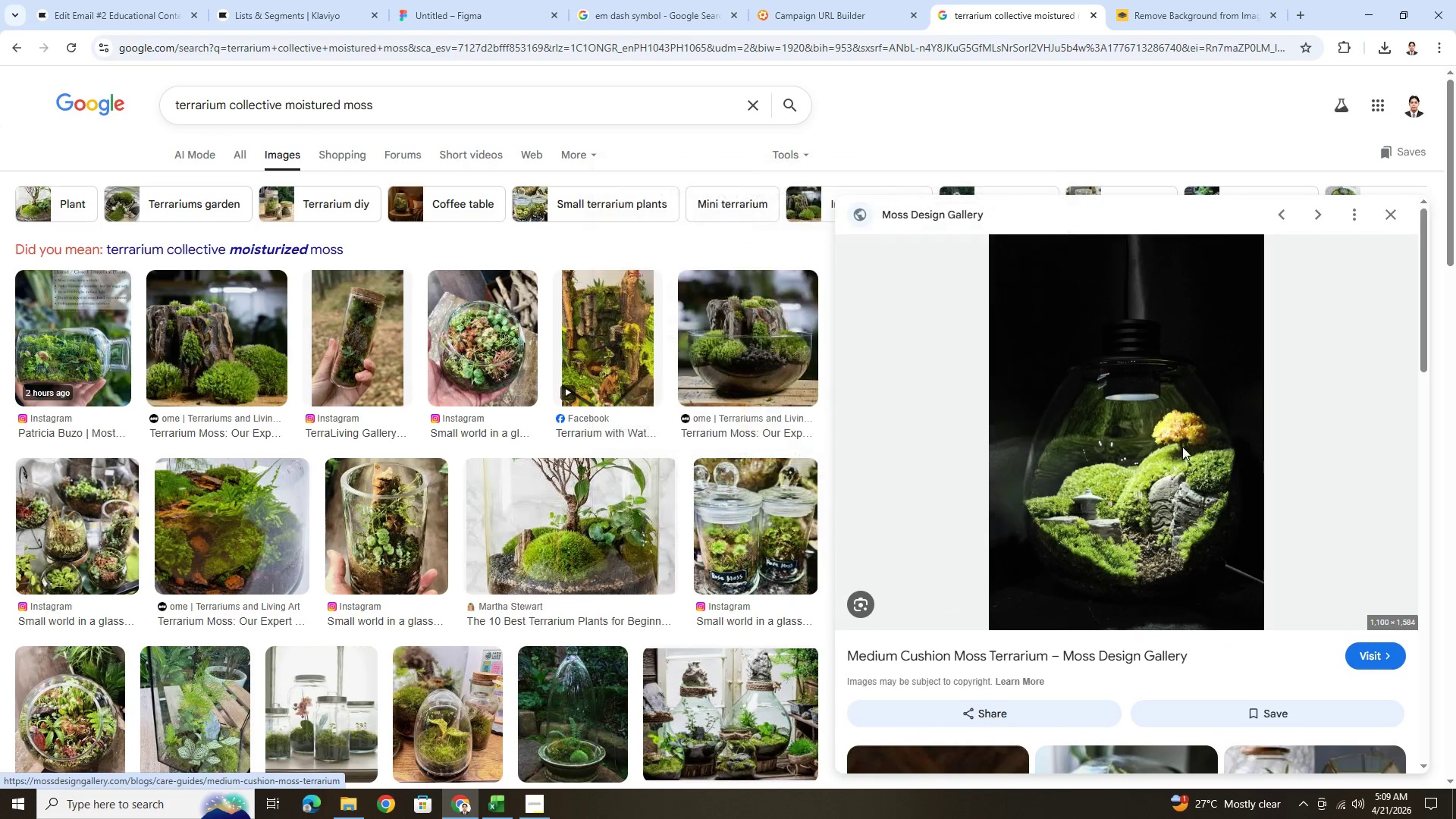 
right_click([1183, 434])
 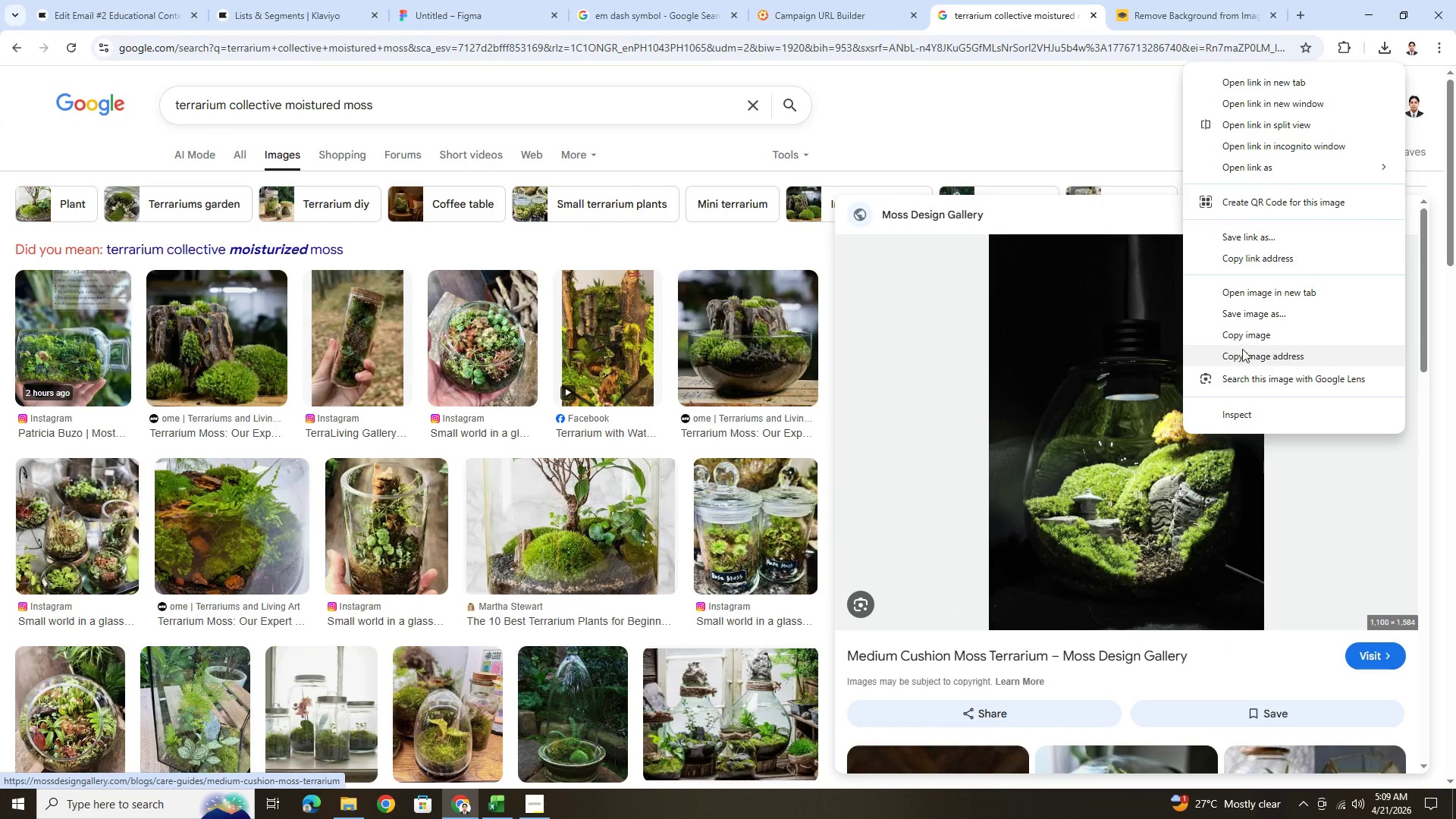 
left_click([1243, 336])
 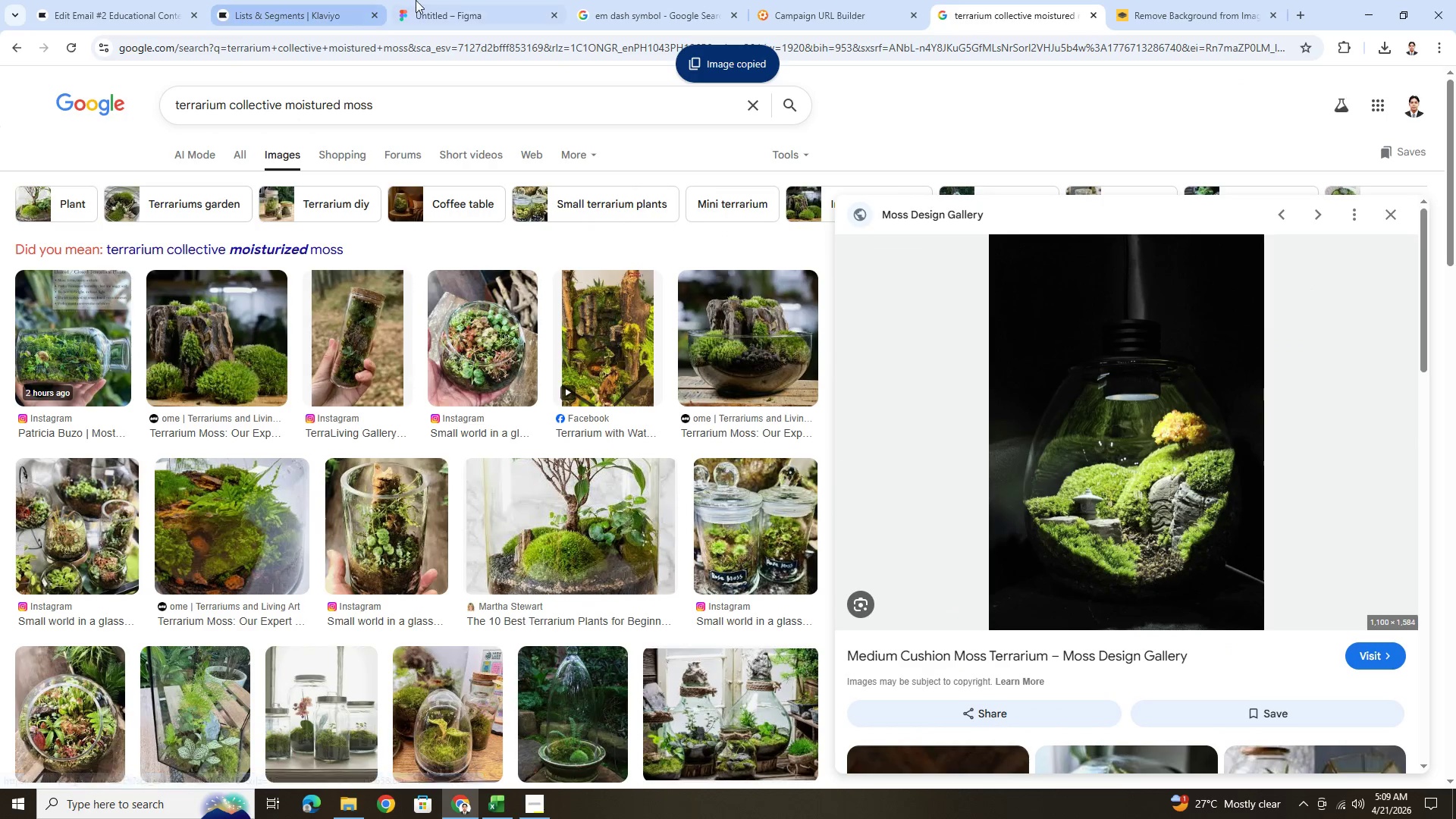 
left_click([419, 0])
 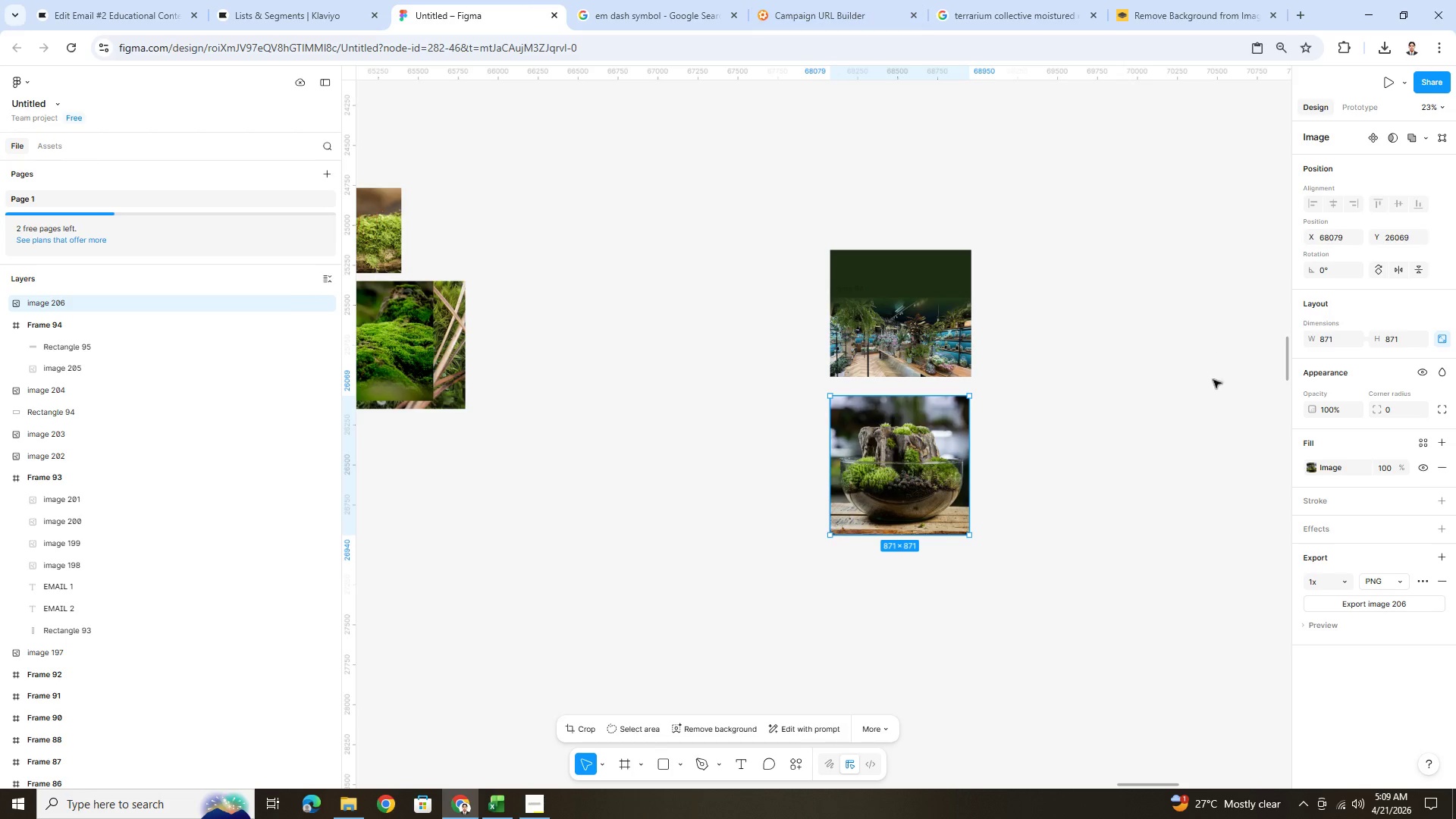 
left_click([1119, 413])
 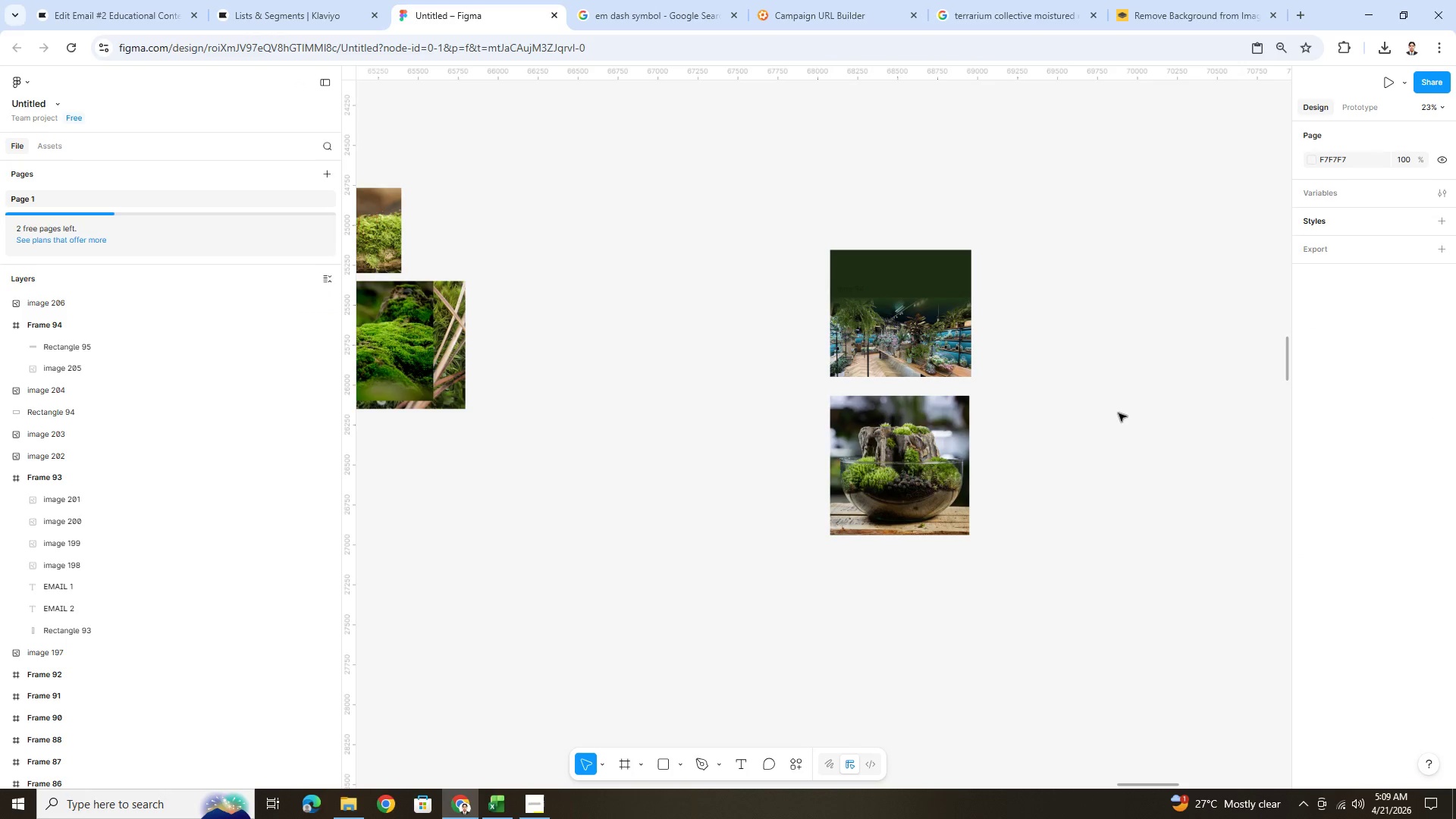 
key(Control+V)
 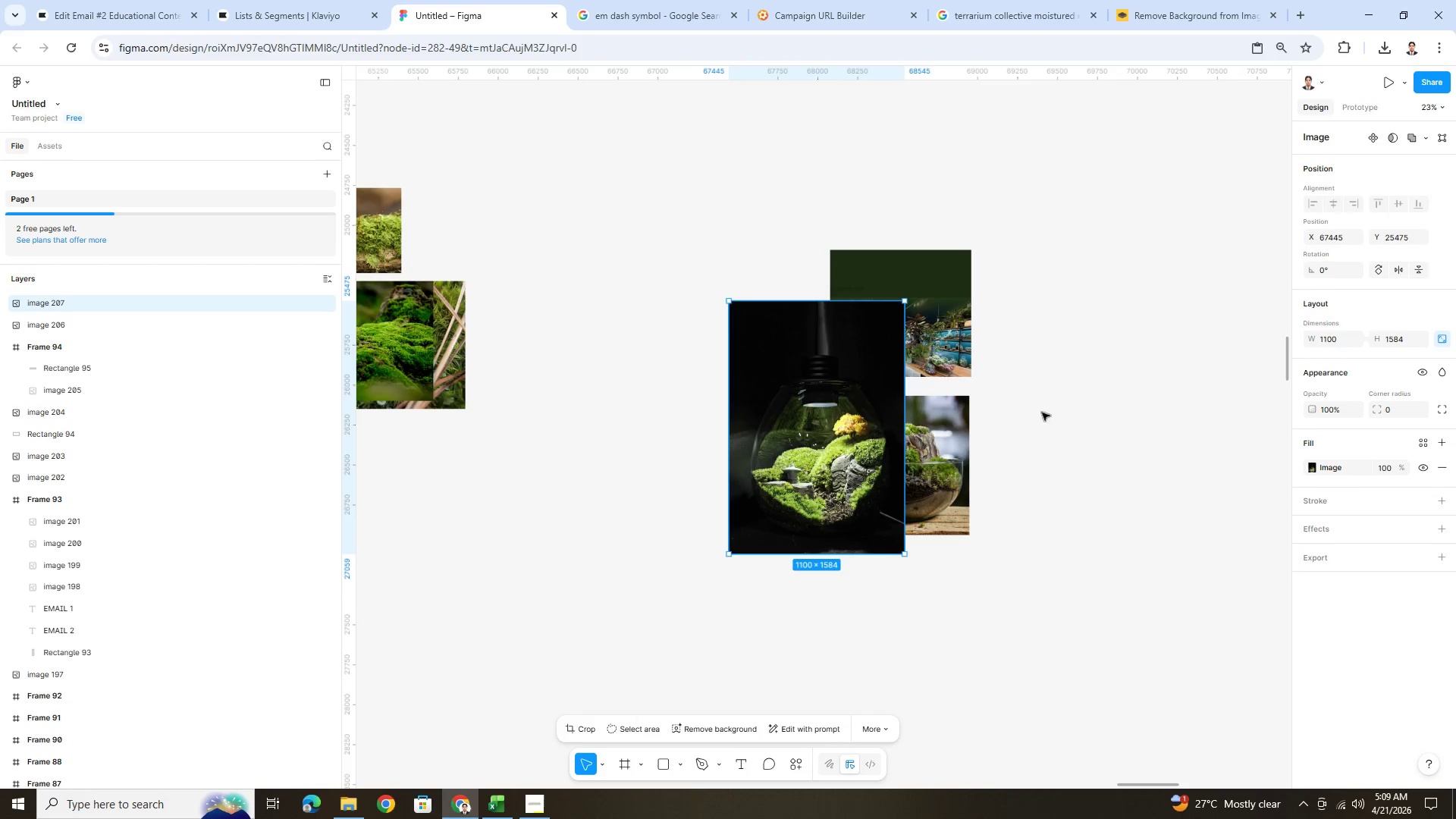 
left_click_drag(start_coordinate=[845, 419], to_coordinate=[1071, 410])
 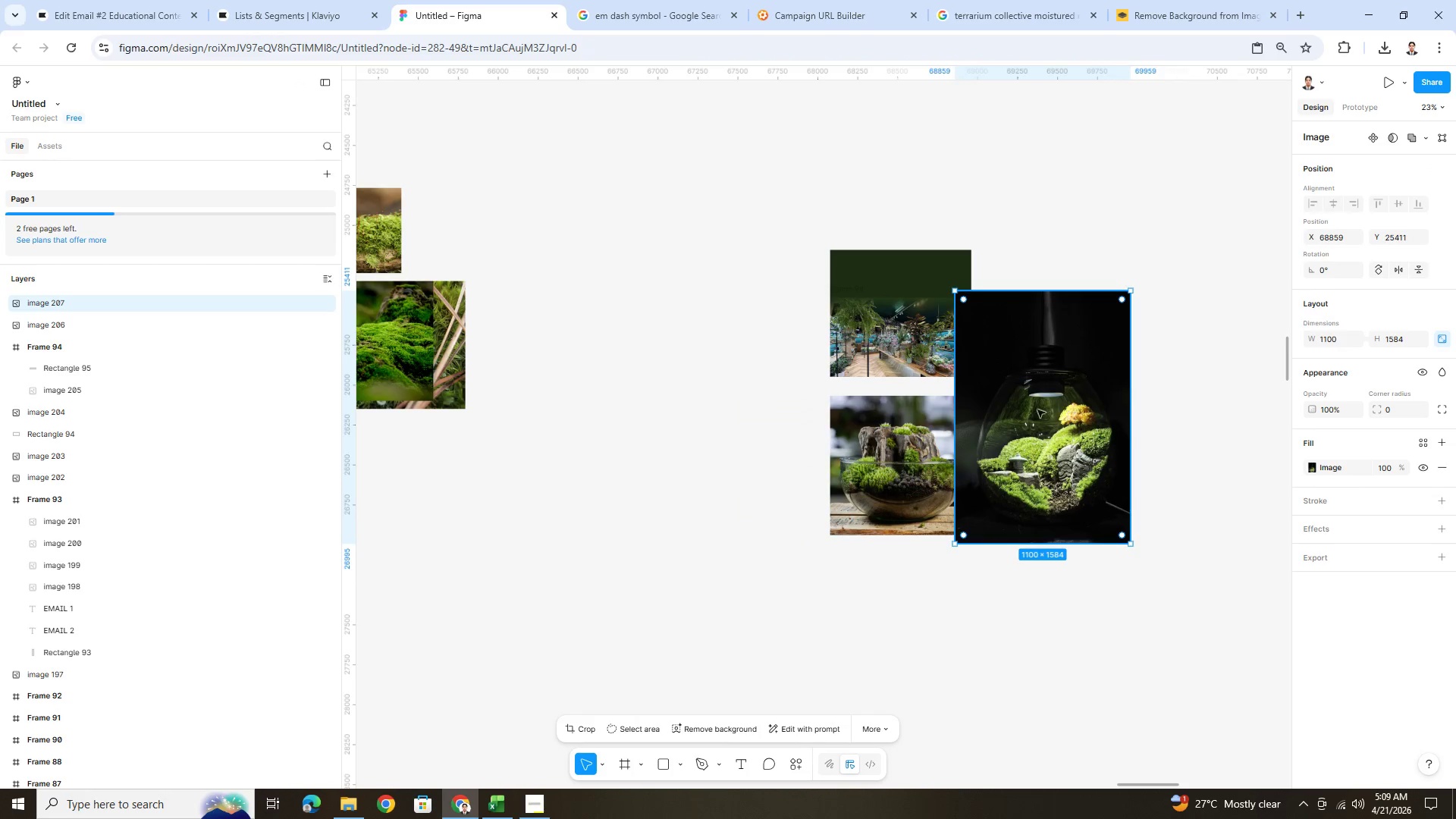 
left_click_drag(start_coordinate=[1037, 410], to_coordinate=[1065, 406])
 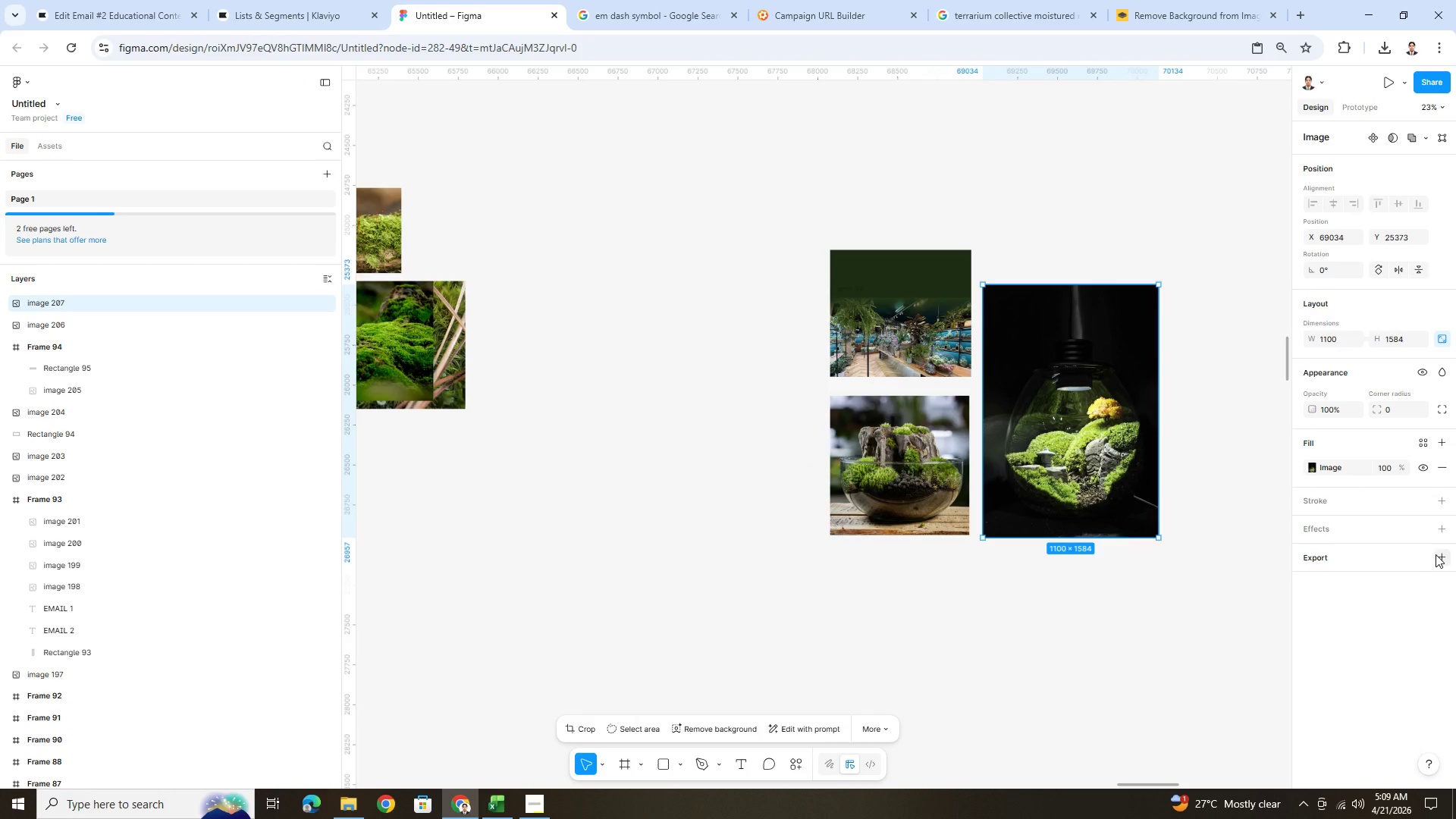 
left_click([1436, 554])
 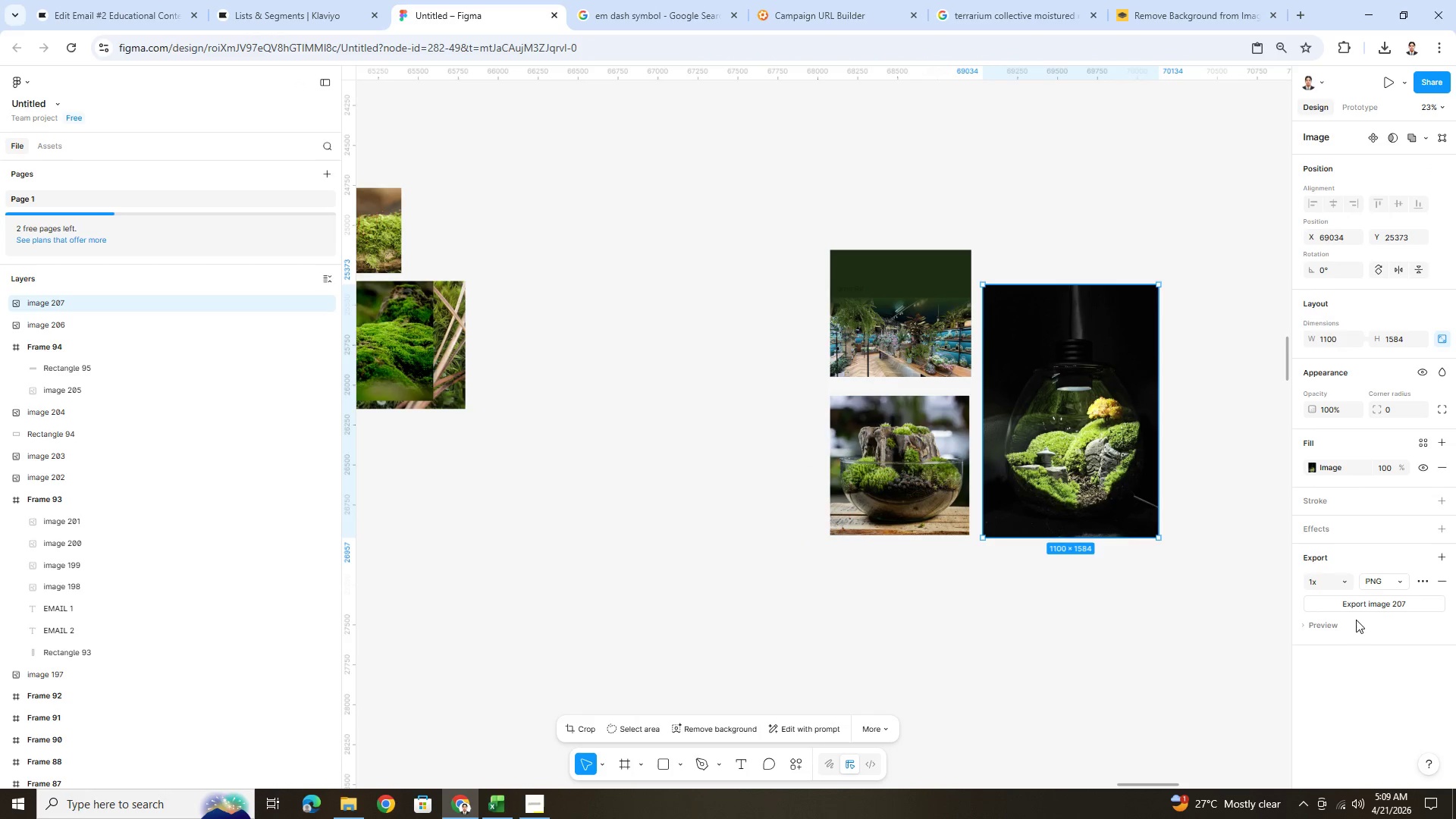 
left_click([1357, 596])
 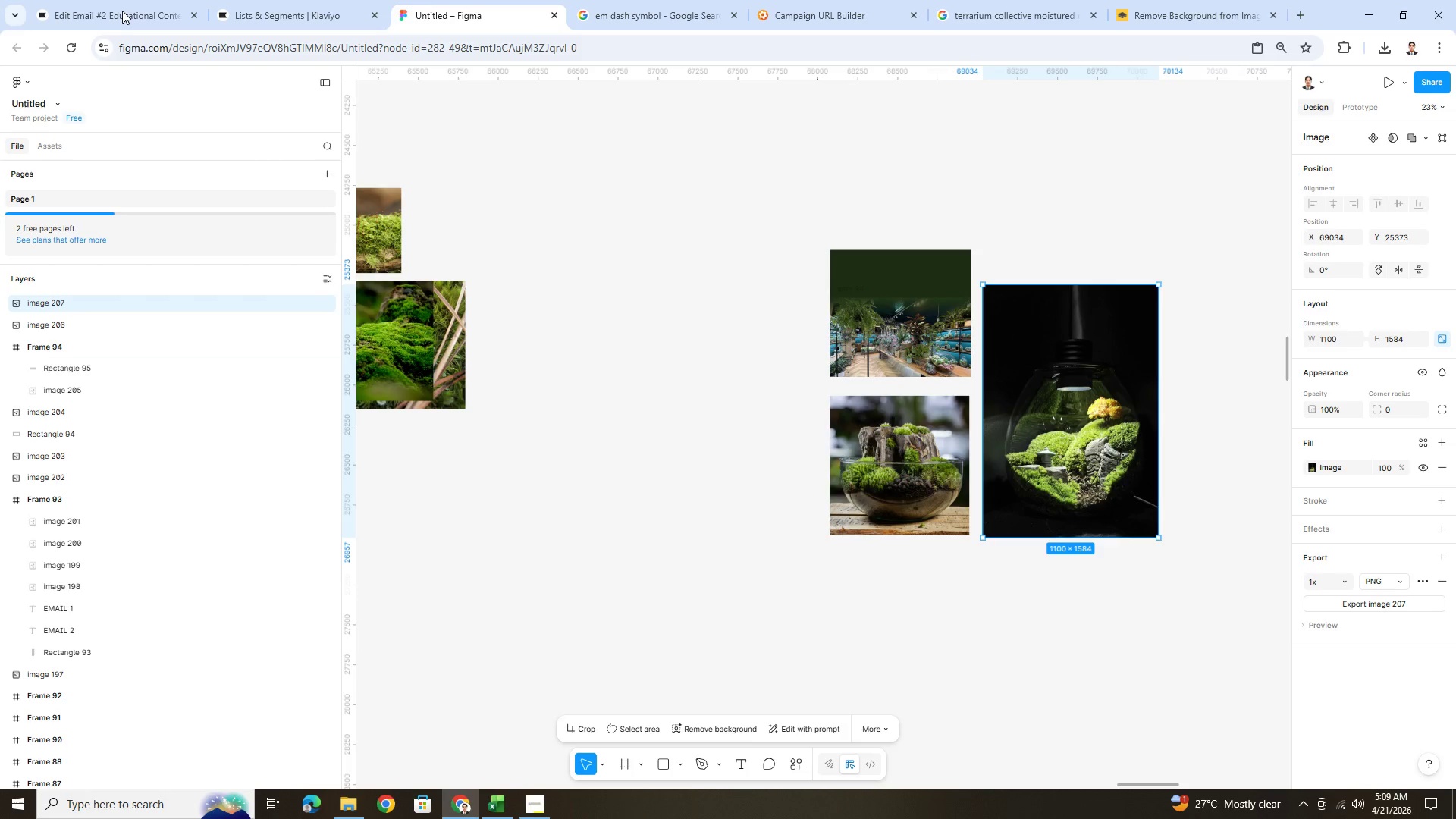 
left_click([121, 6])
 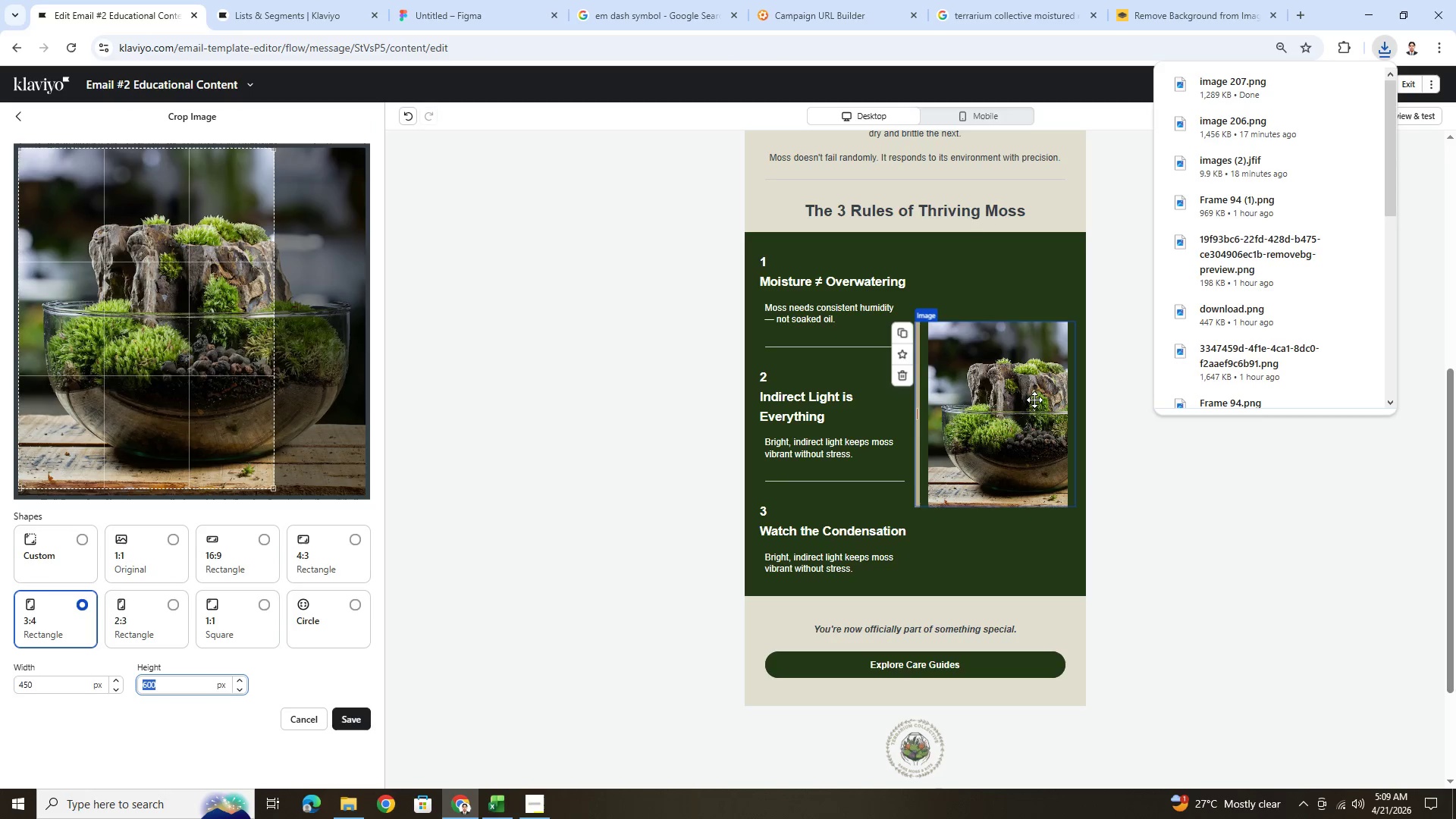 
left_click([1034, 400])
 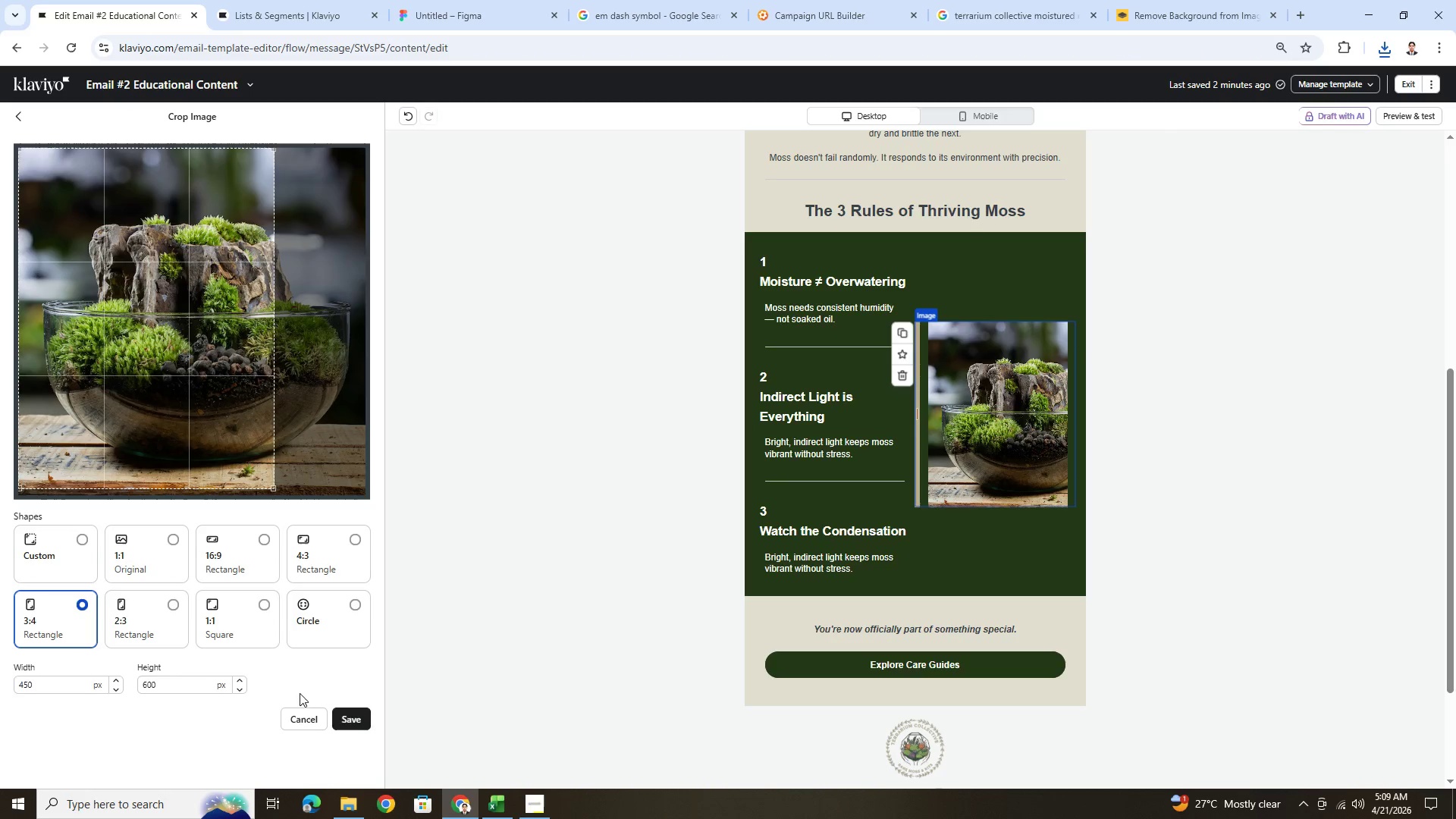 
left_click([306, 707])
 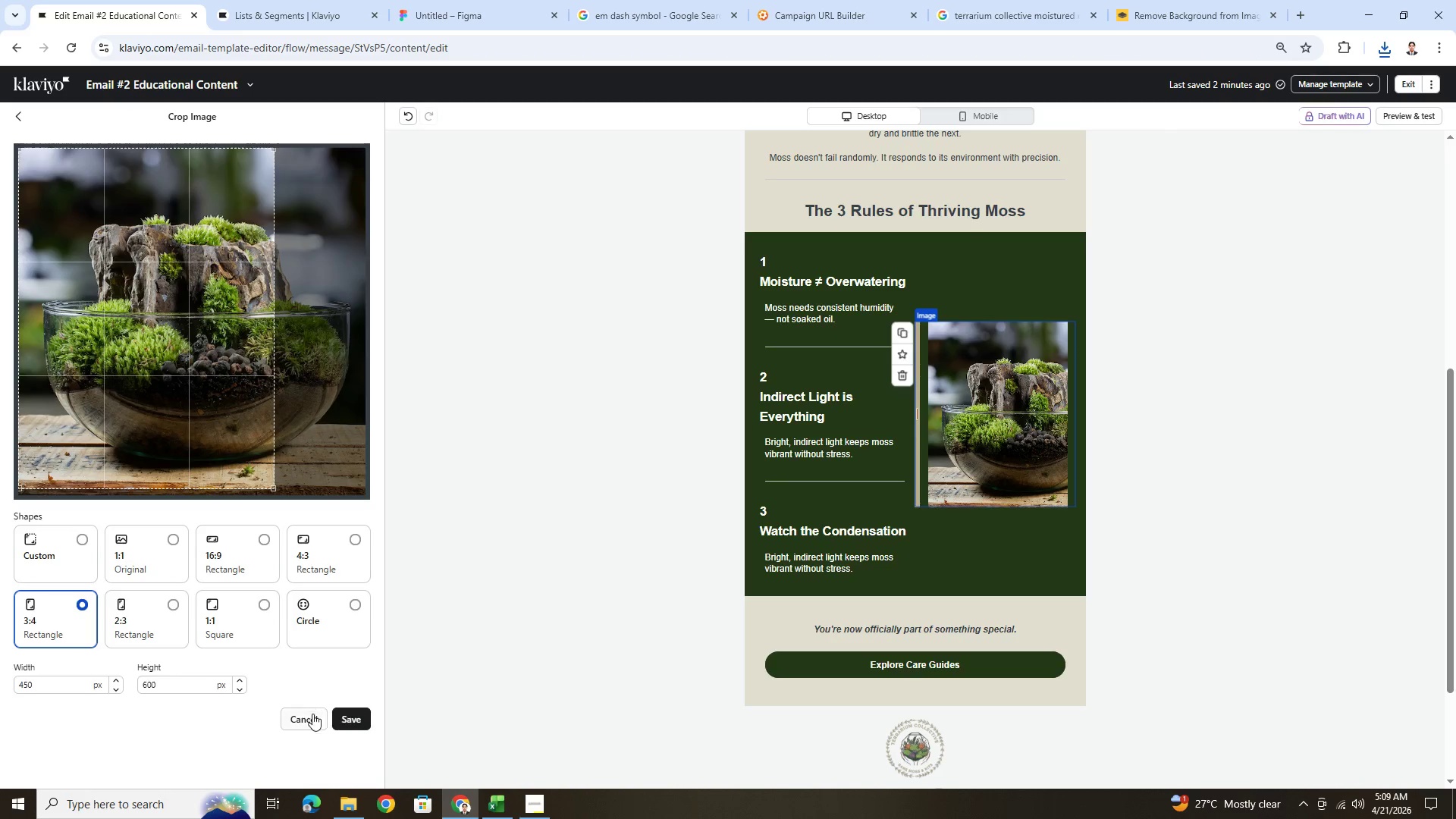 
left_click([312, 722])
 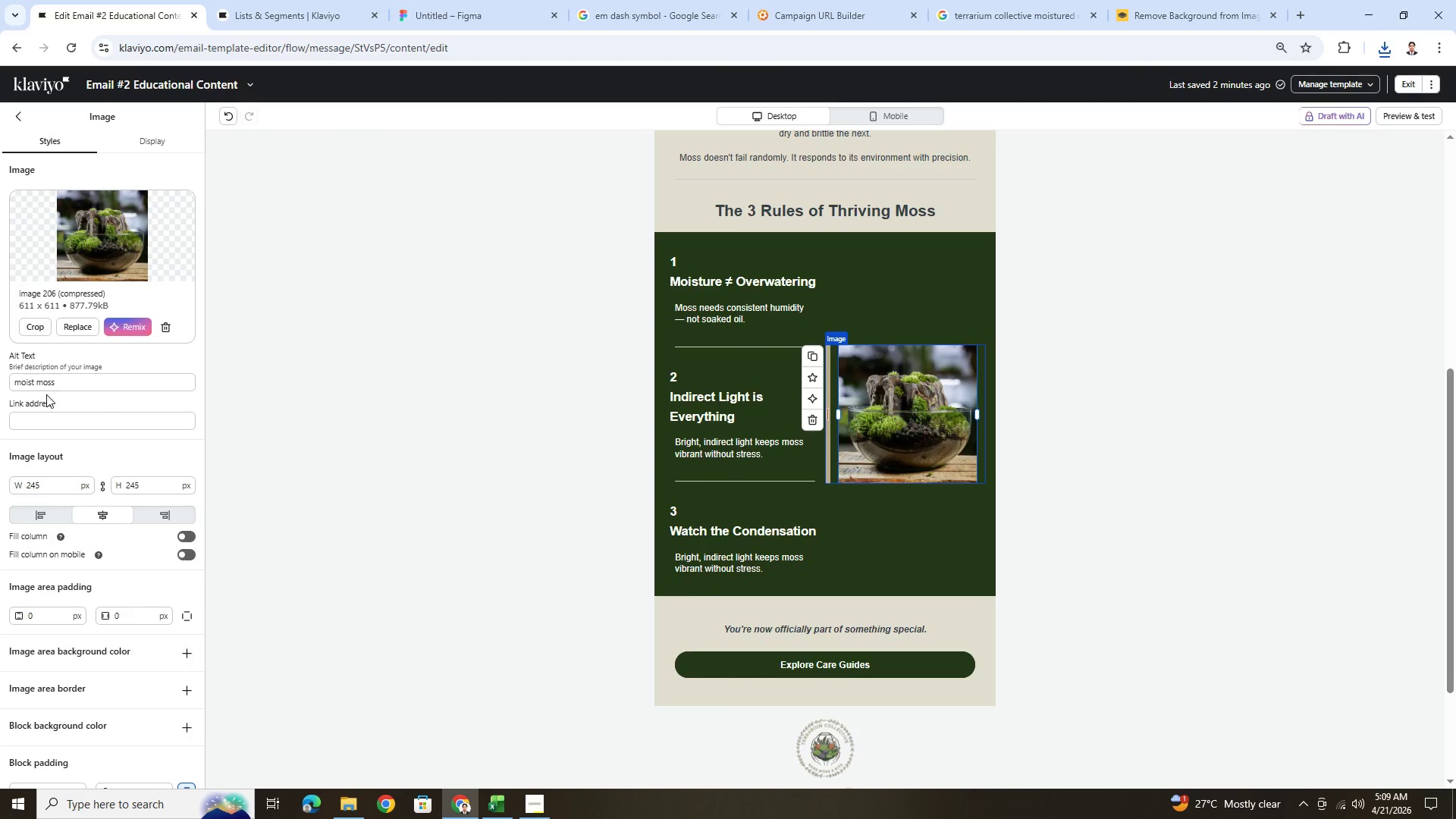 
left_click([74, 331])
 